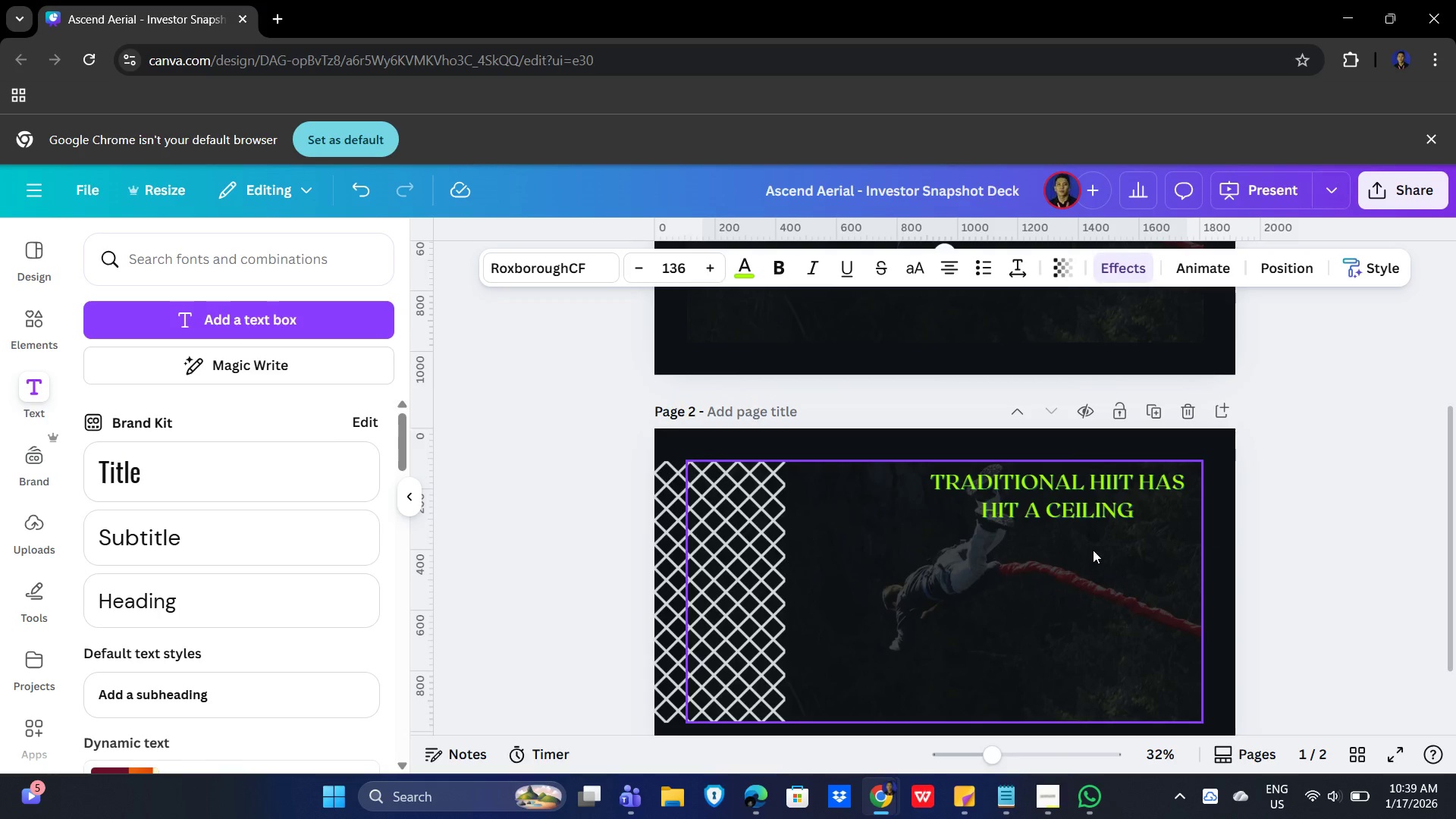 
scroll: coordinate [1307, 474], scroll_direction: up, amount: 2.0
 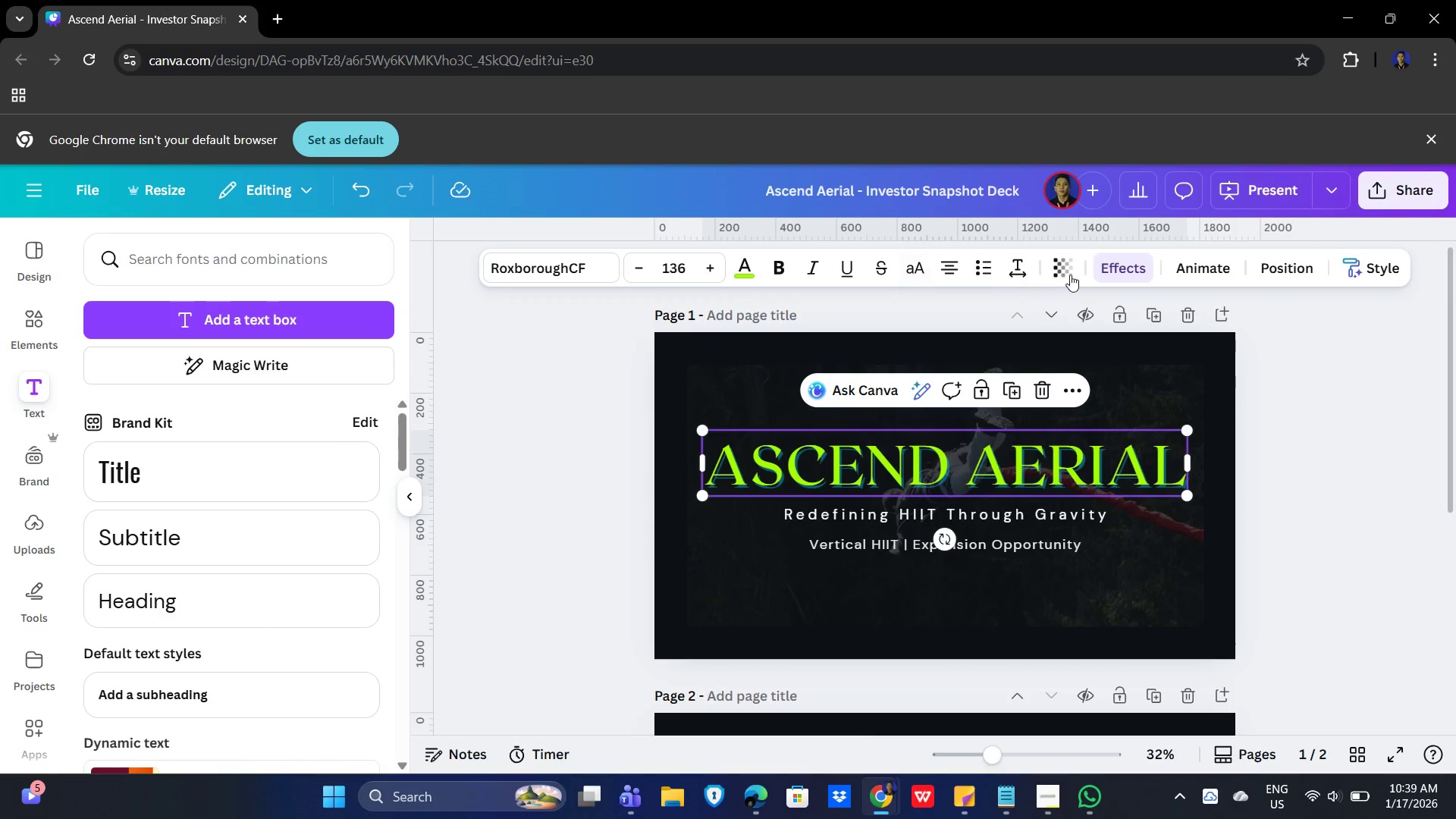 
left_click([1125, 266])
 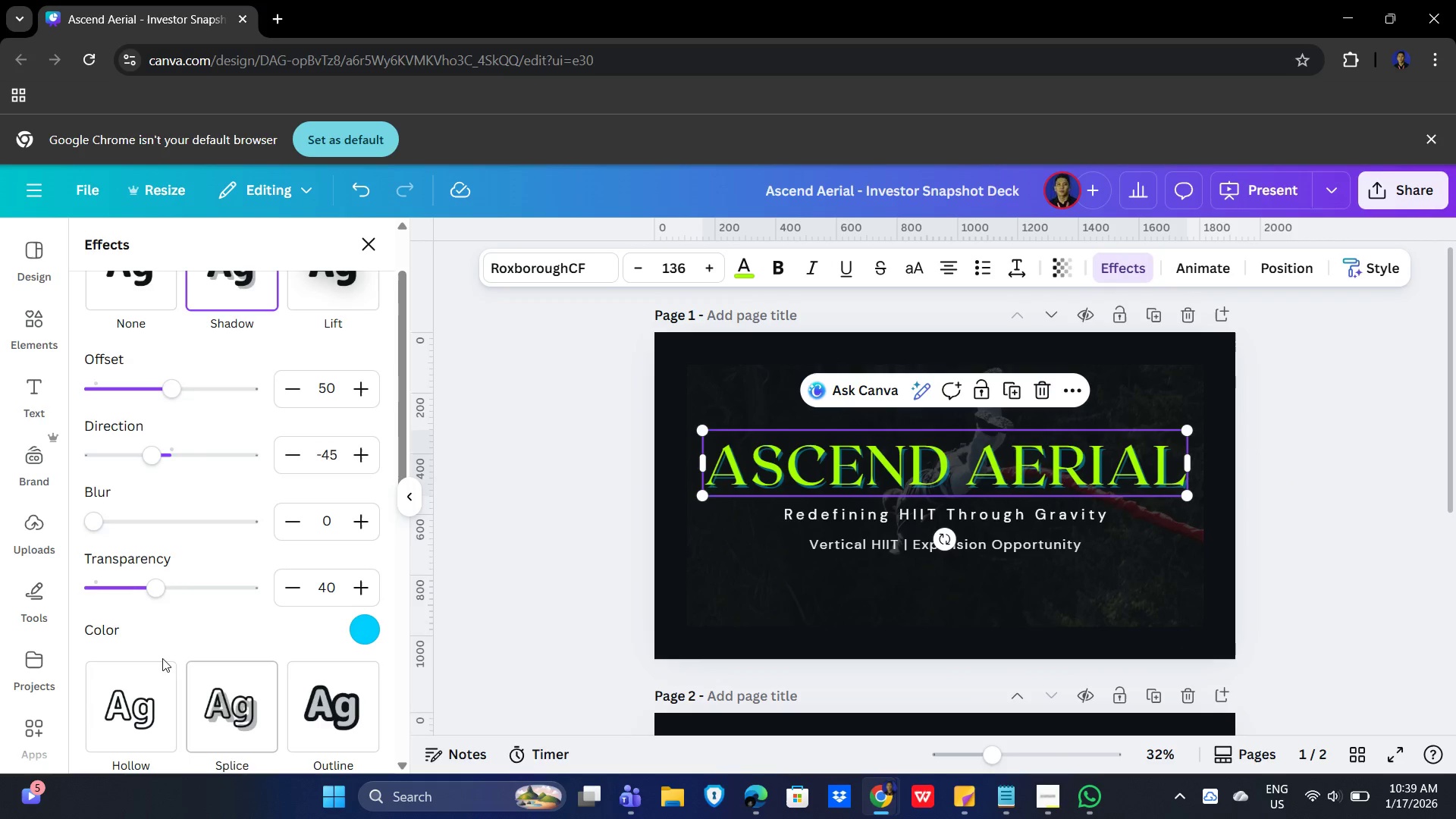 
scroll: coordinate [153, 482], scroll_direction: up, amount: 4.0
 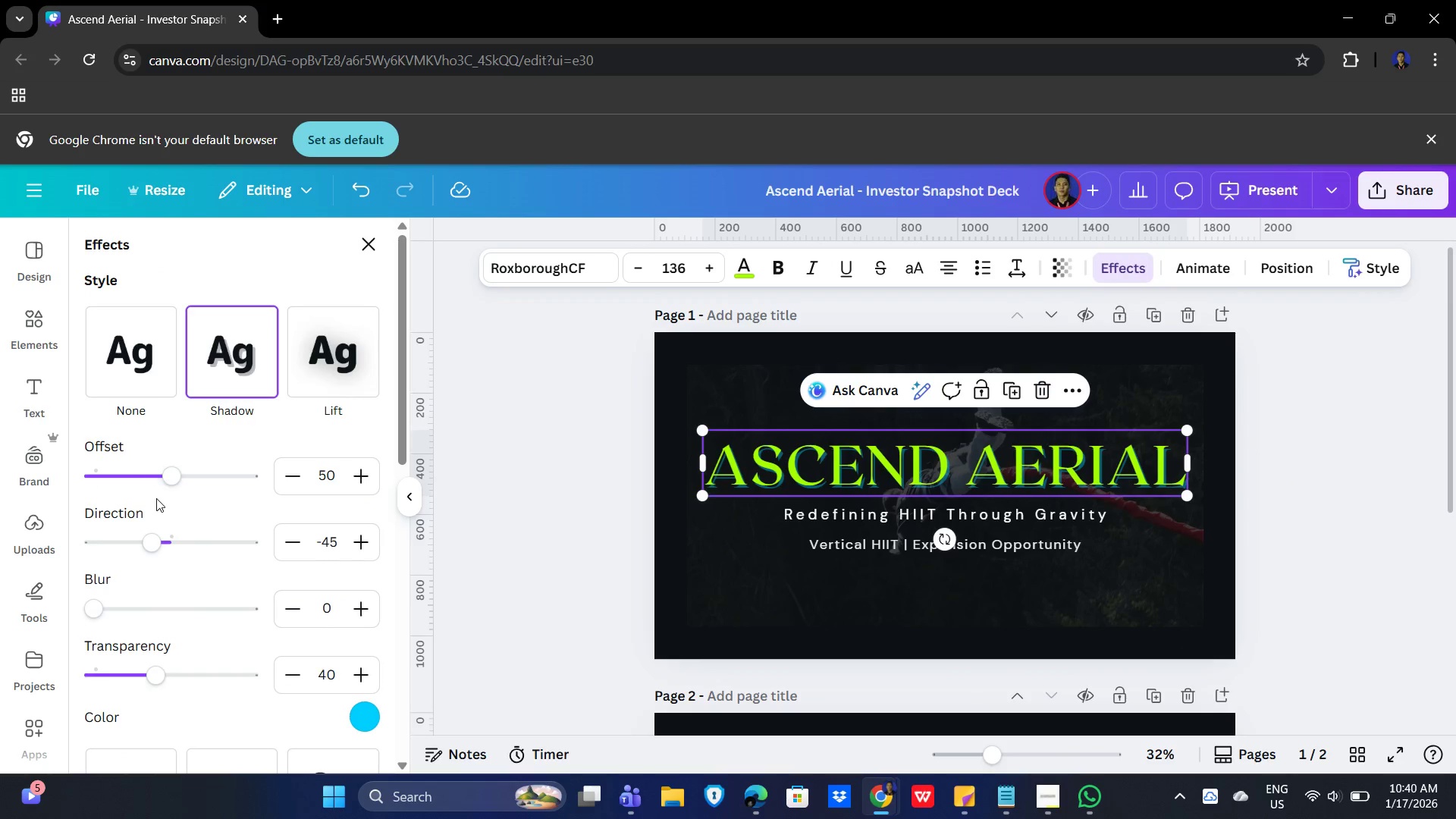 
scroll: coordinate [162, 500], scroll_direction: down, amount: 4.0
 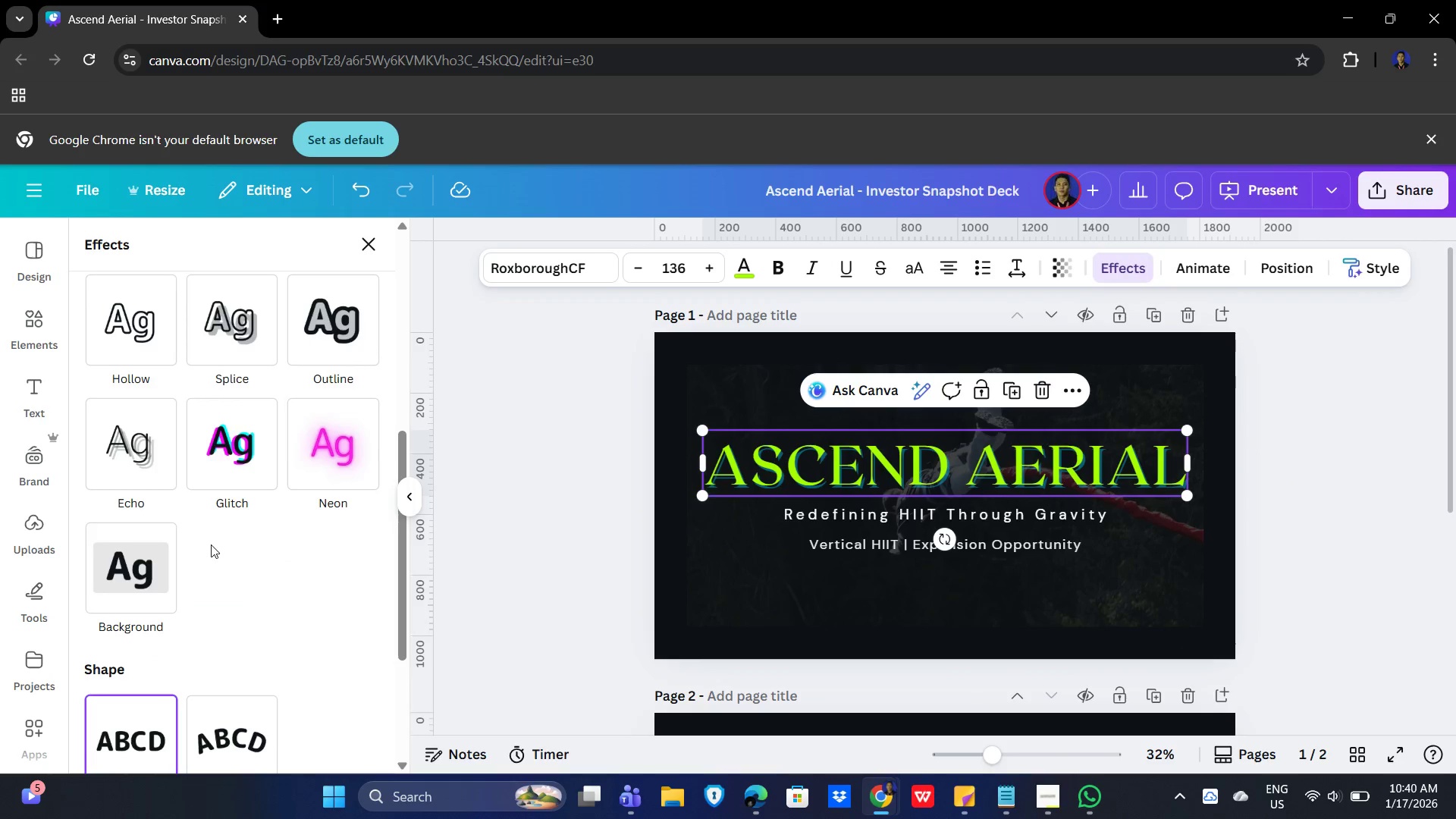 
scroll: coordinate [208, 532], scroll_direction: up, amount: 4.0
 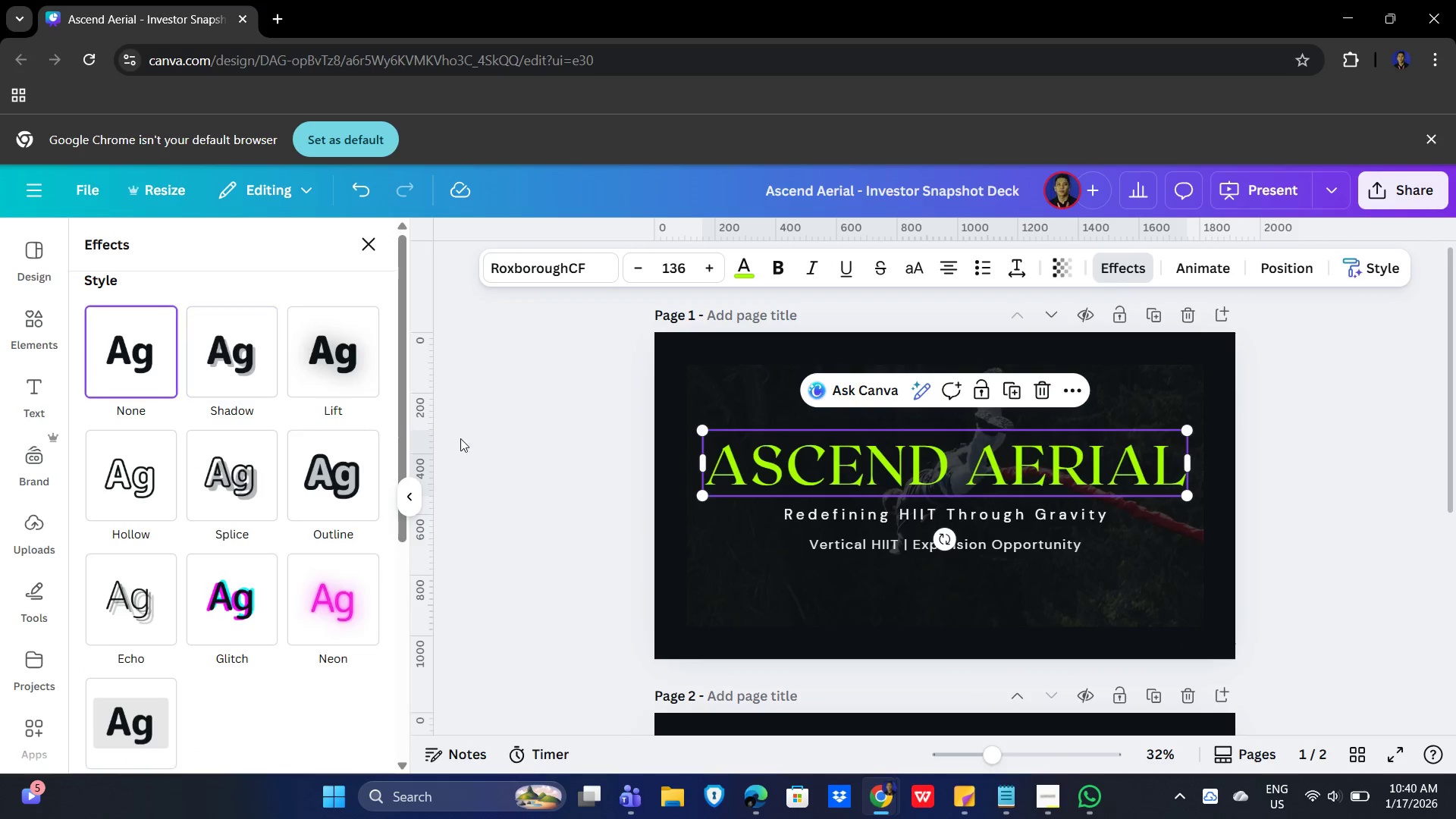 
left_click([522, 441])
 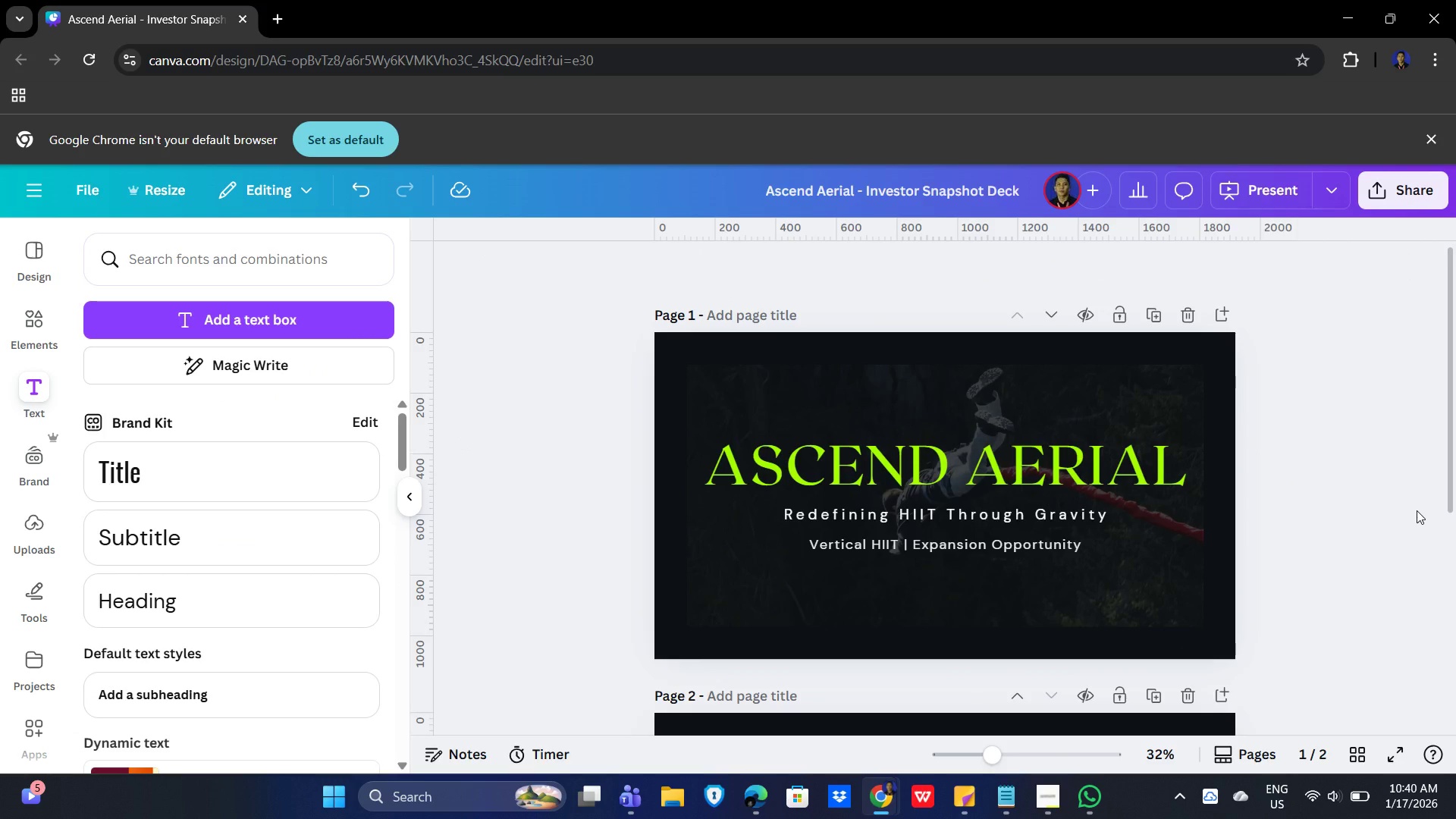 
scroll: coordinate [1417, 510], scroll_direction: down, amount: 3.0
 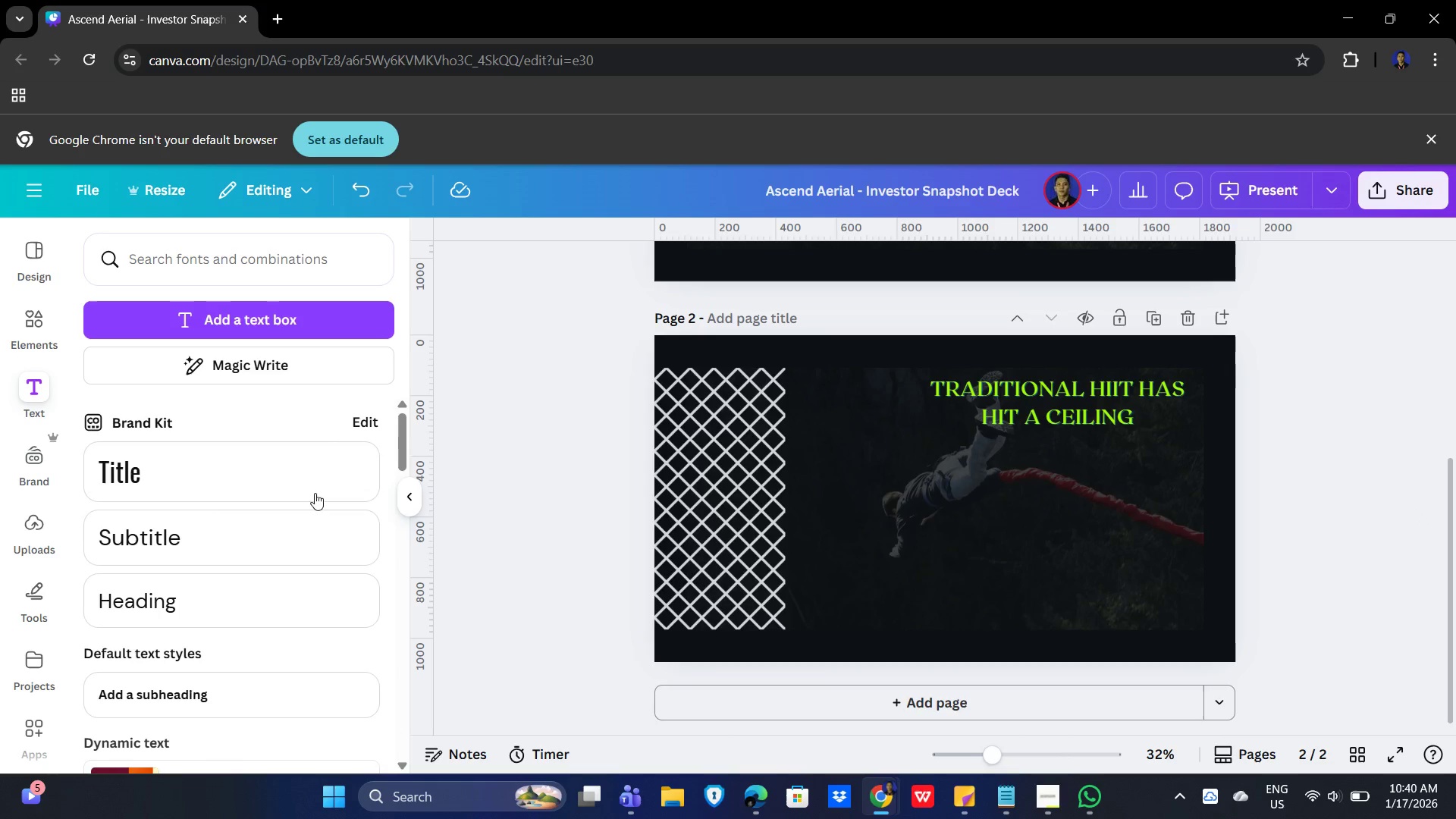 
wait(5.92)
 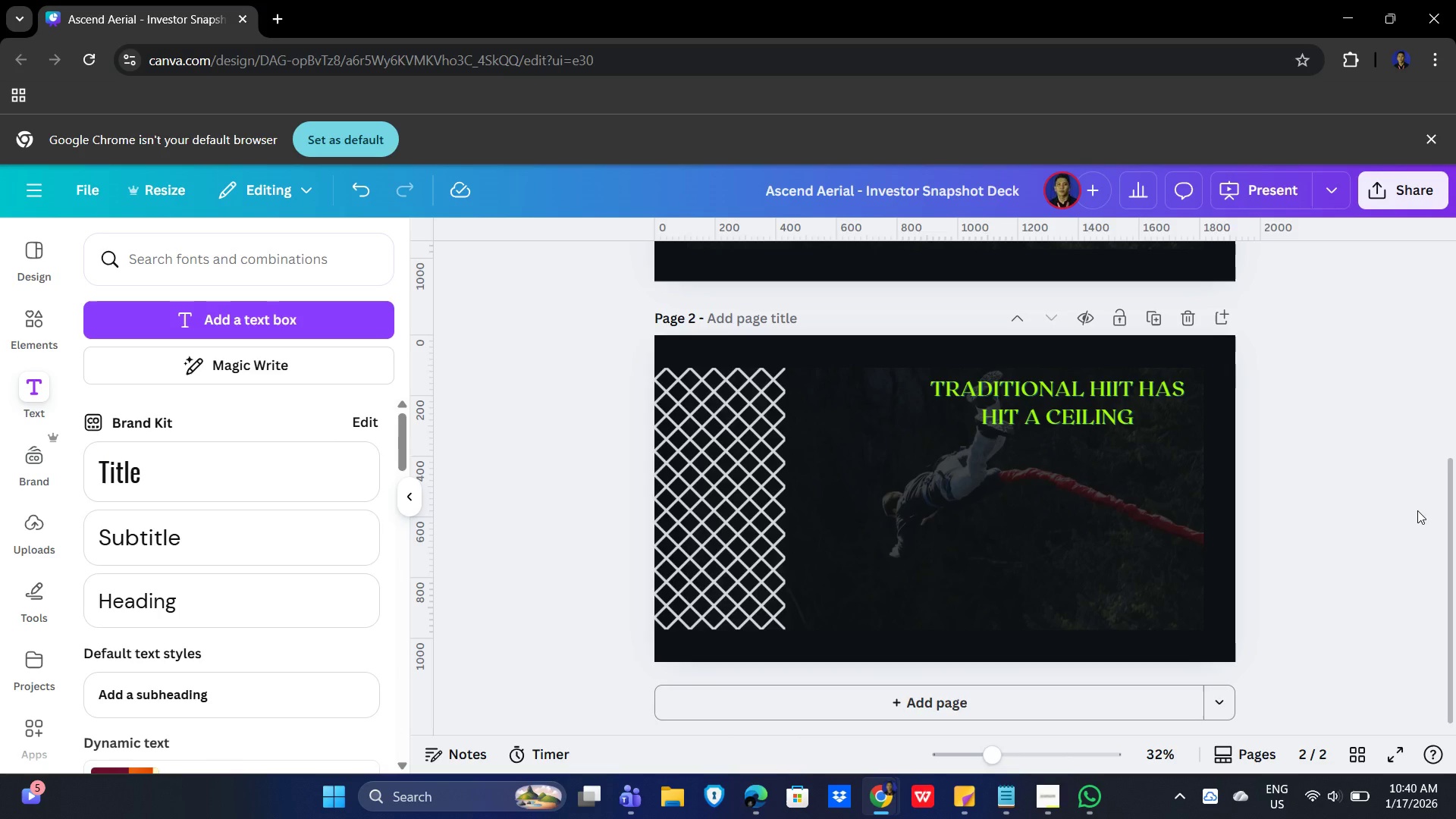 
scroll: coordinate [265, 507], scroll_direction: up, amount: 1.0
 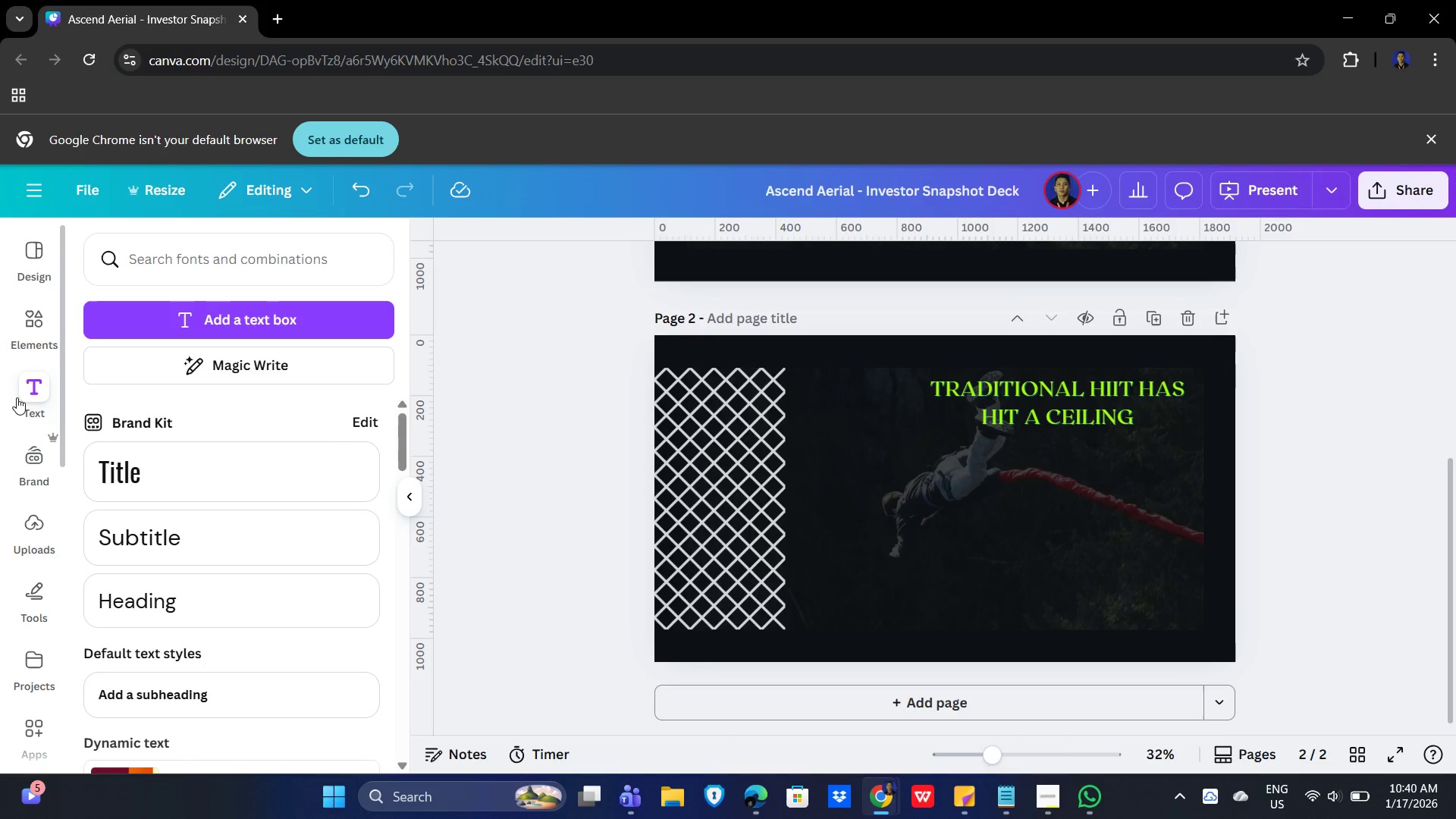 
left_click([27, 384])
 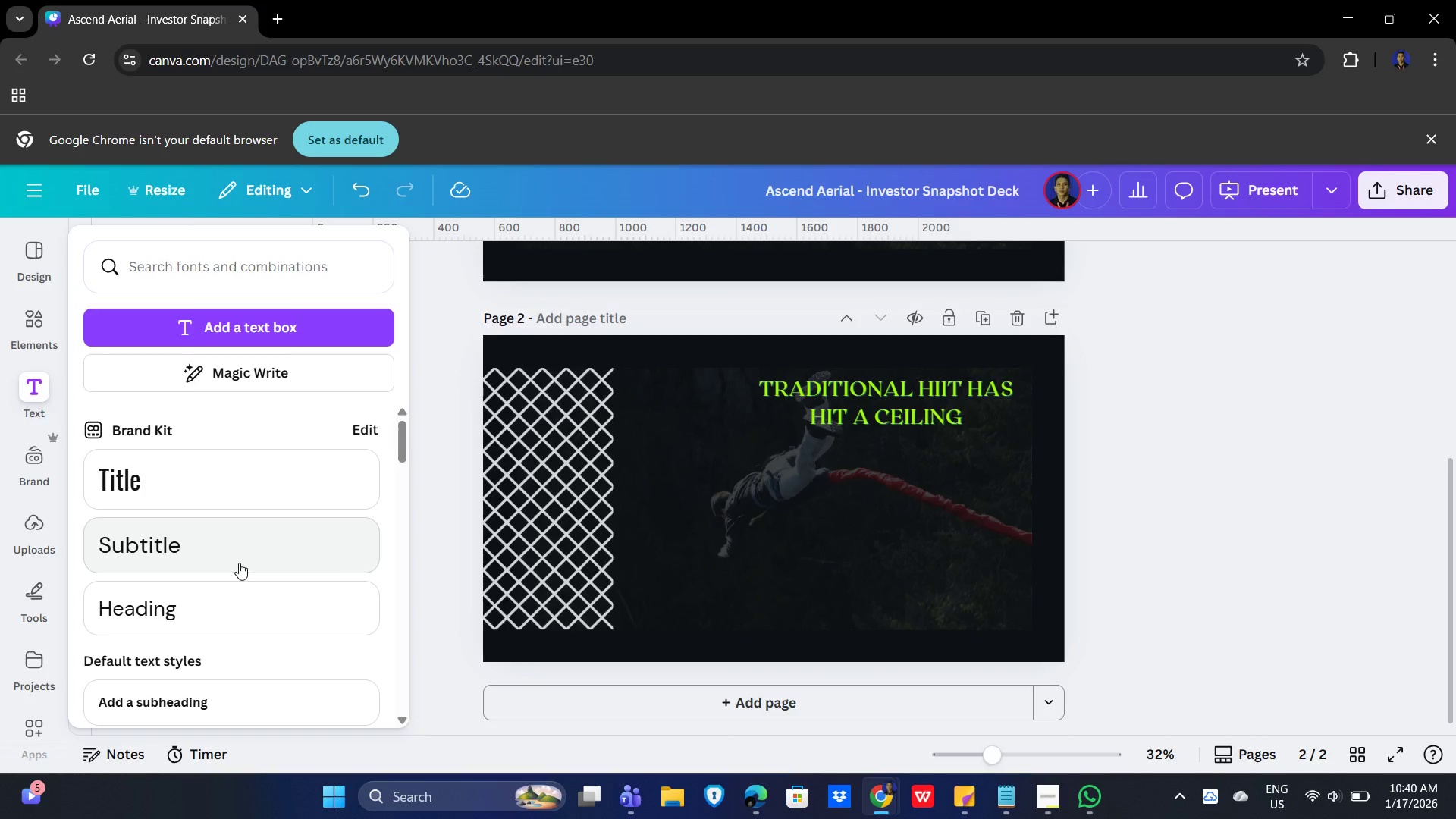 
left_click([228, 543])
 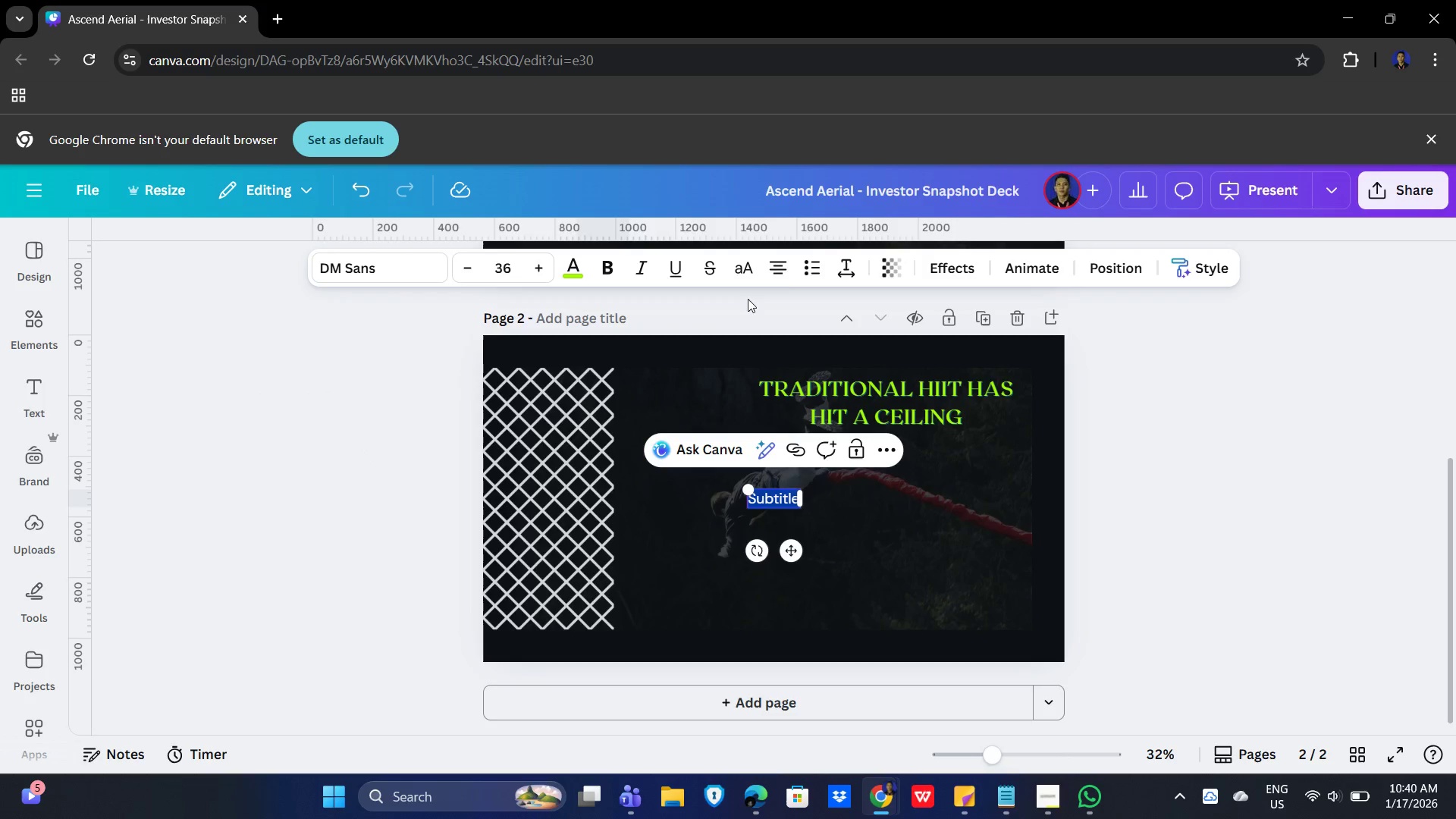 
left_click([810, 265])
 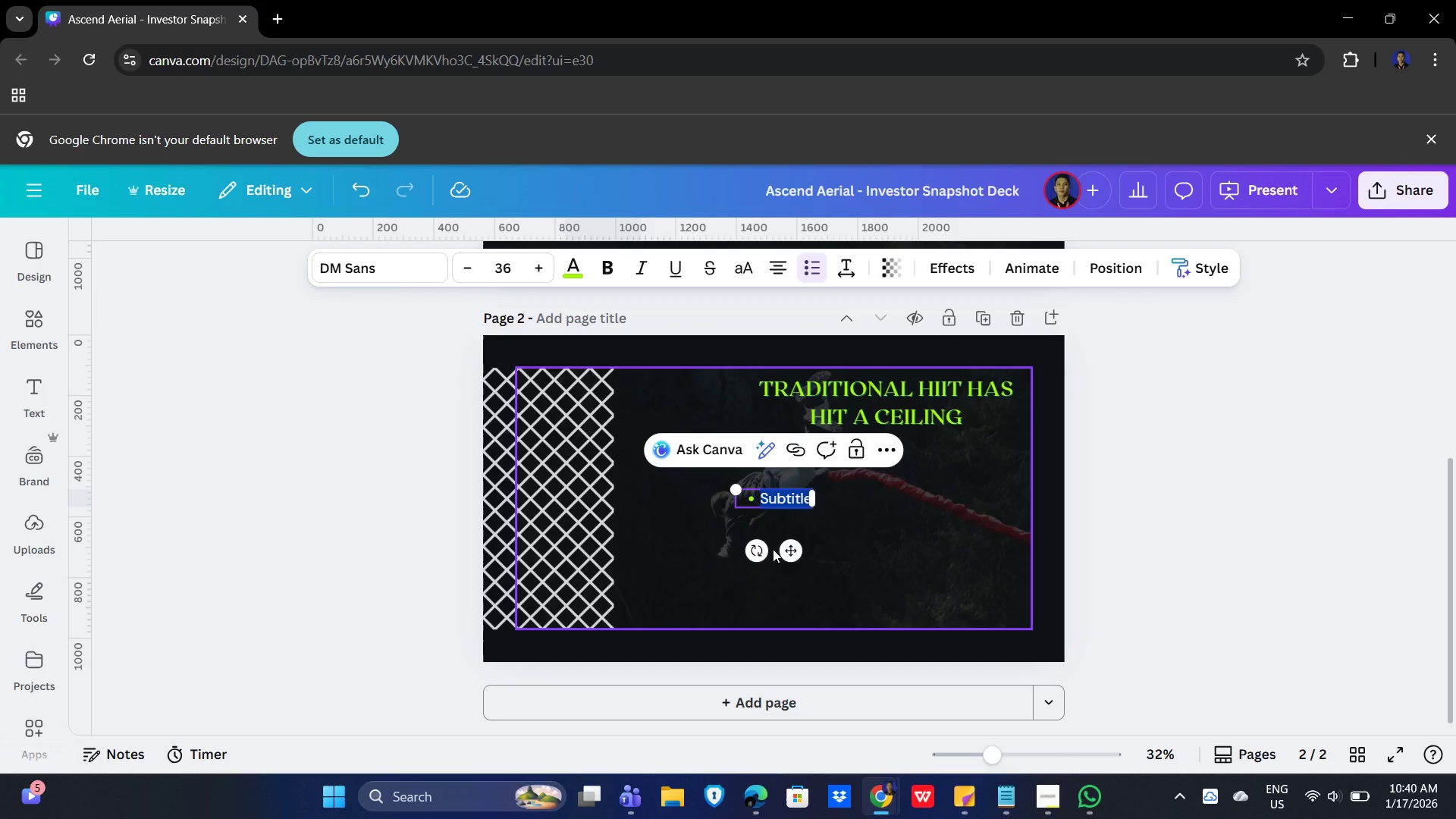 
type(hIGH)
key(Backspace)
key(Backspace)
key(Backspace)
key(Backspace)
type(High joint impact limits longetivity)
 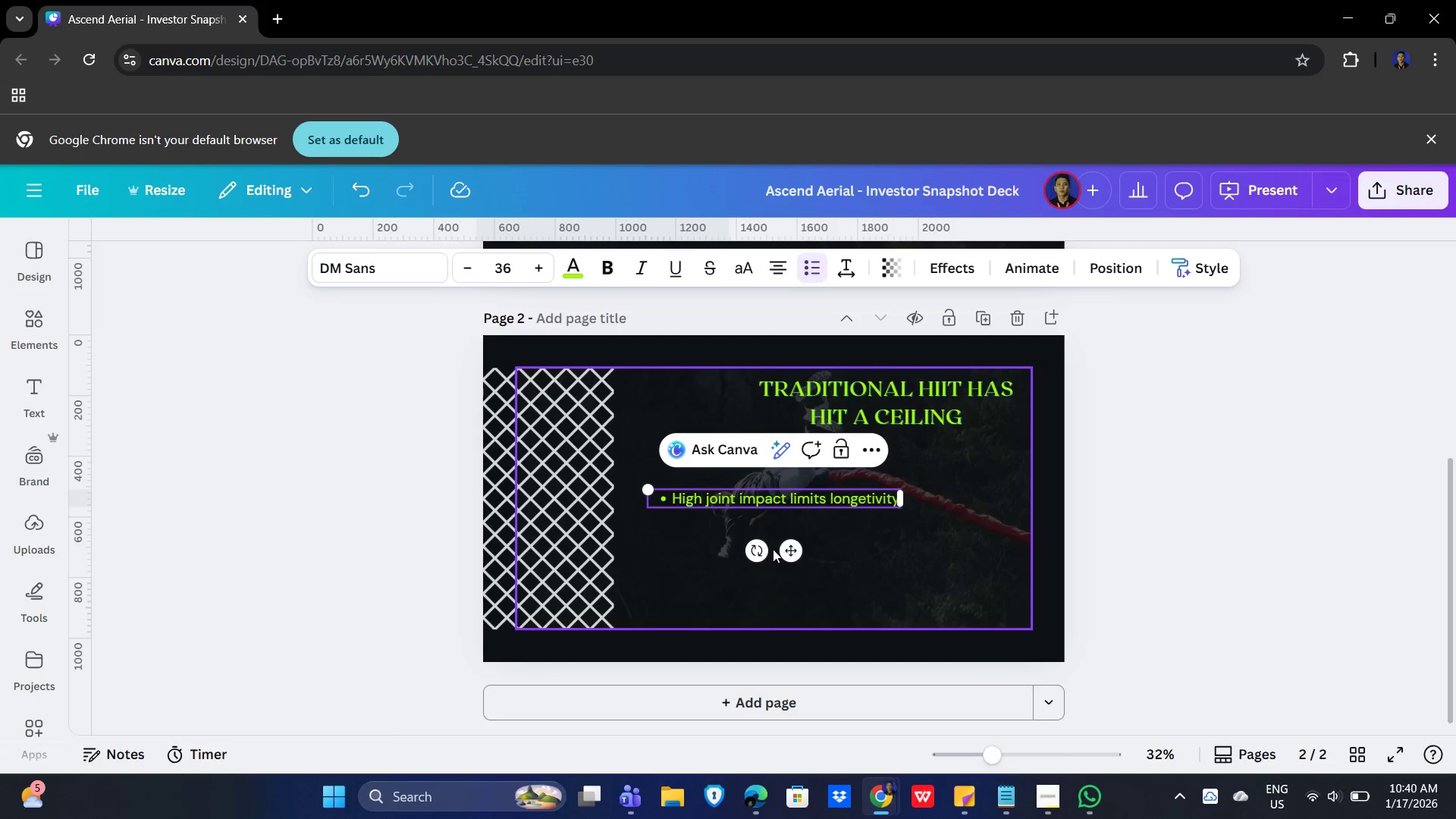 
key(Enter)
 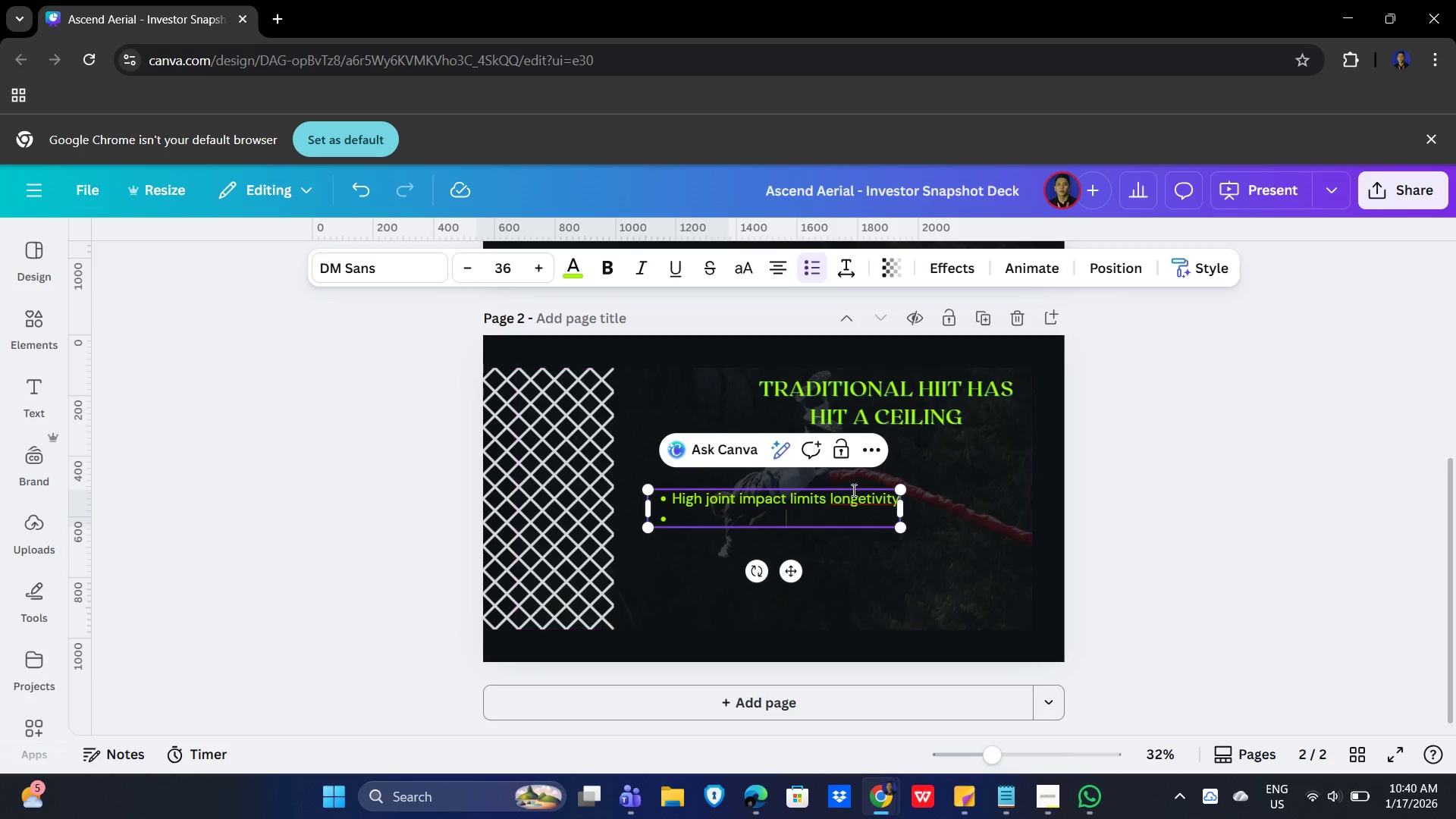 
left_click([850, 501])
 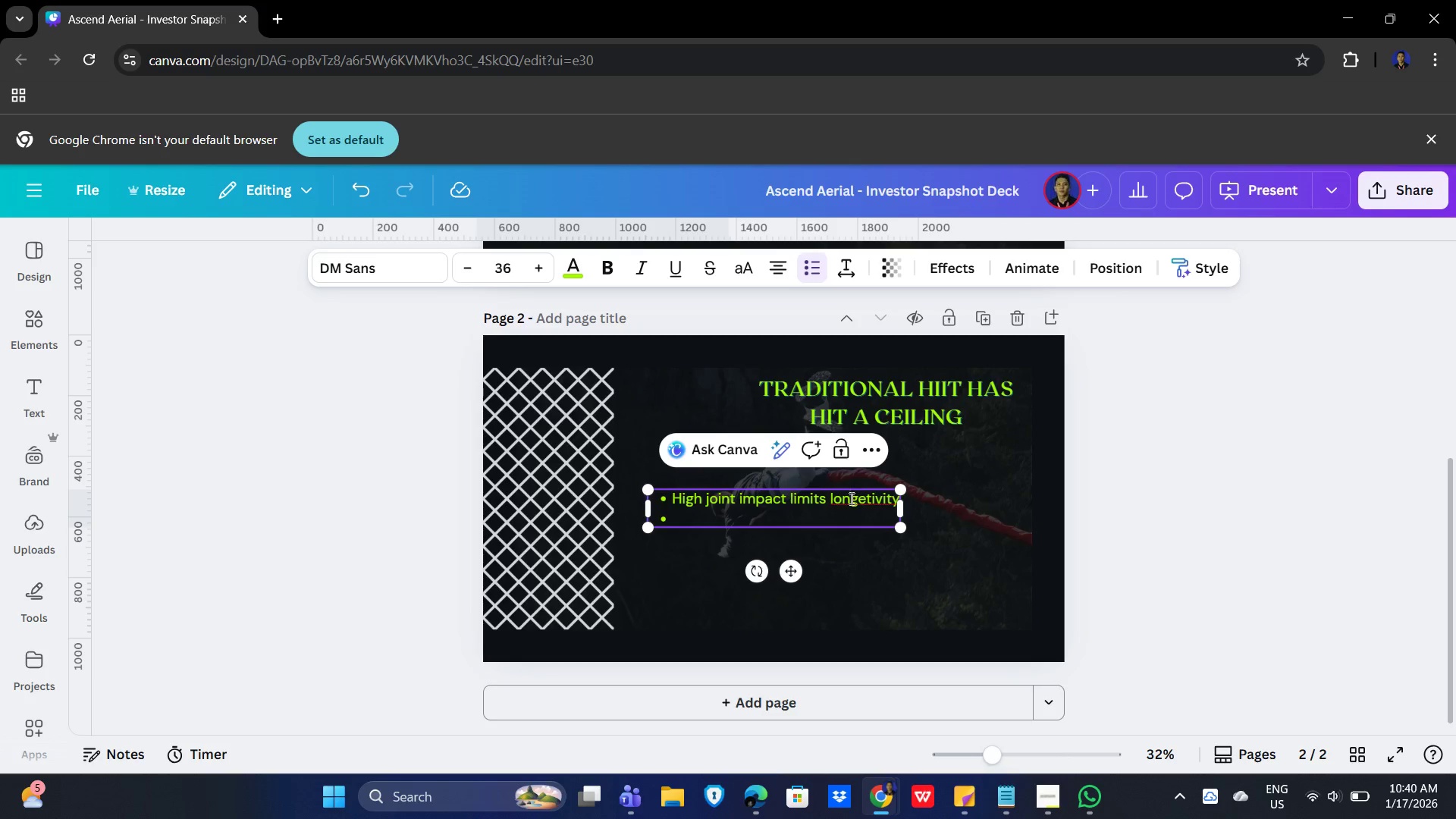 
right_click([850, 498])
 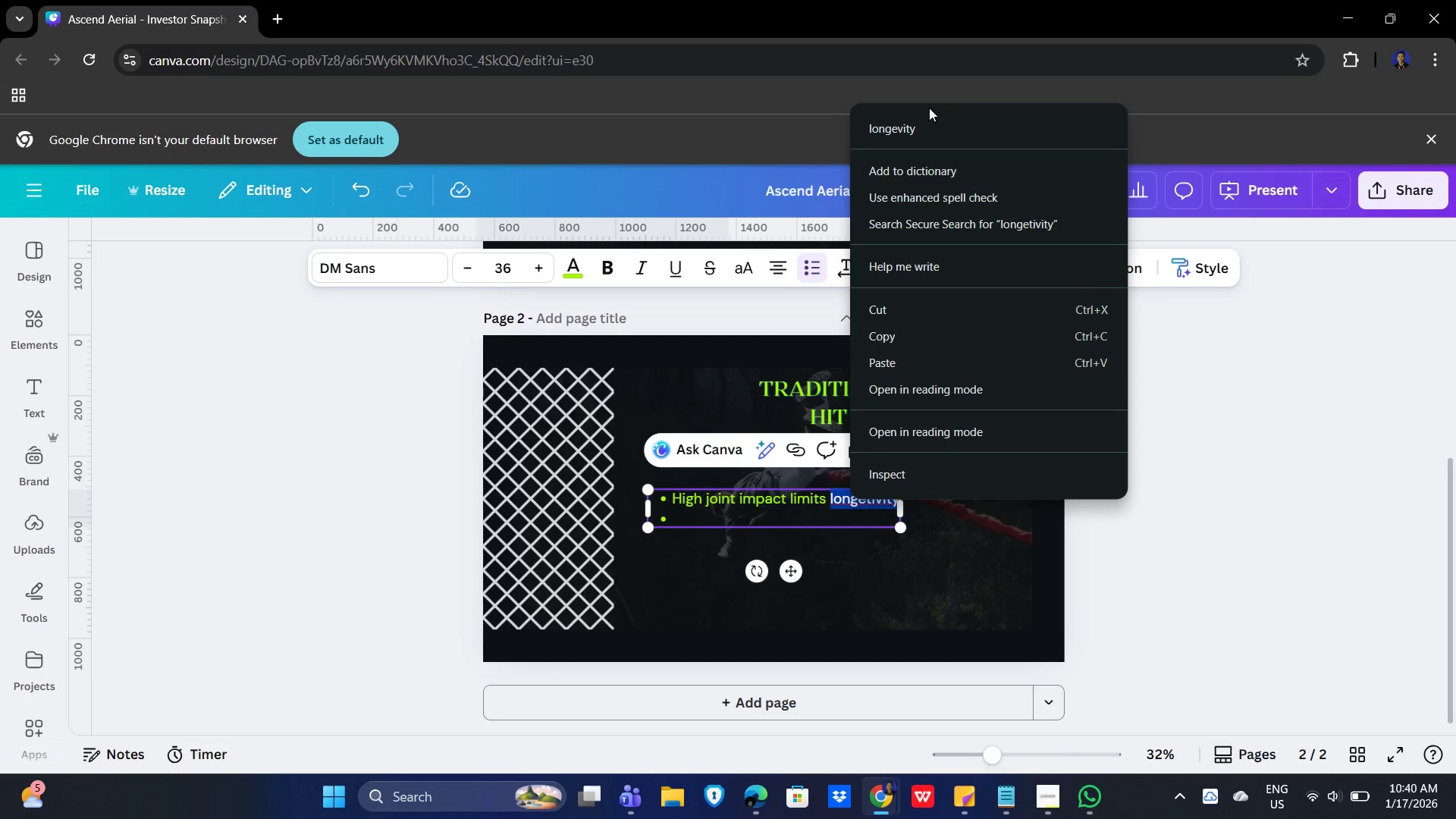 
left_click([932, 121])
 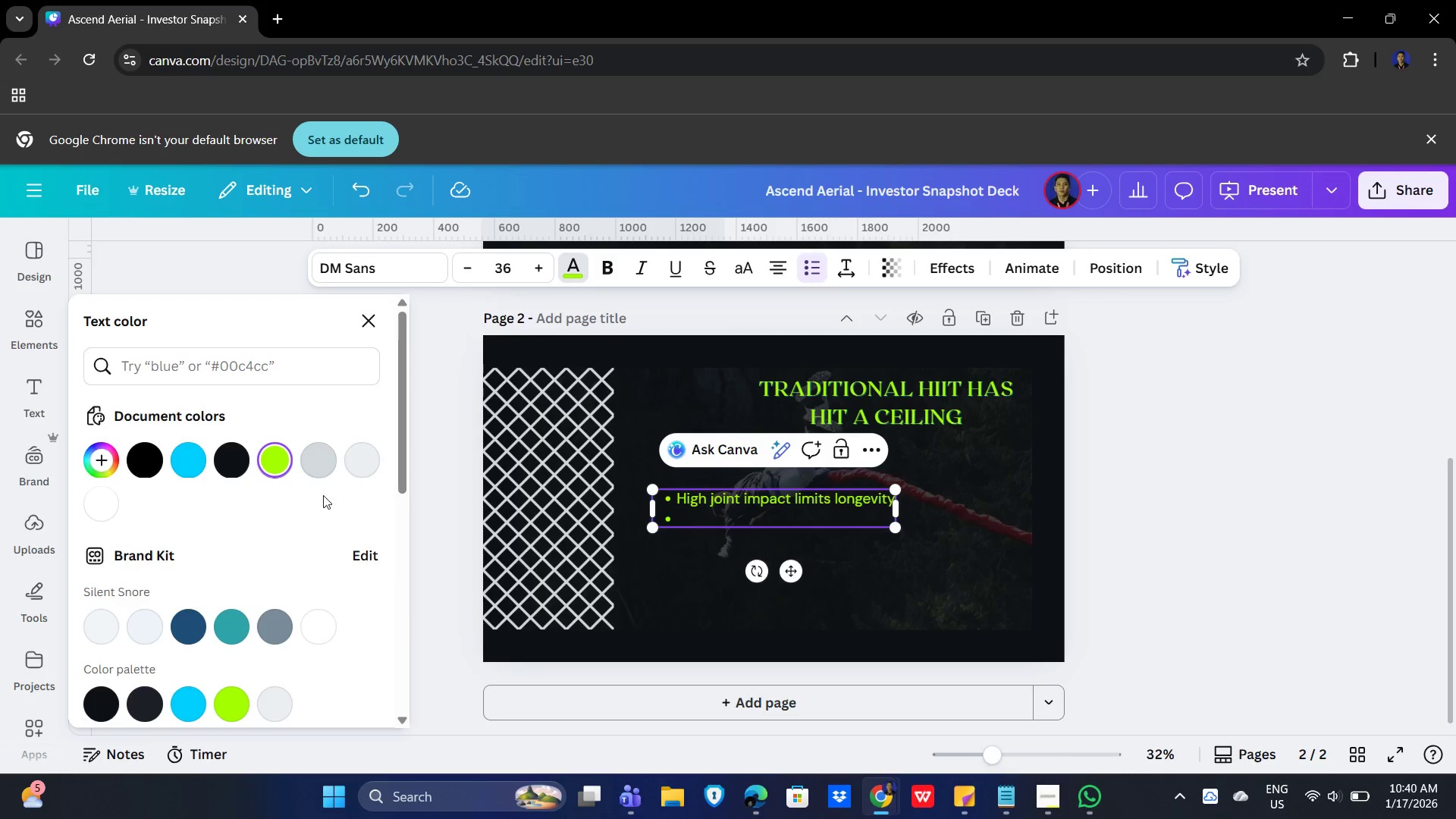 
wait(5.11)
 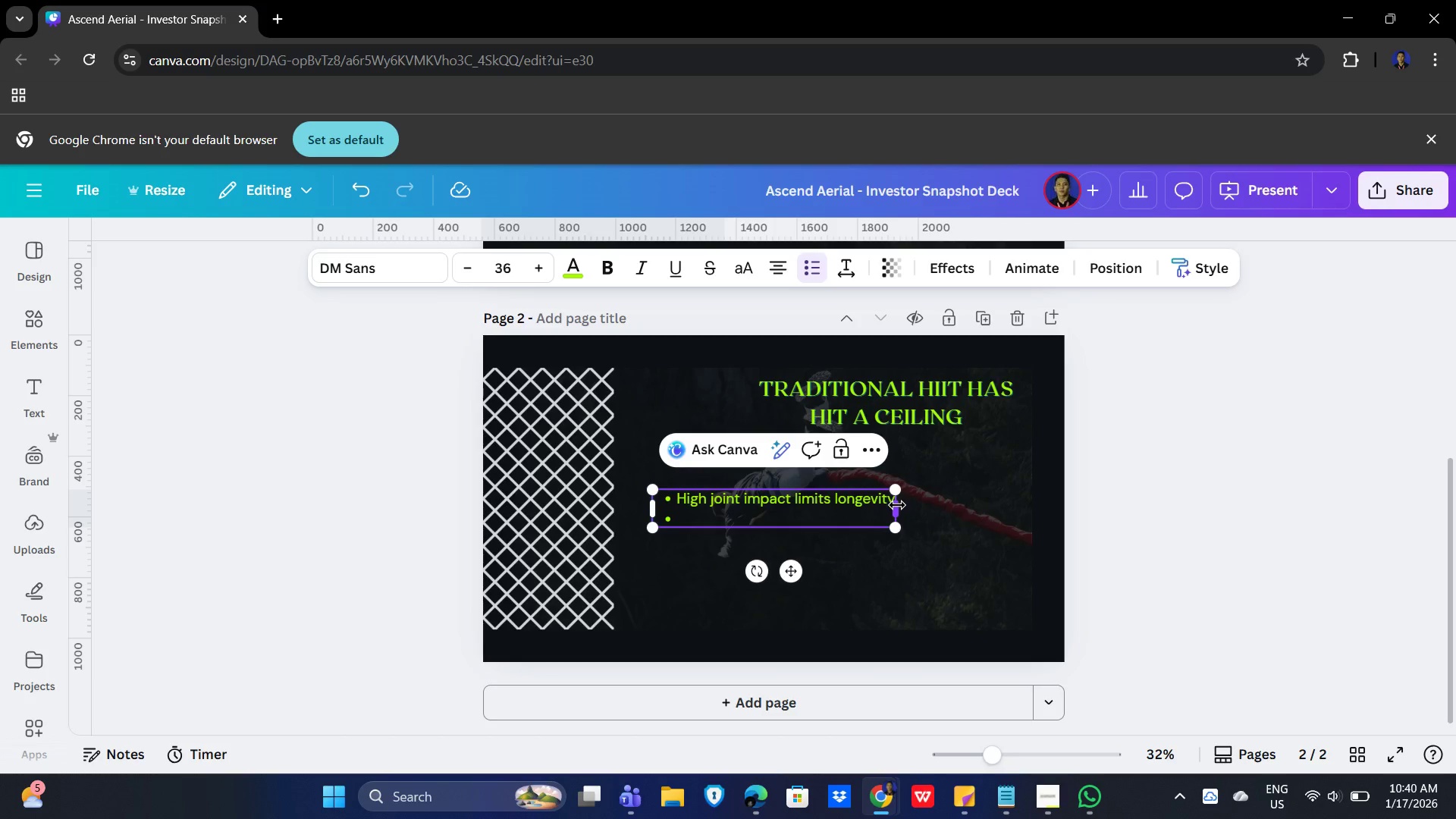 
left_click([277, 700])
 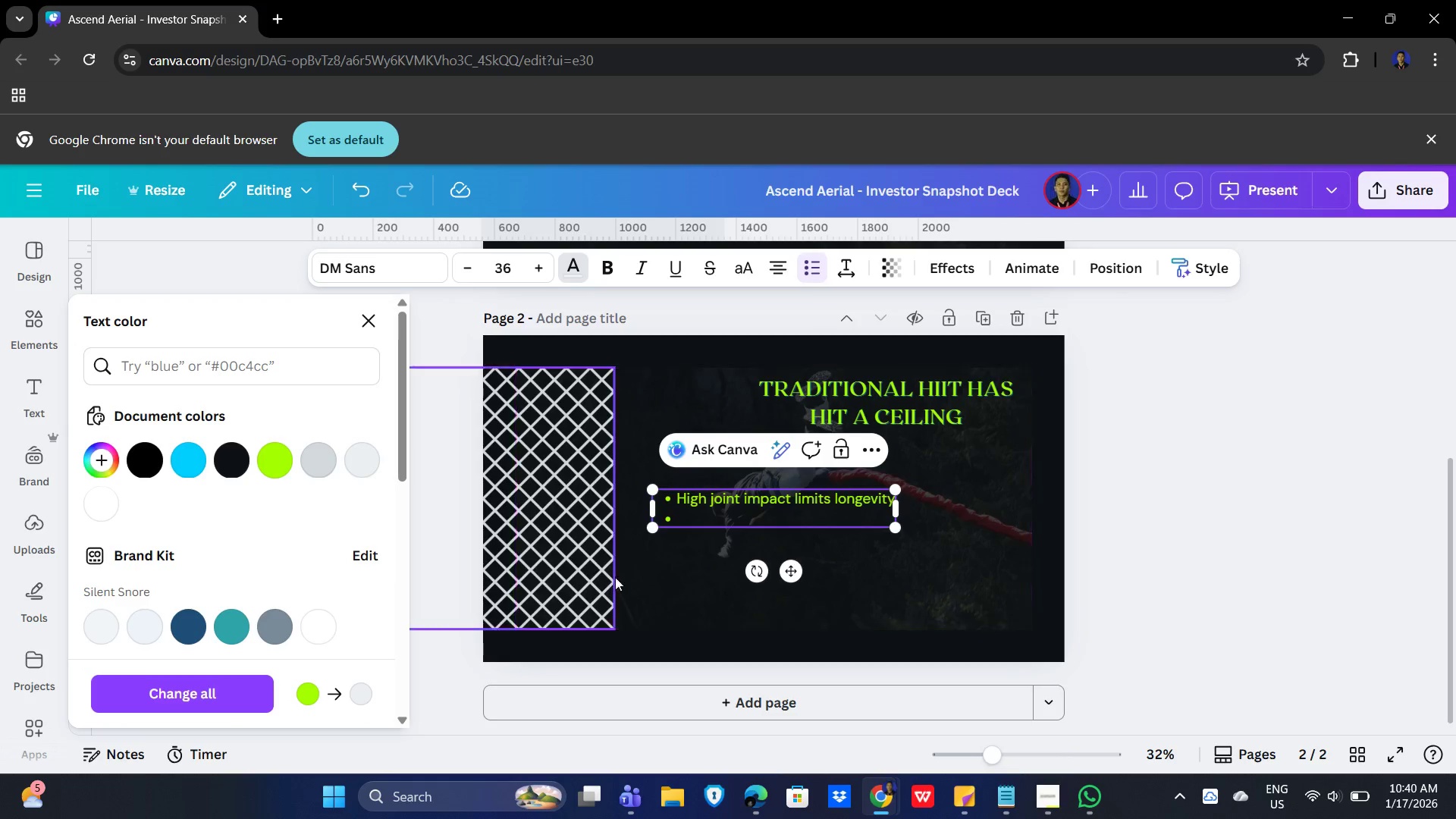 
left_click([717, 507])
 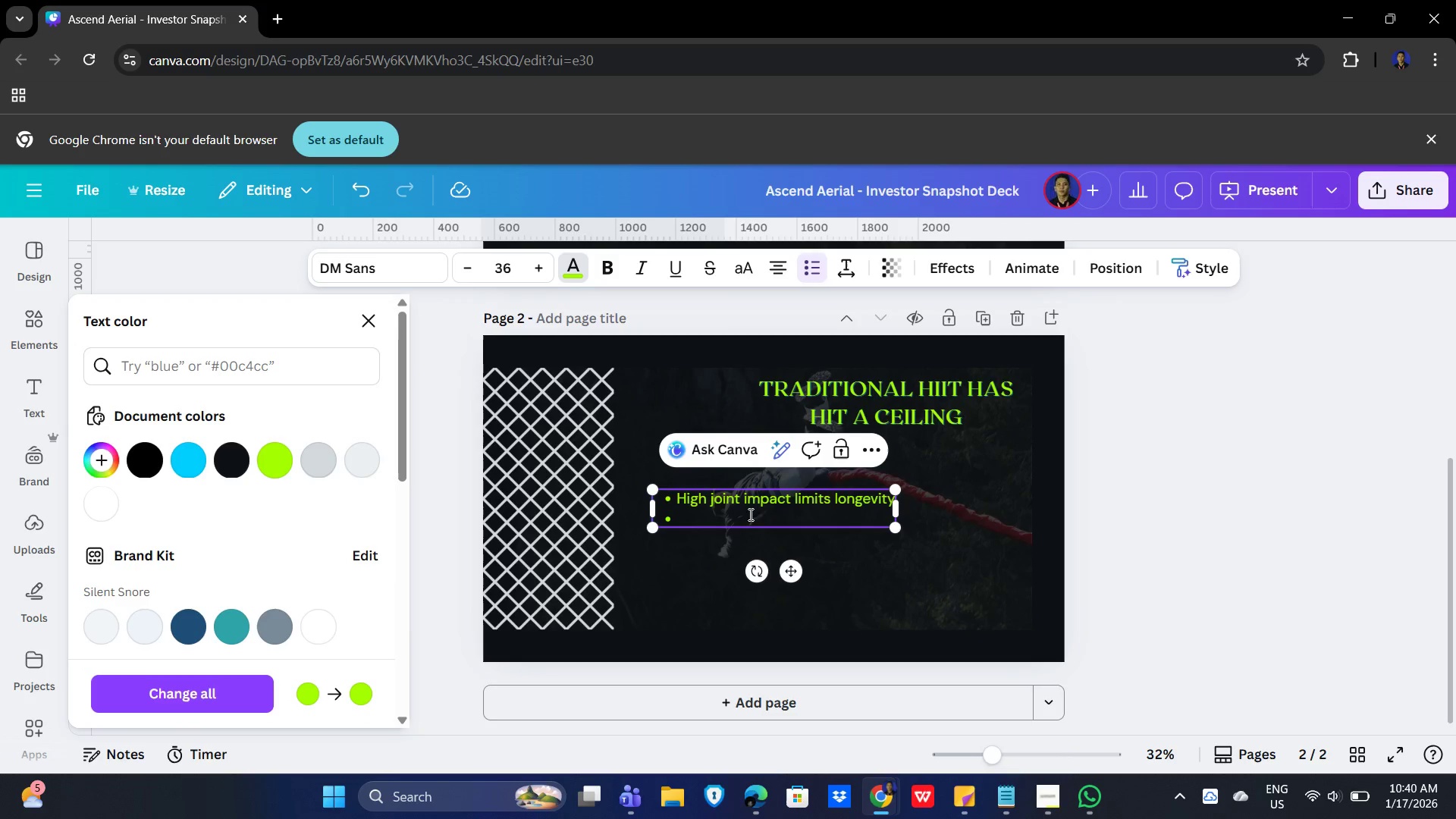 
key(Control+A)
 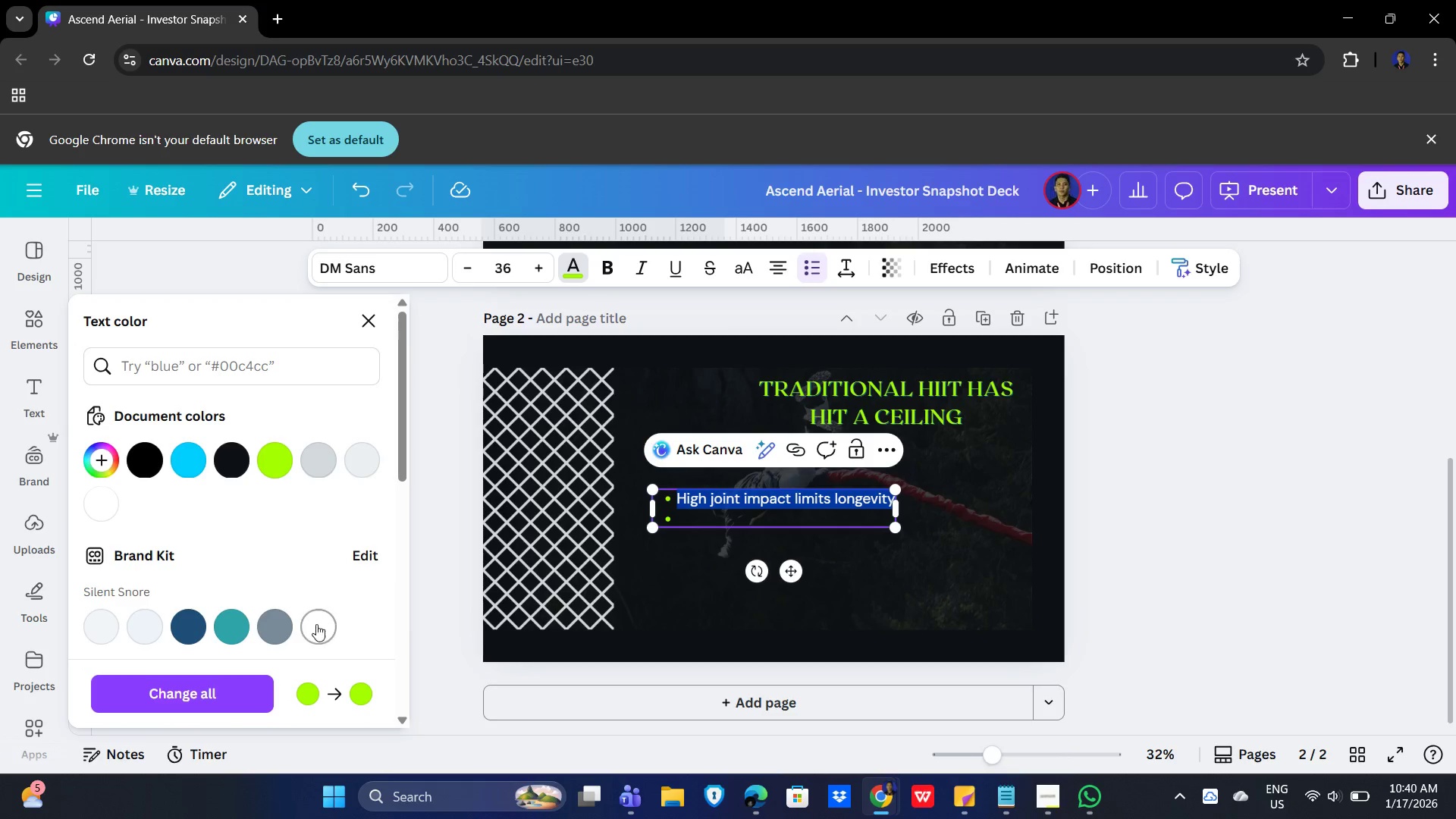 
scroll: coordinate [266, 553], scroll_direction: down, amount: 1.0
 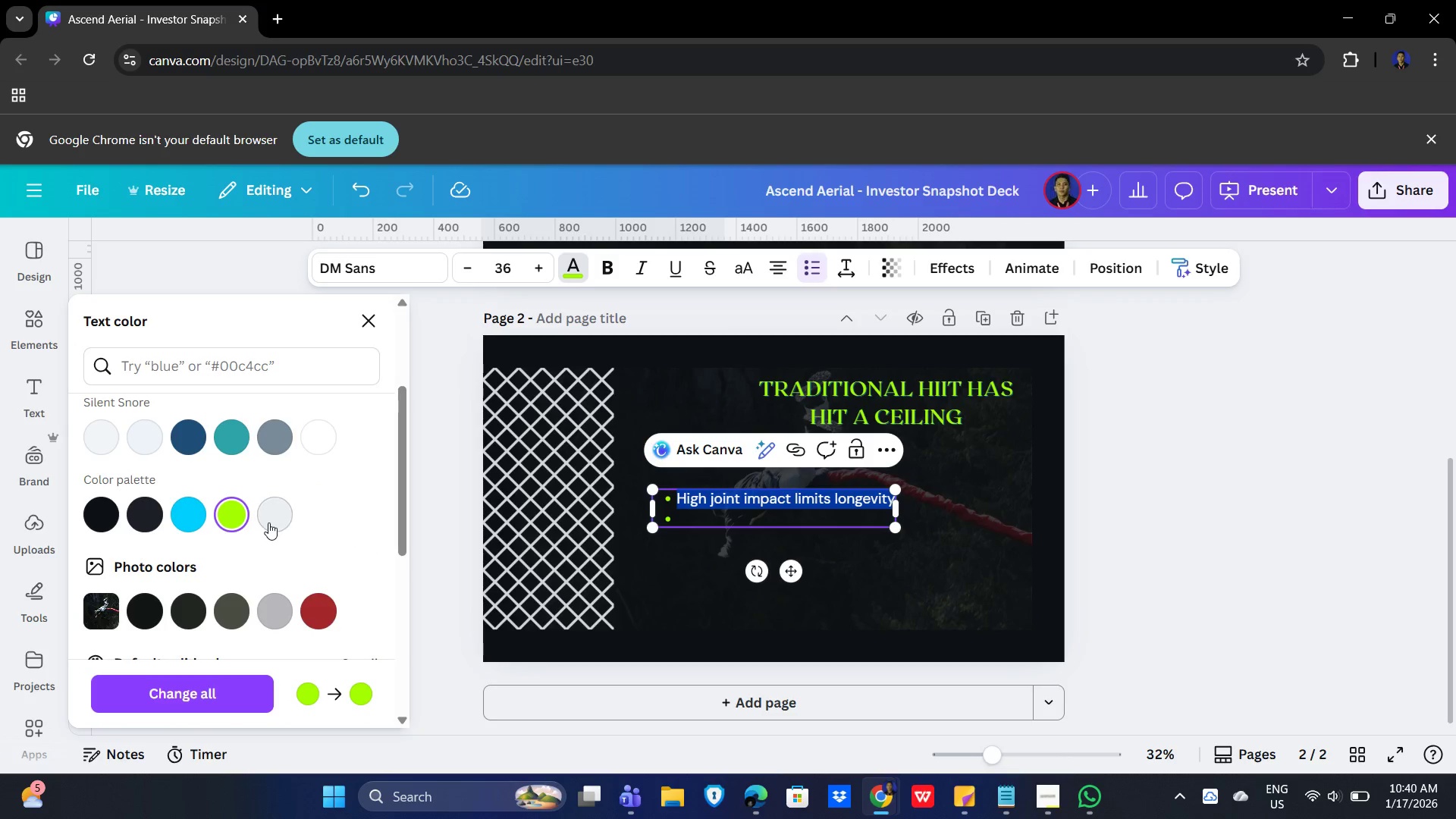 
left_click([268, 522])
 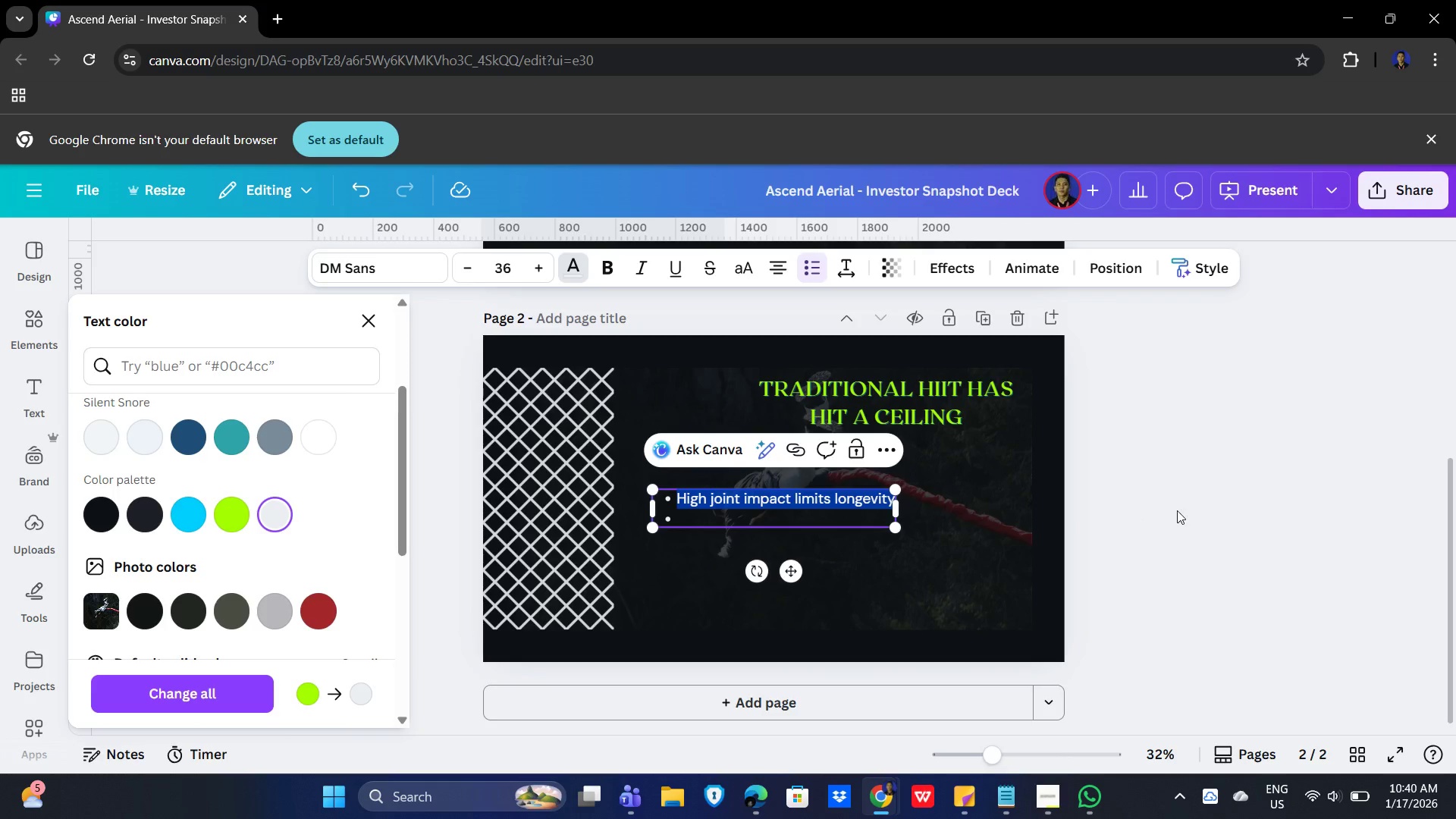 
left_click([784, 510])
 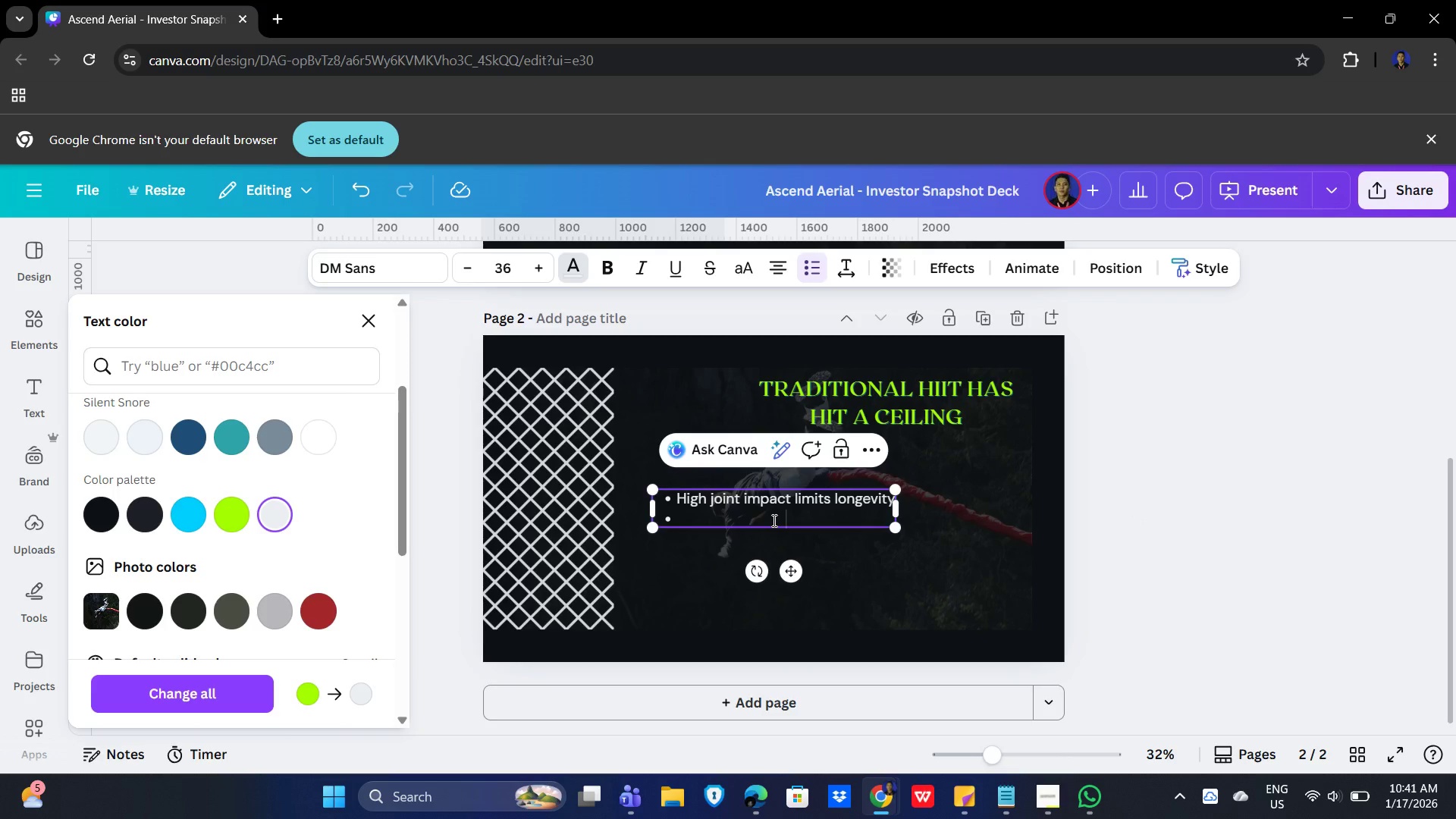 
type(Performance plateaus after early gains)
 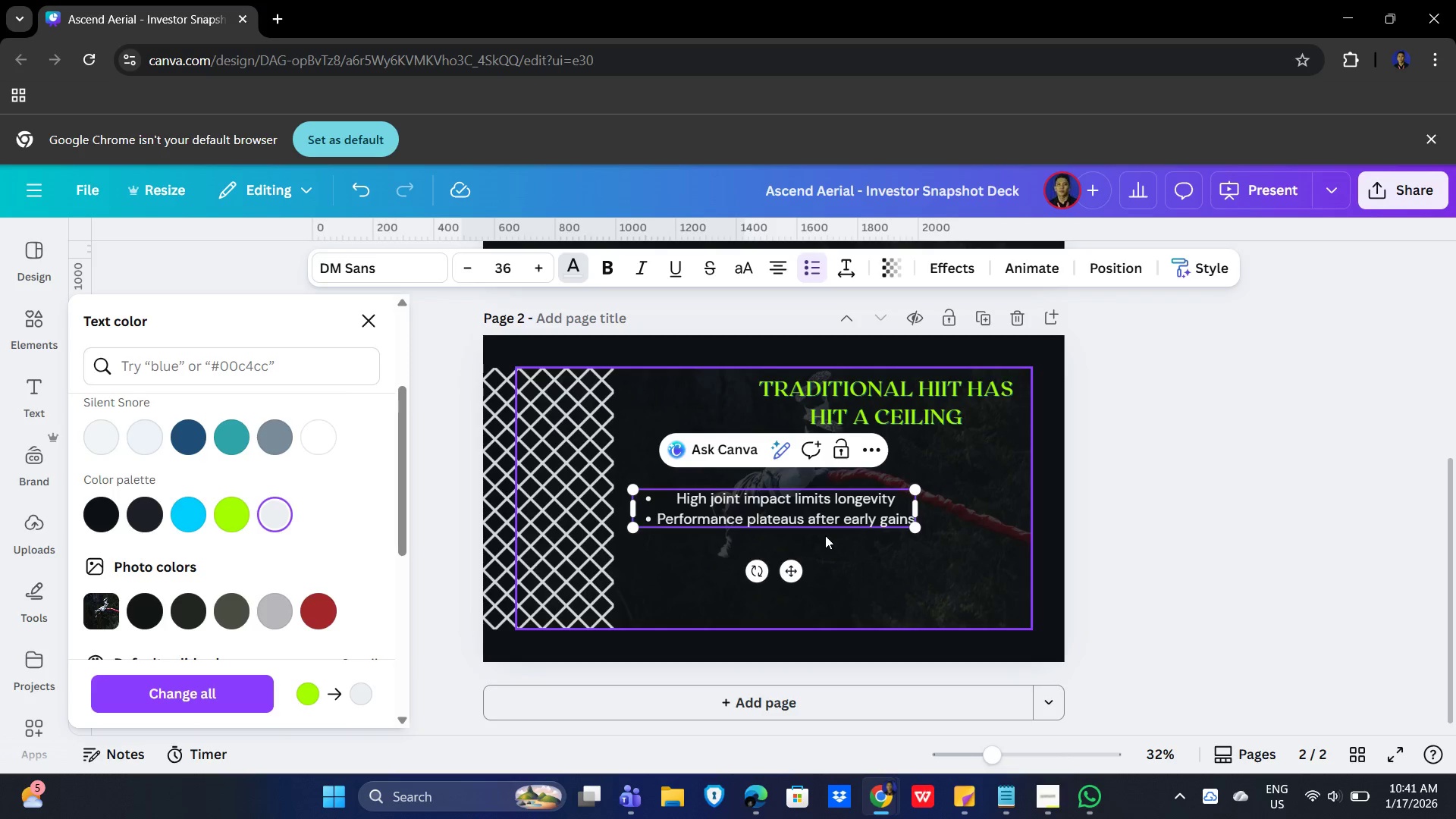 
key(Enter)
 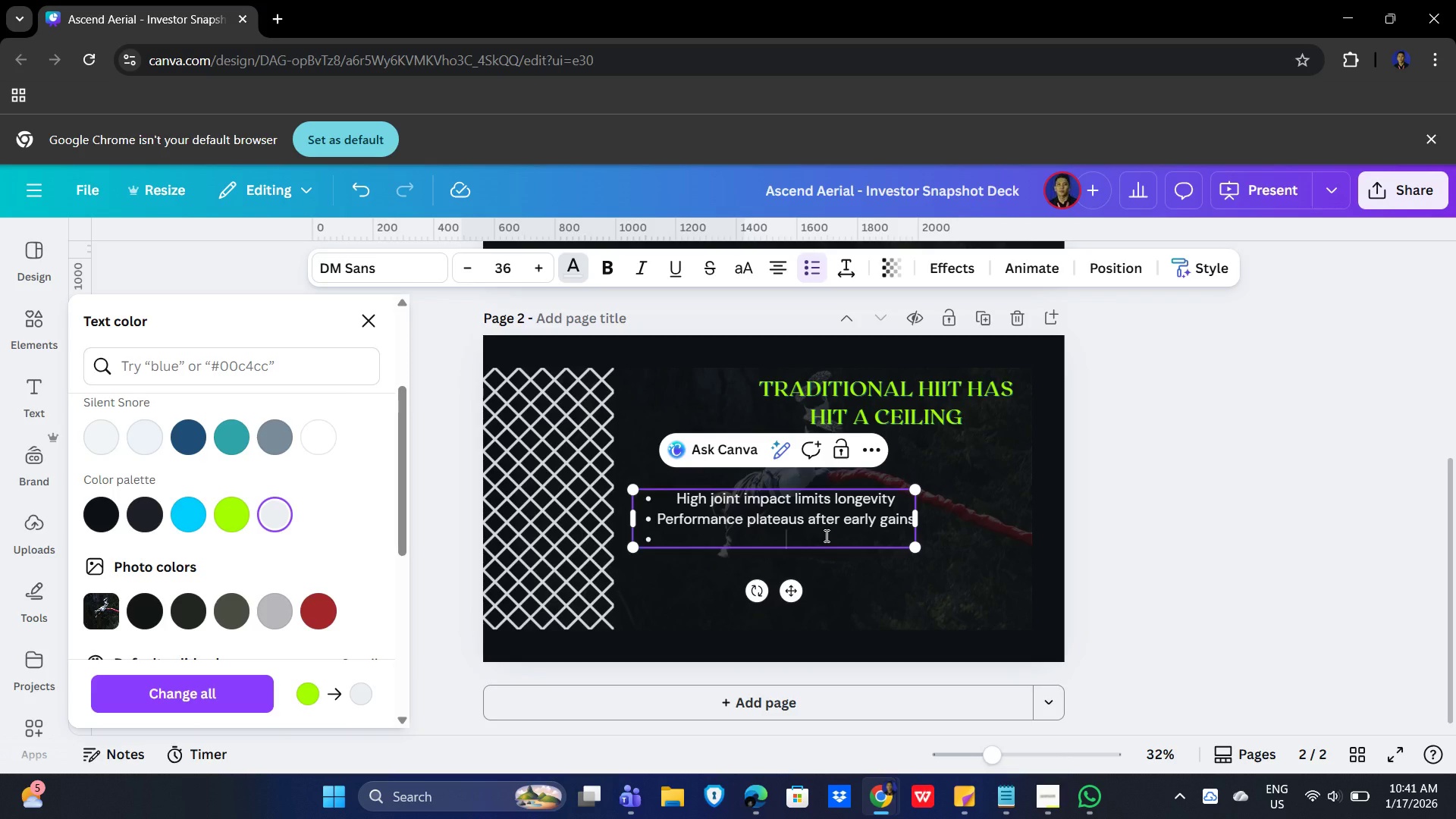 
type(Burnout)
 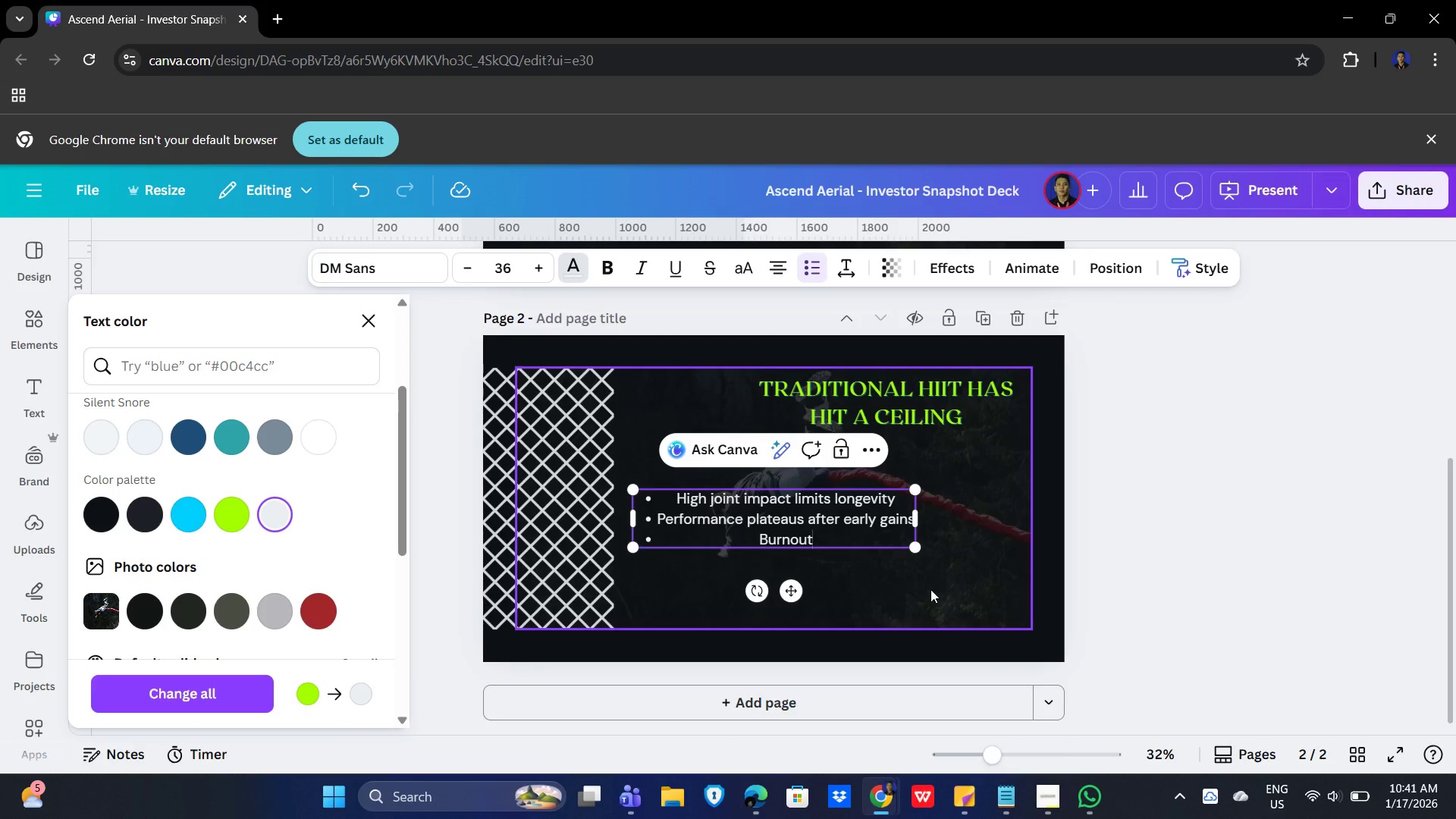 
hold_key(key=ShiftLeft, duration=0.53)
 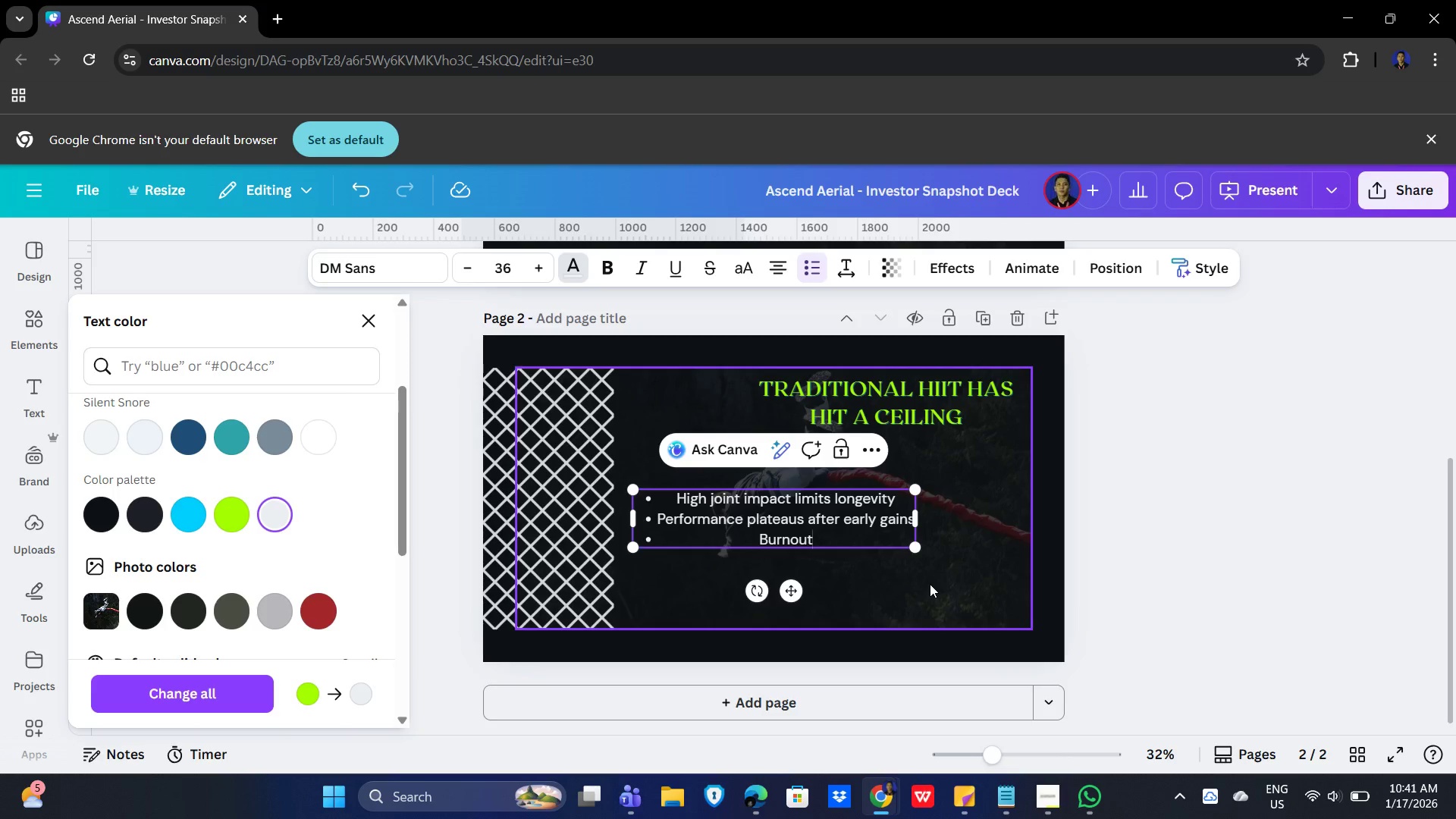 
type( & injury risk for urban professionals)
 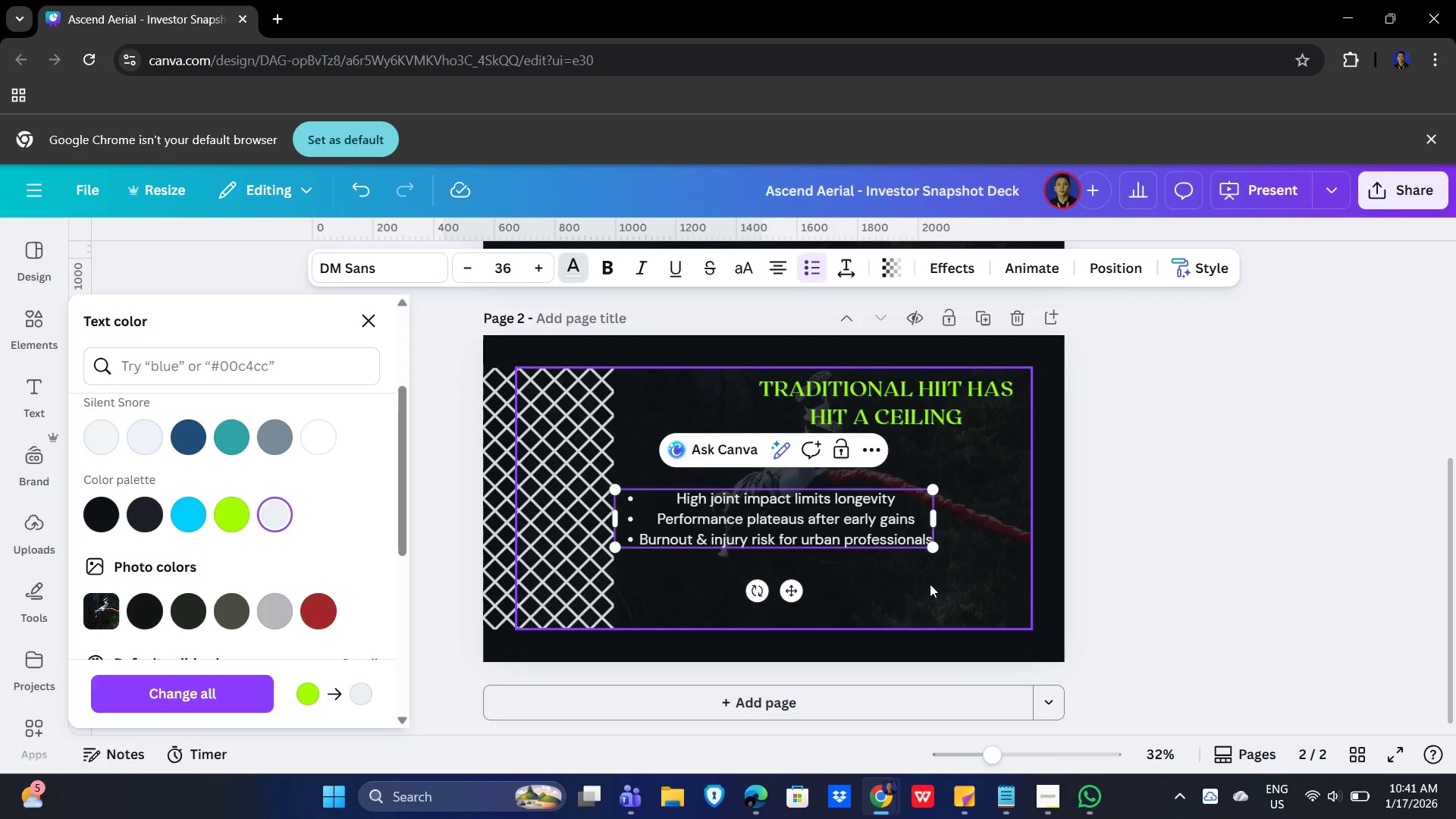 
left_click_drag(start_coordinate=[794, 591], to_coordinate=[887, 568])
 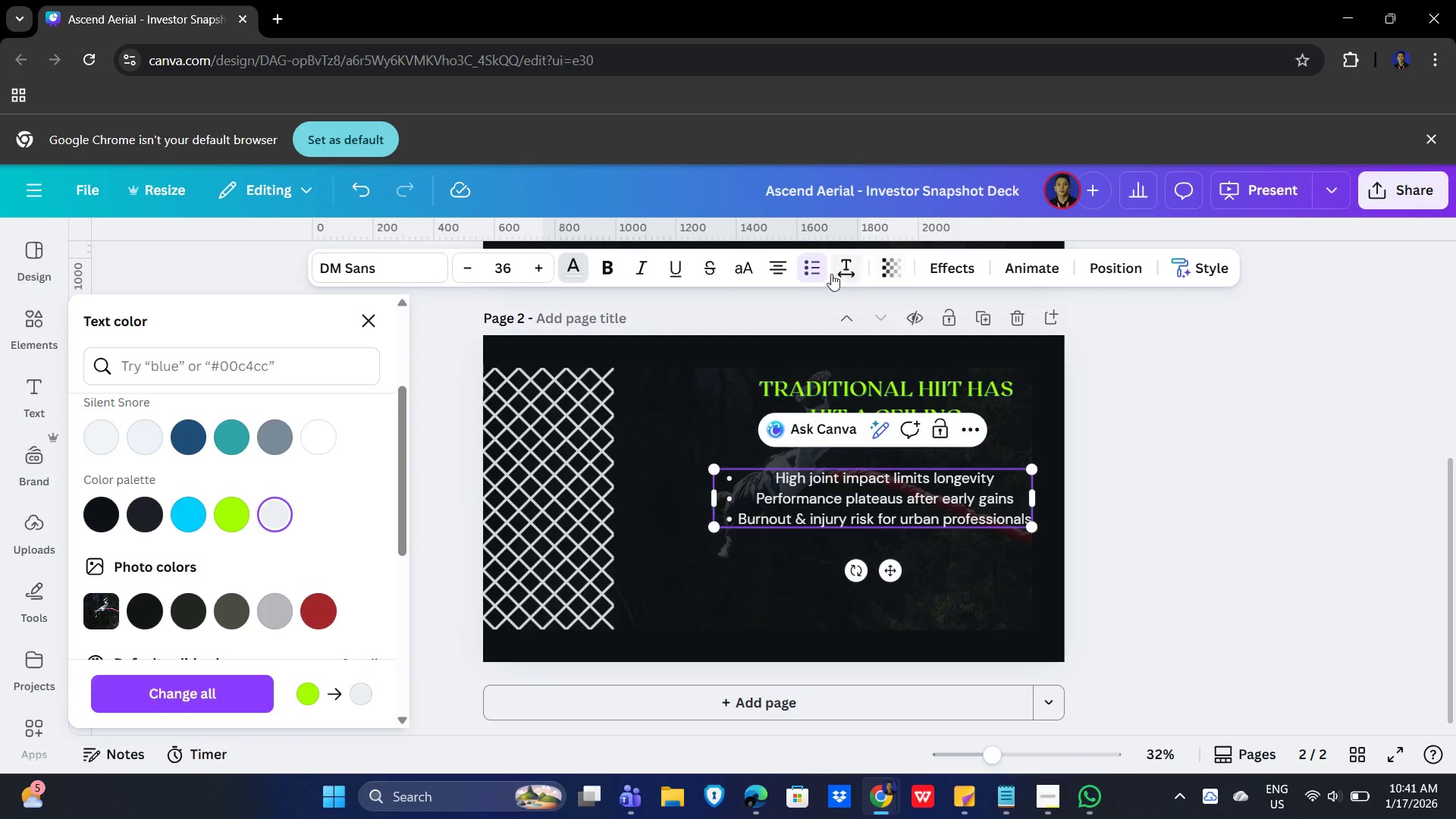 
left_click([781, 262])
 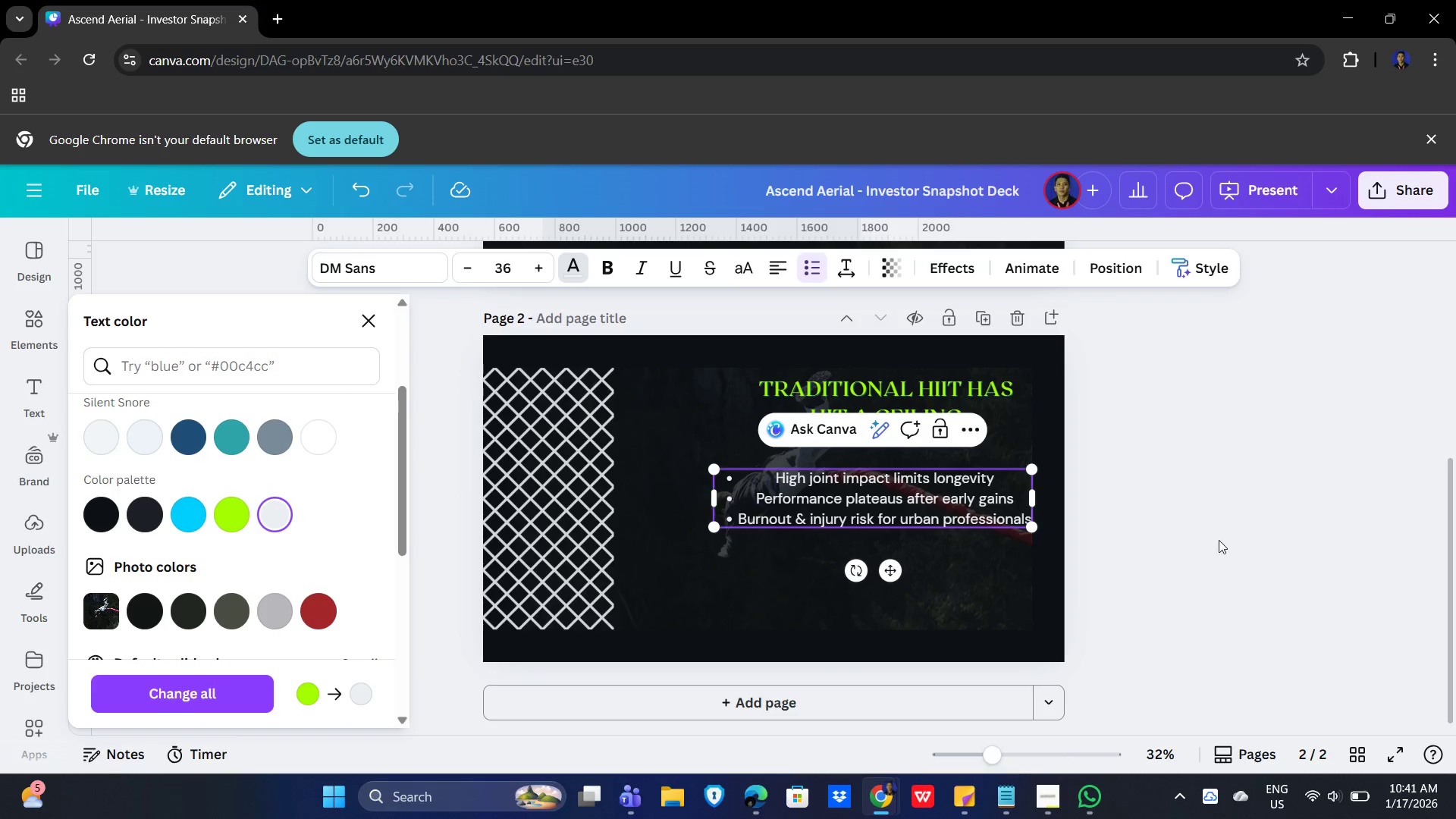 
left_click([902, 502])
 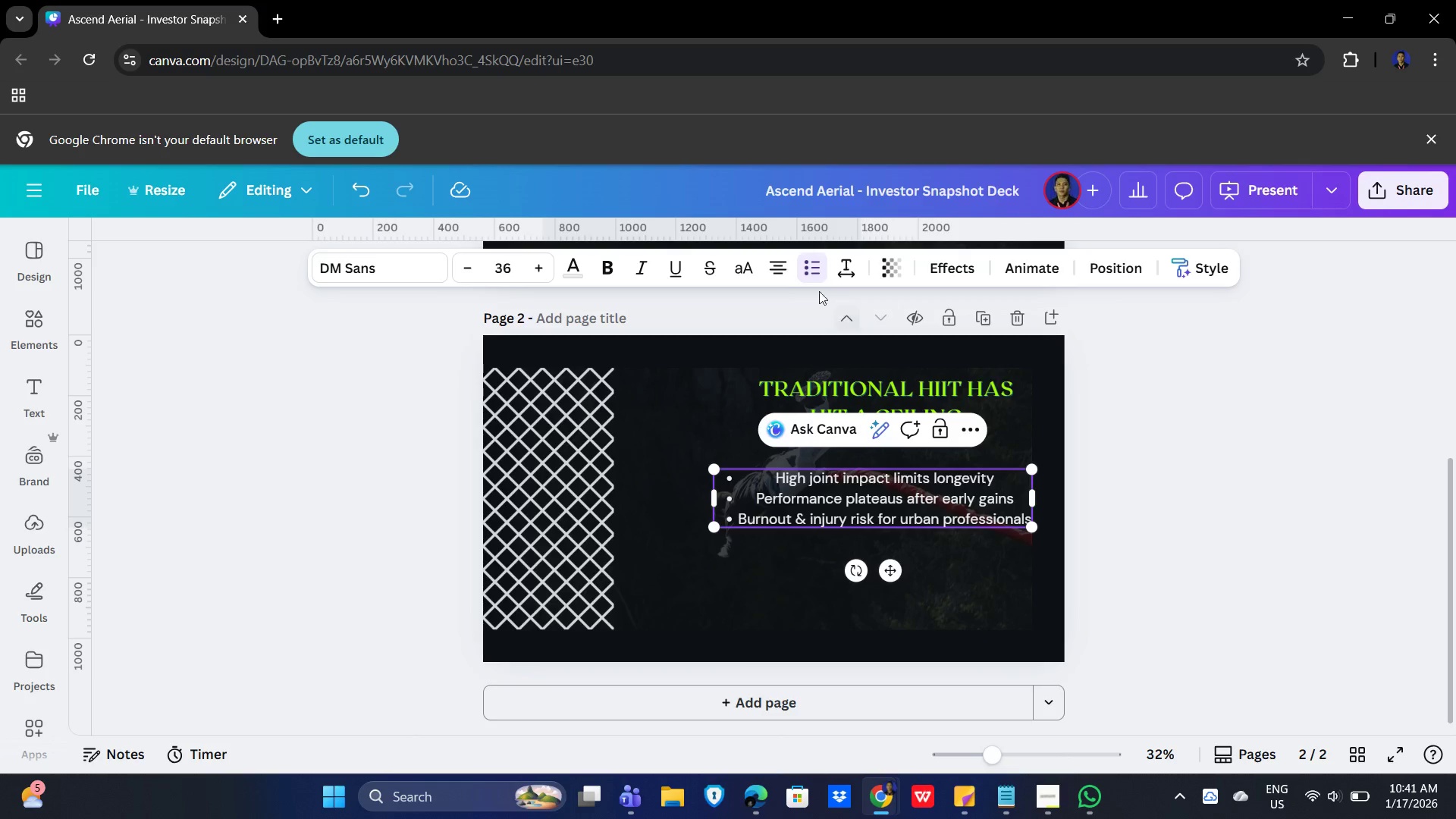 
left_click([770, 265])
 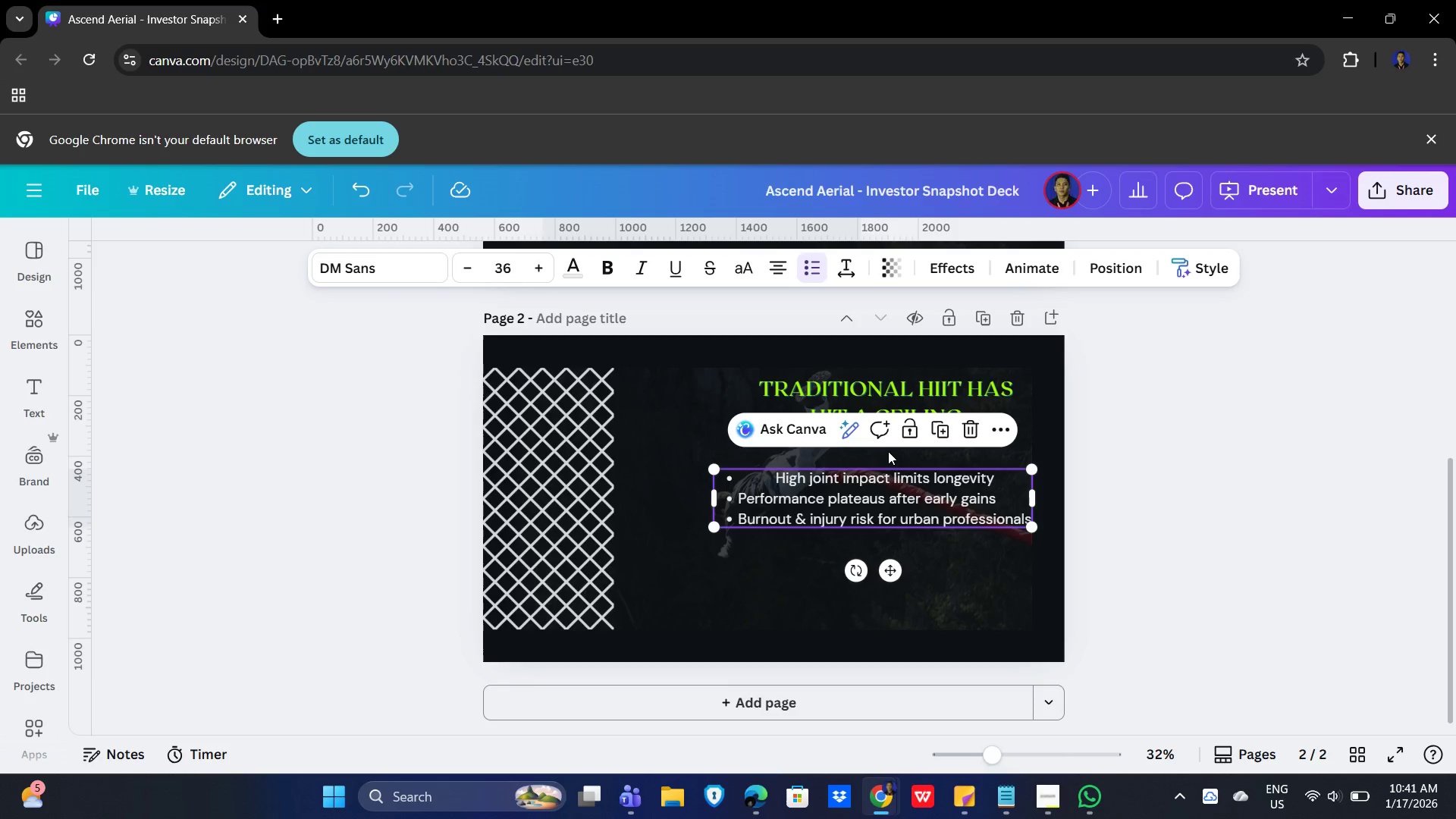 
left_click([775, 258])
 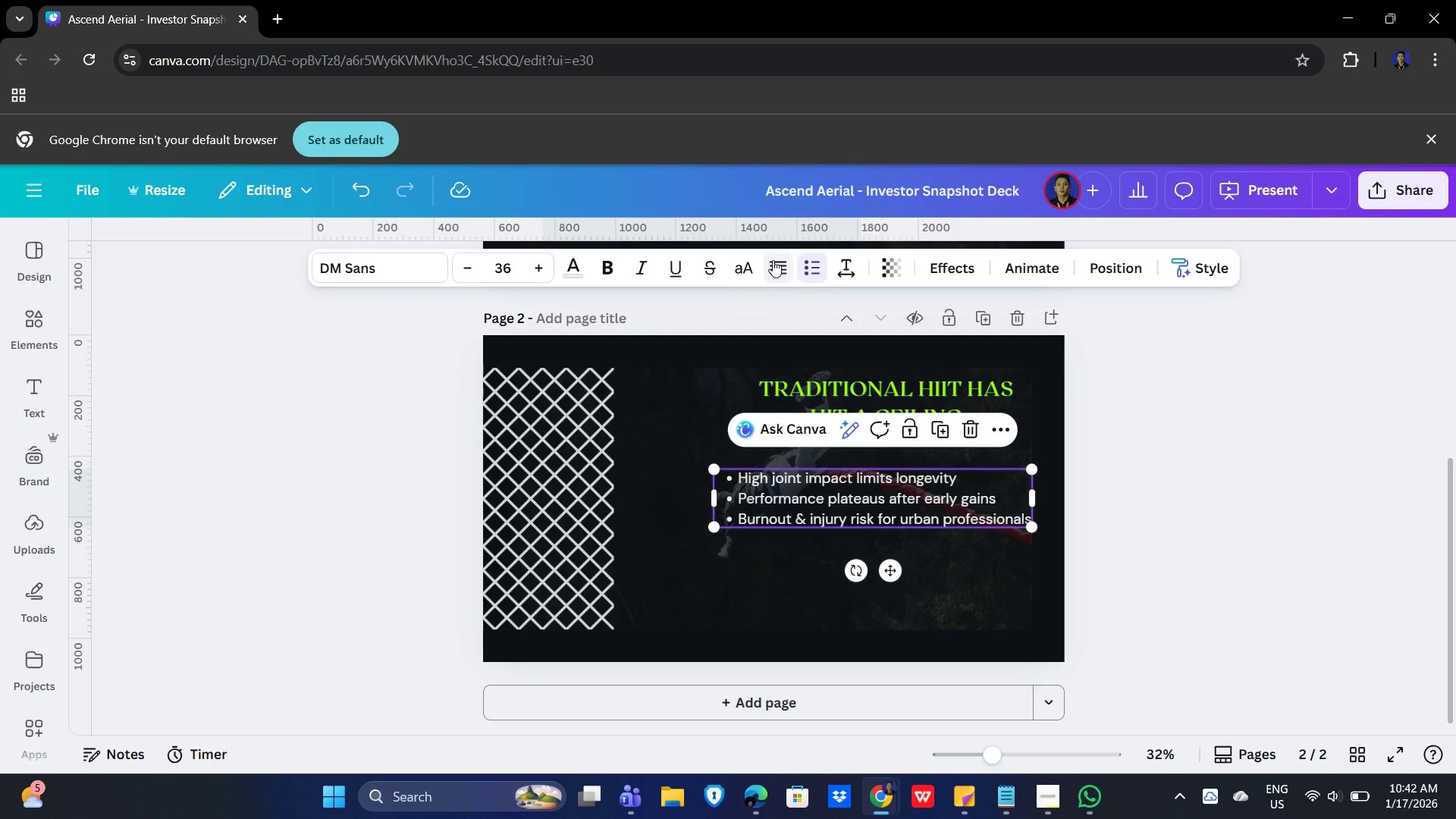 
left_click([1385, 657])
 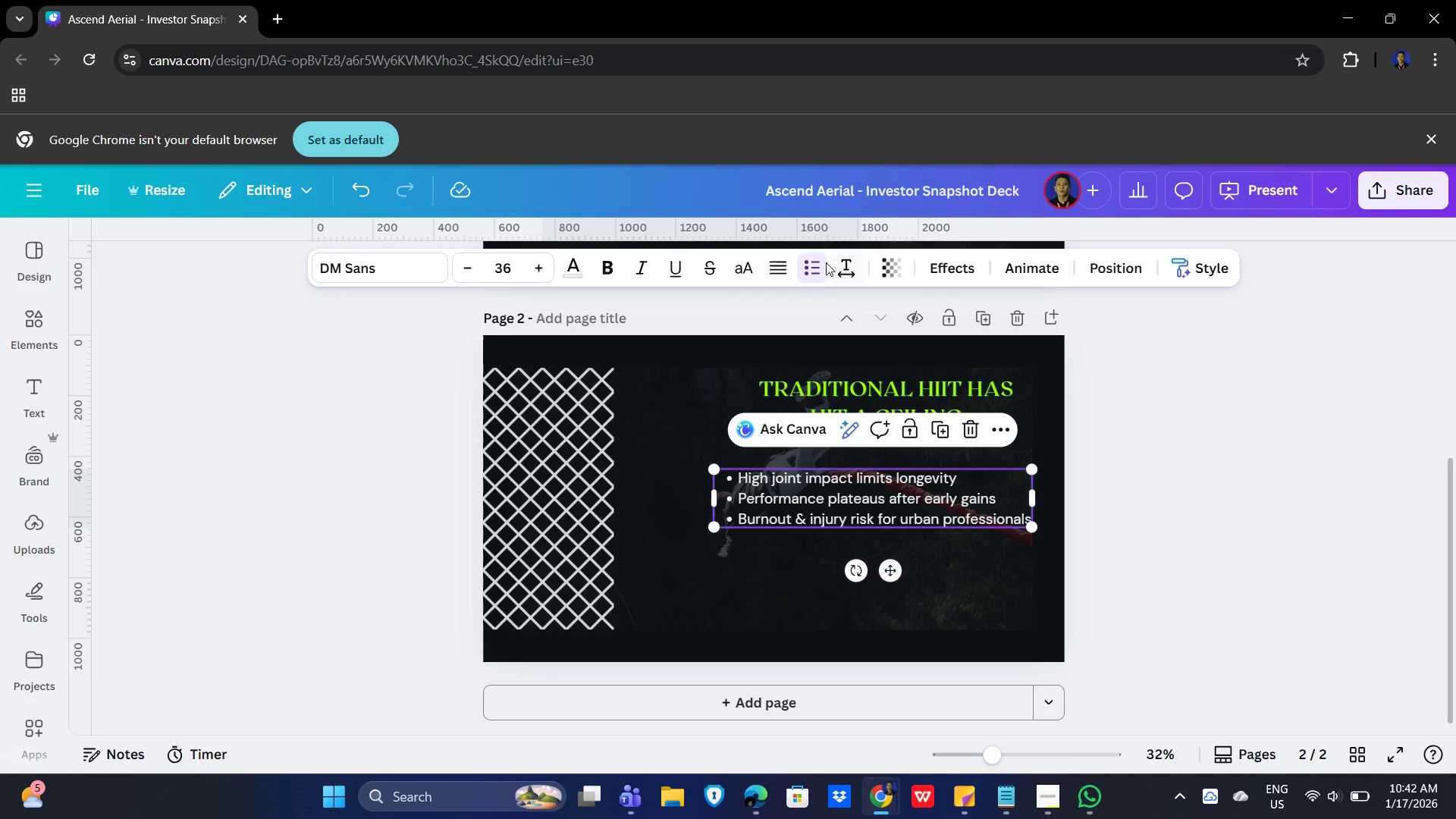 
left_click([849, 271])
 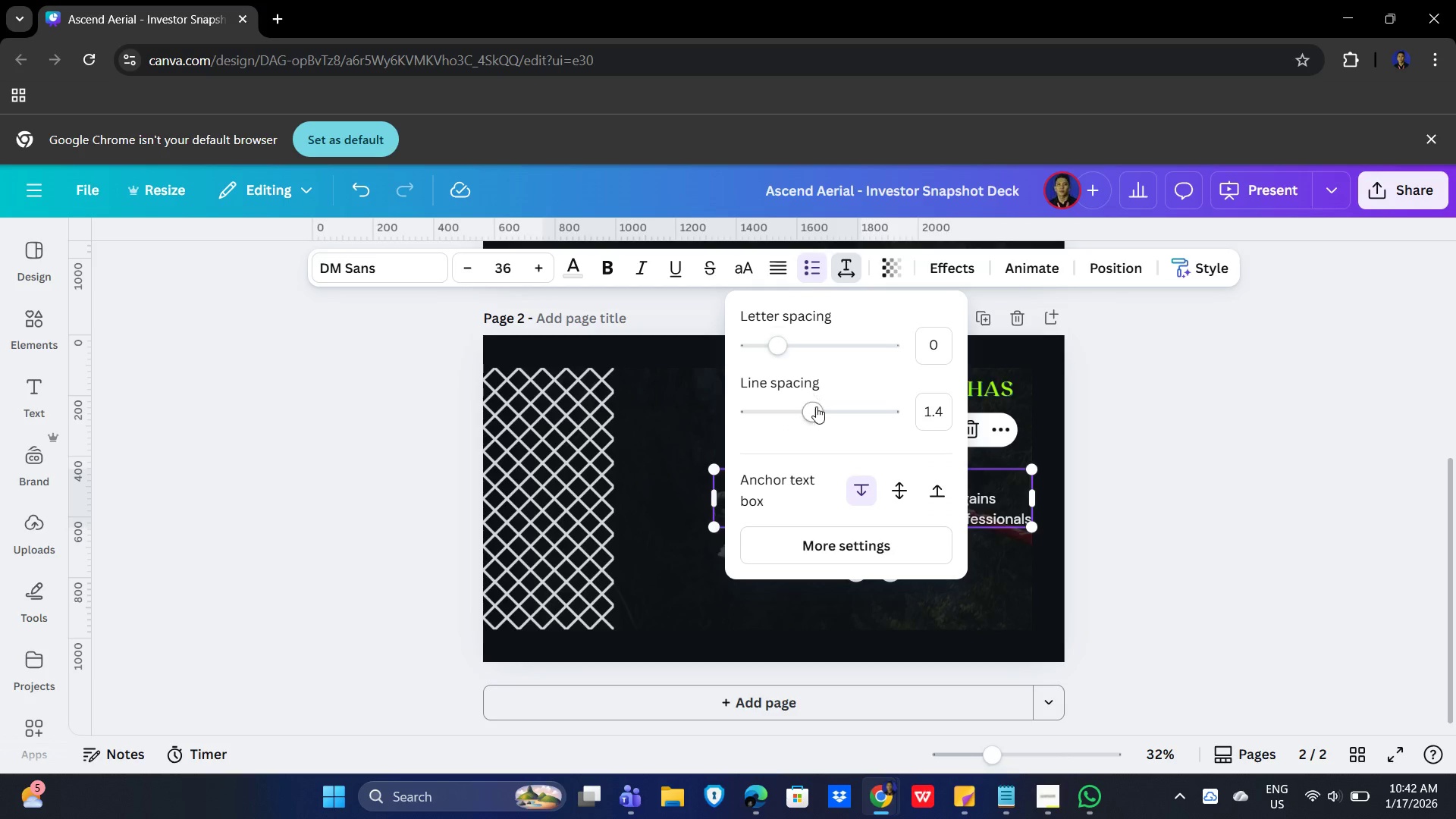 
left_click_drag(start_coordinate=[811, 407], to_coordinate=[879, 418])
 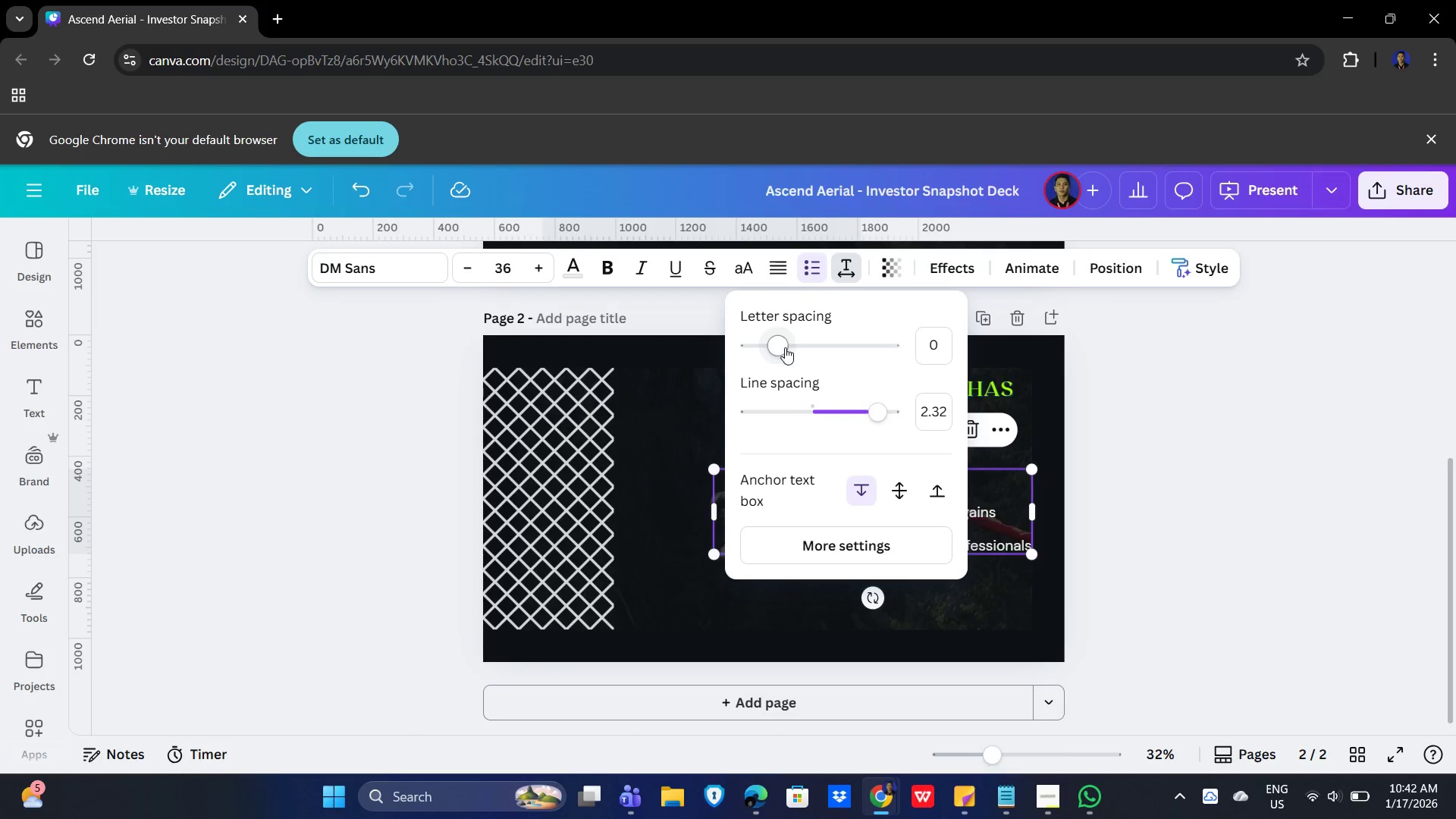 
left_click_drag(start_coordinate=[782, 347], to_coordinate=[791, 349])
 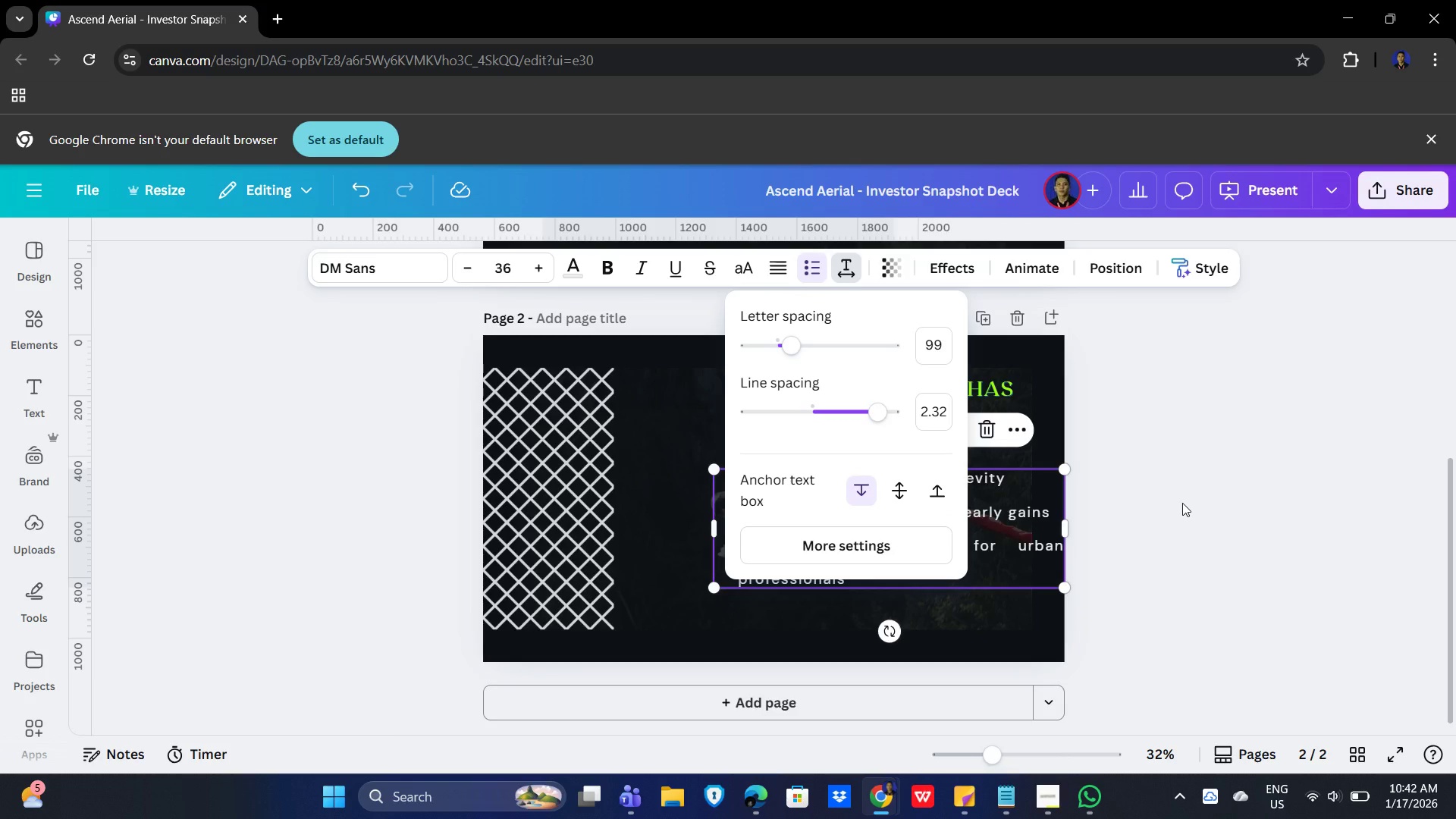 
left_click([1182, 503])
 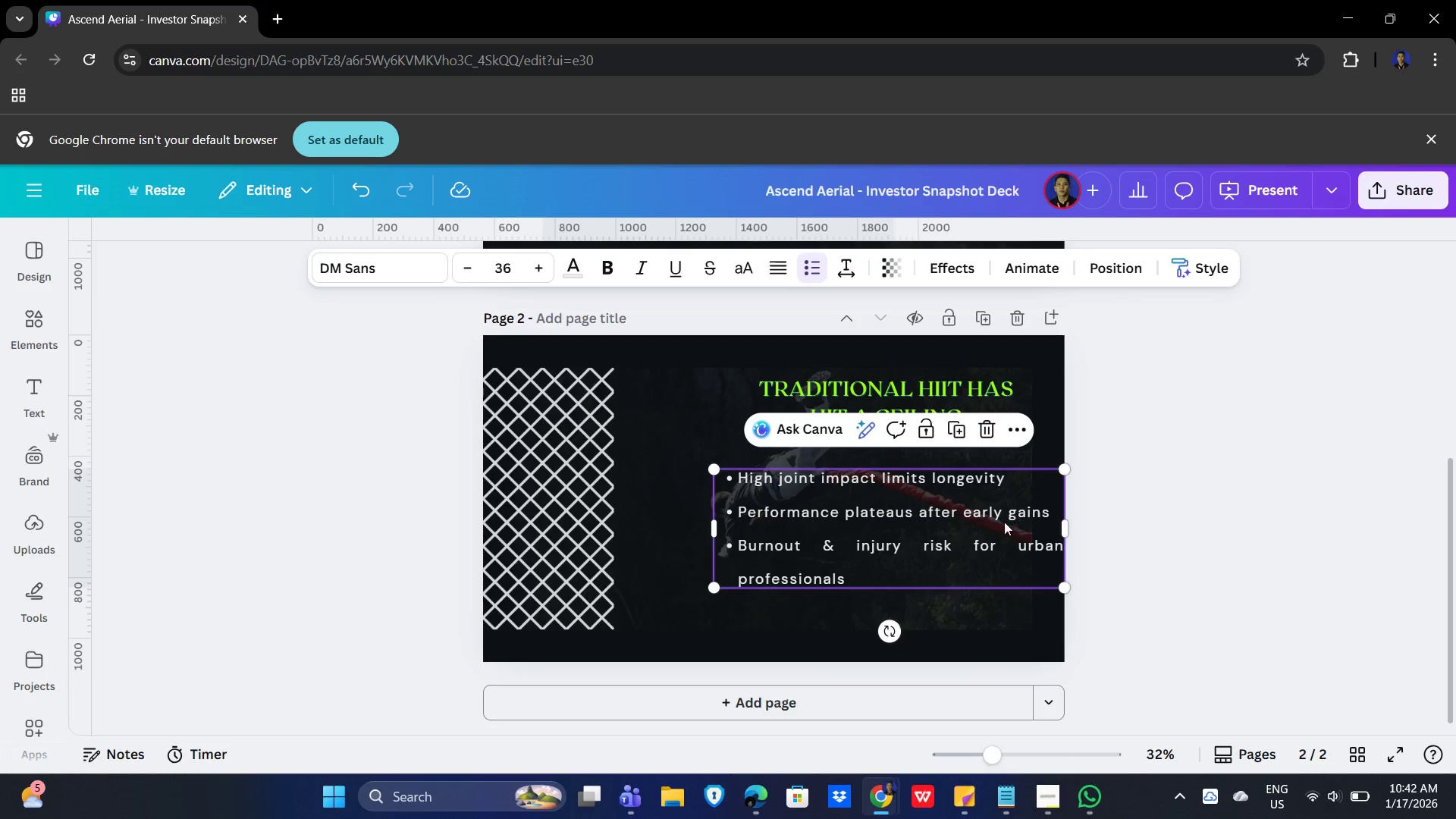 
left_click([852, 535])
 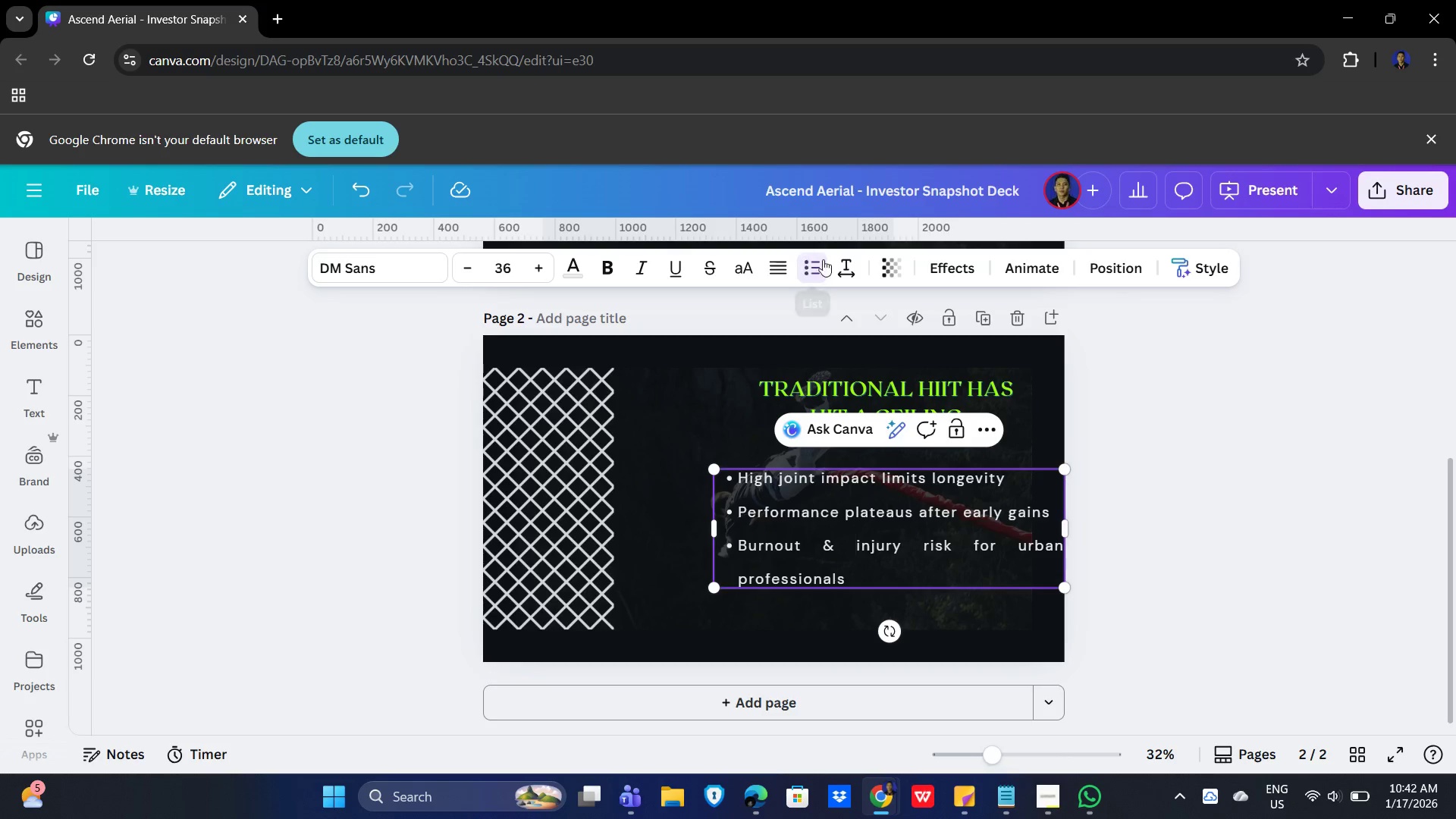 
left_click([842, 259])
 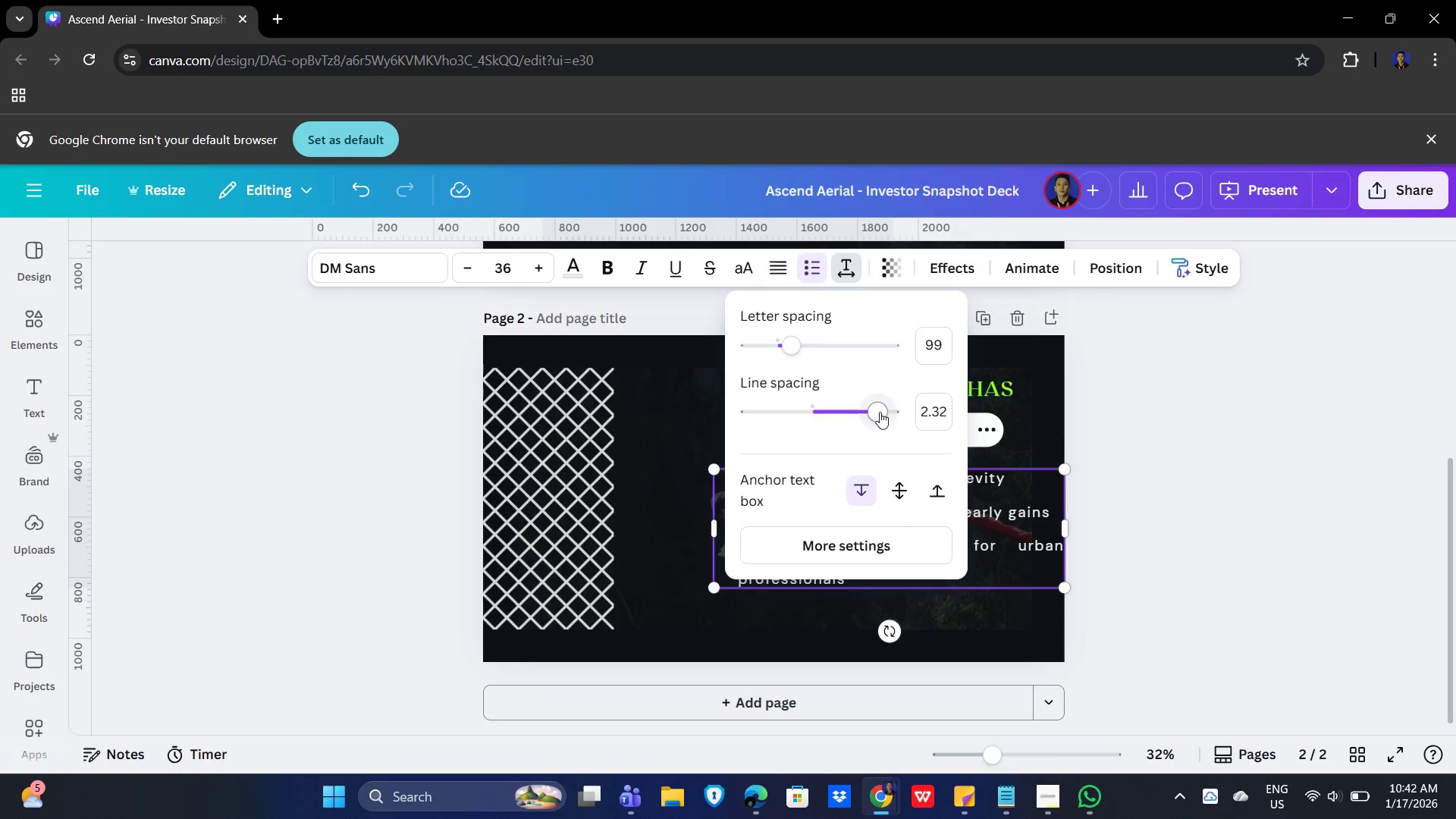 
left_click_drag(start_coordinate=[789, 344], to_coordinate=[774, 340])
 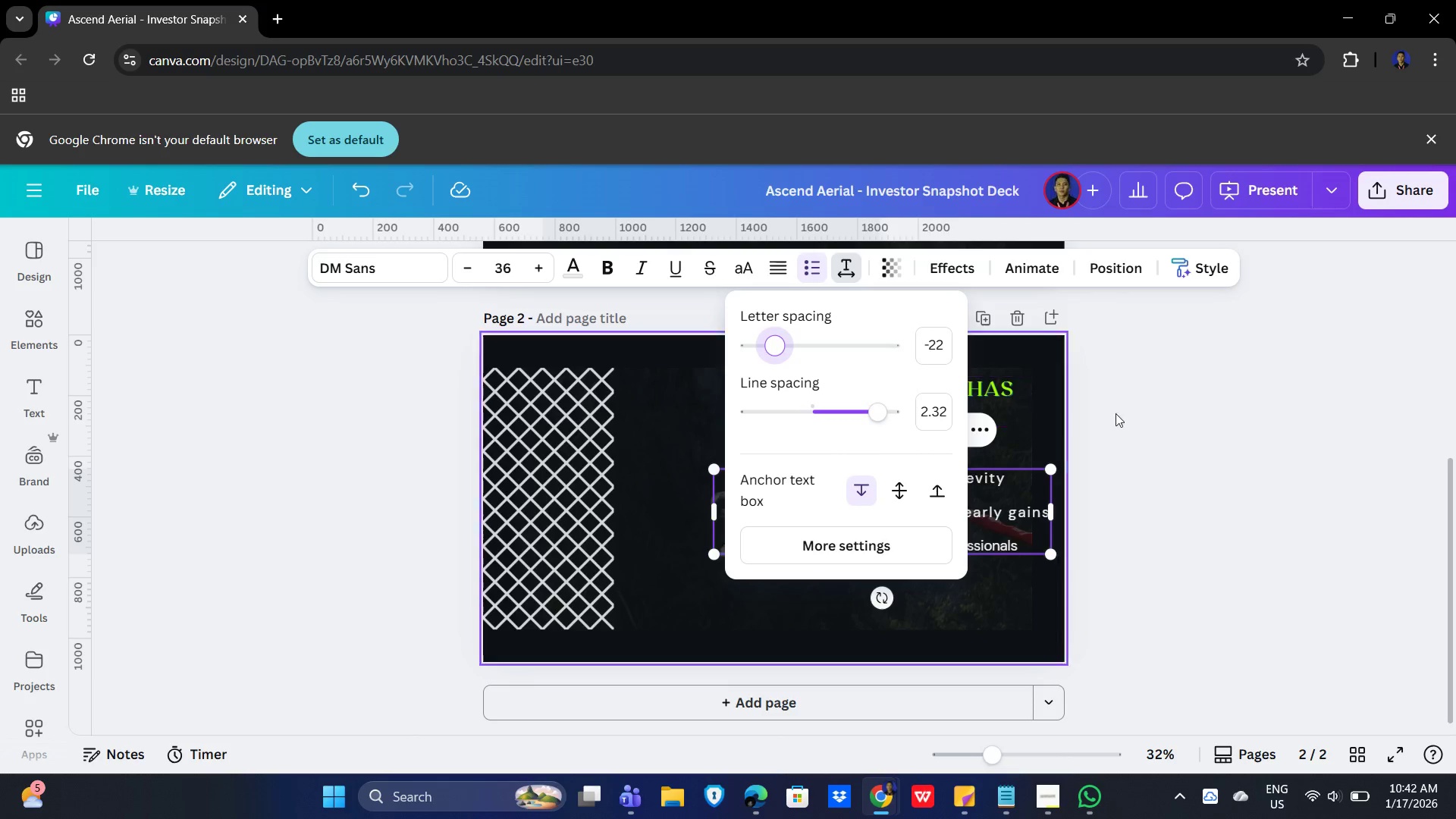 
left_click([1176, 419])
 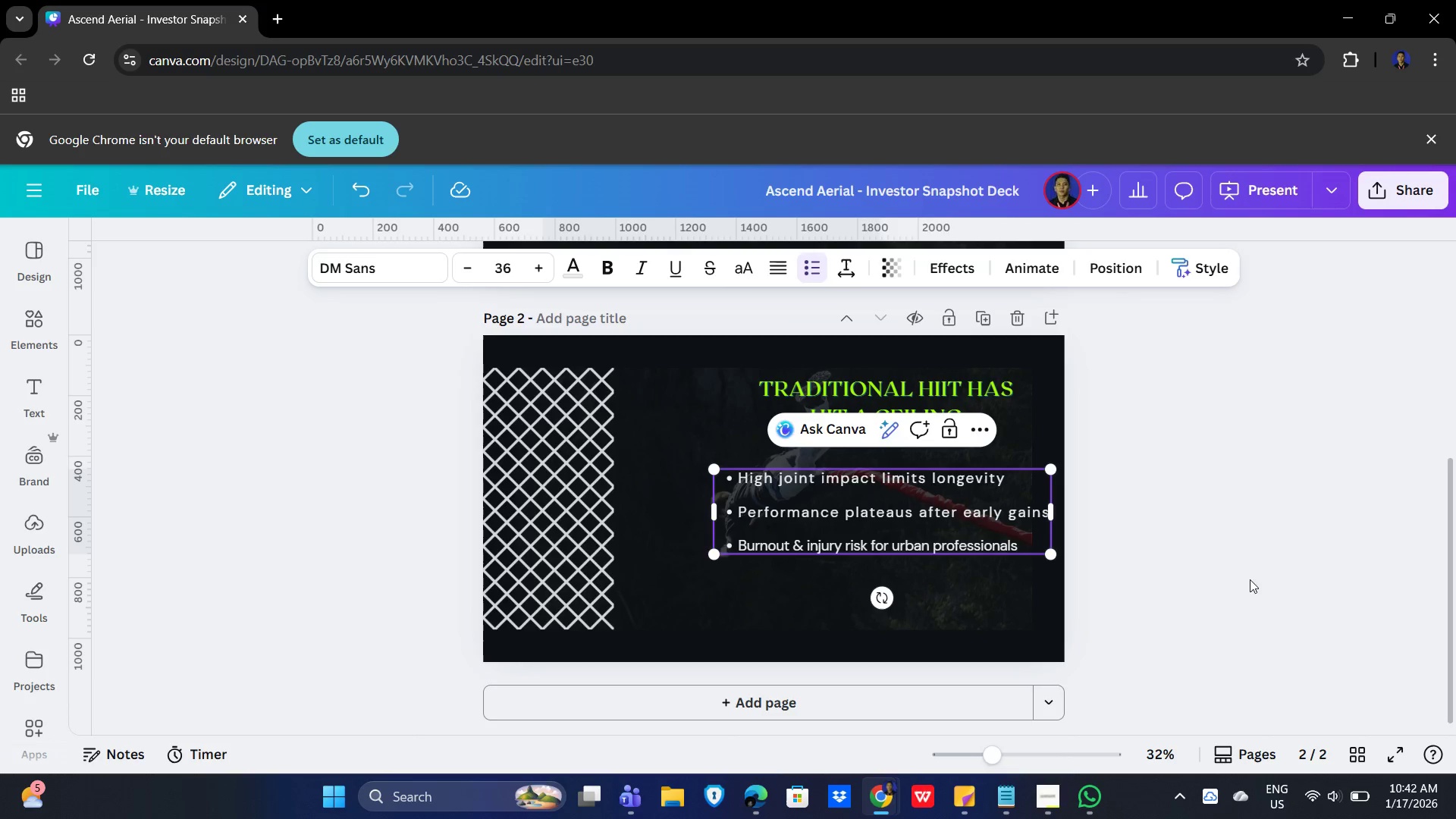 
key(Control+ControlLeft)
 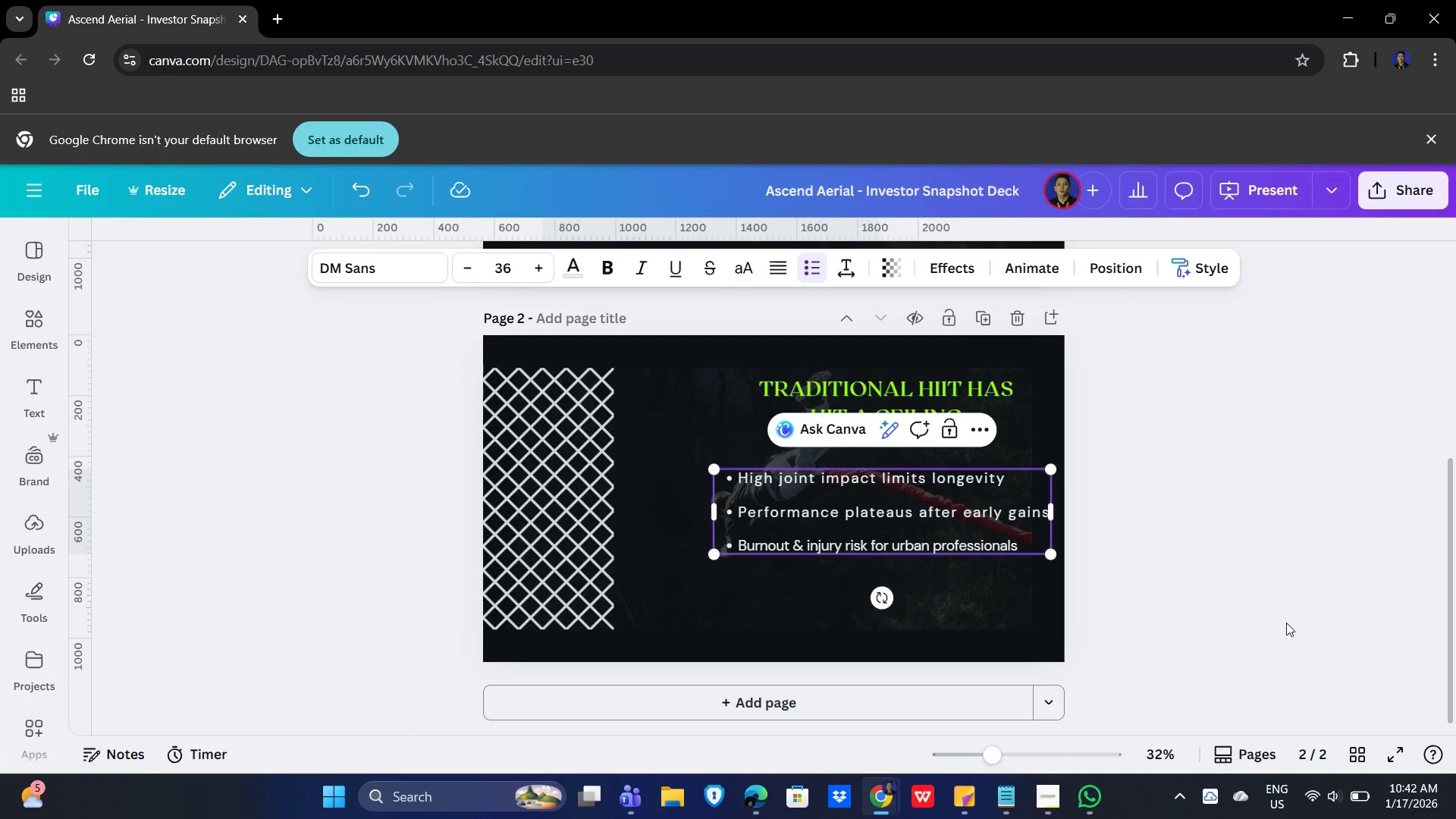 
key(Control+Z)
 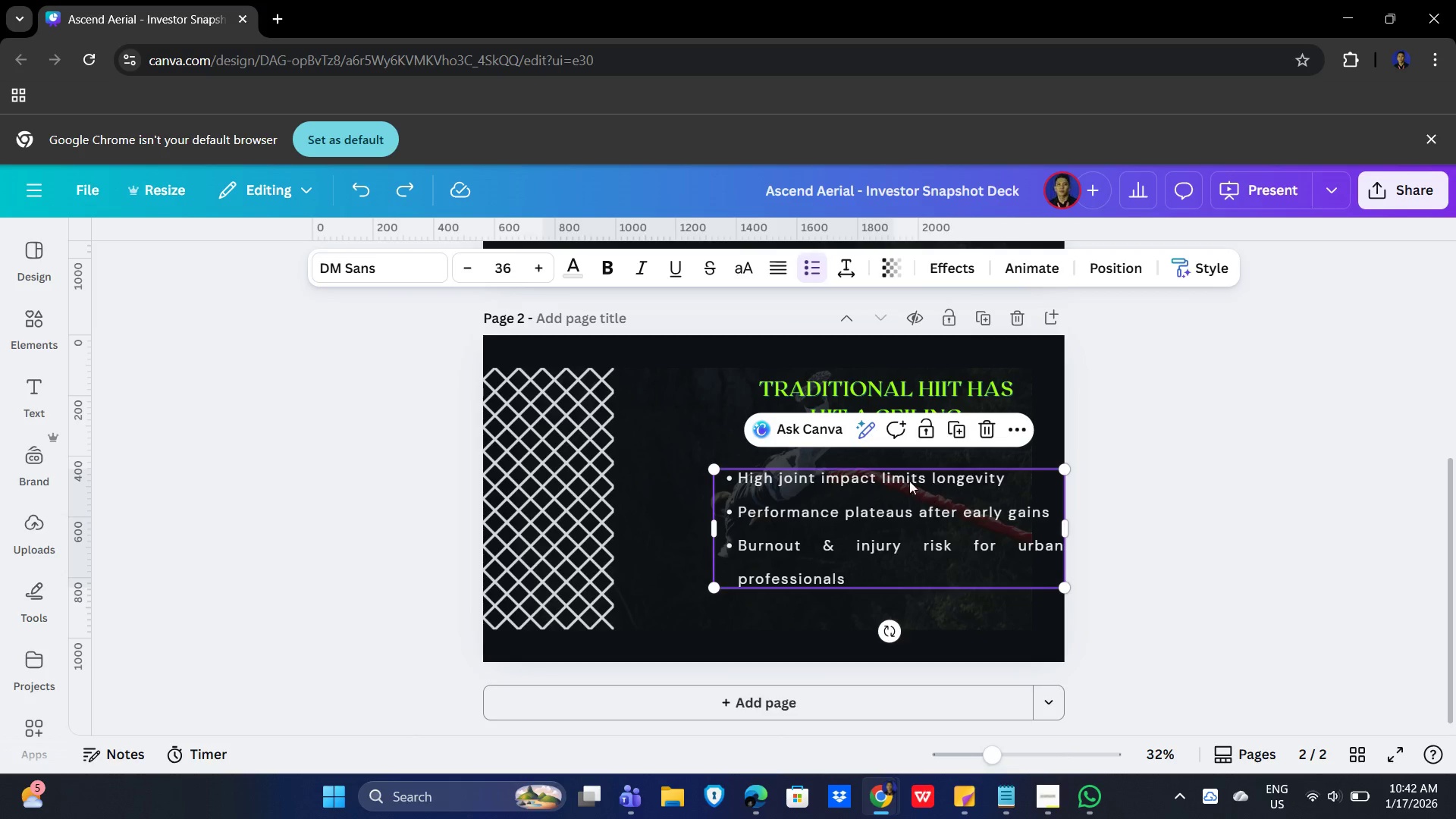 
key(Control+A)
 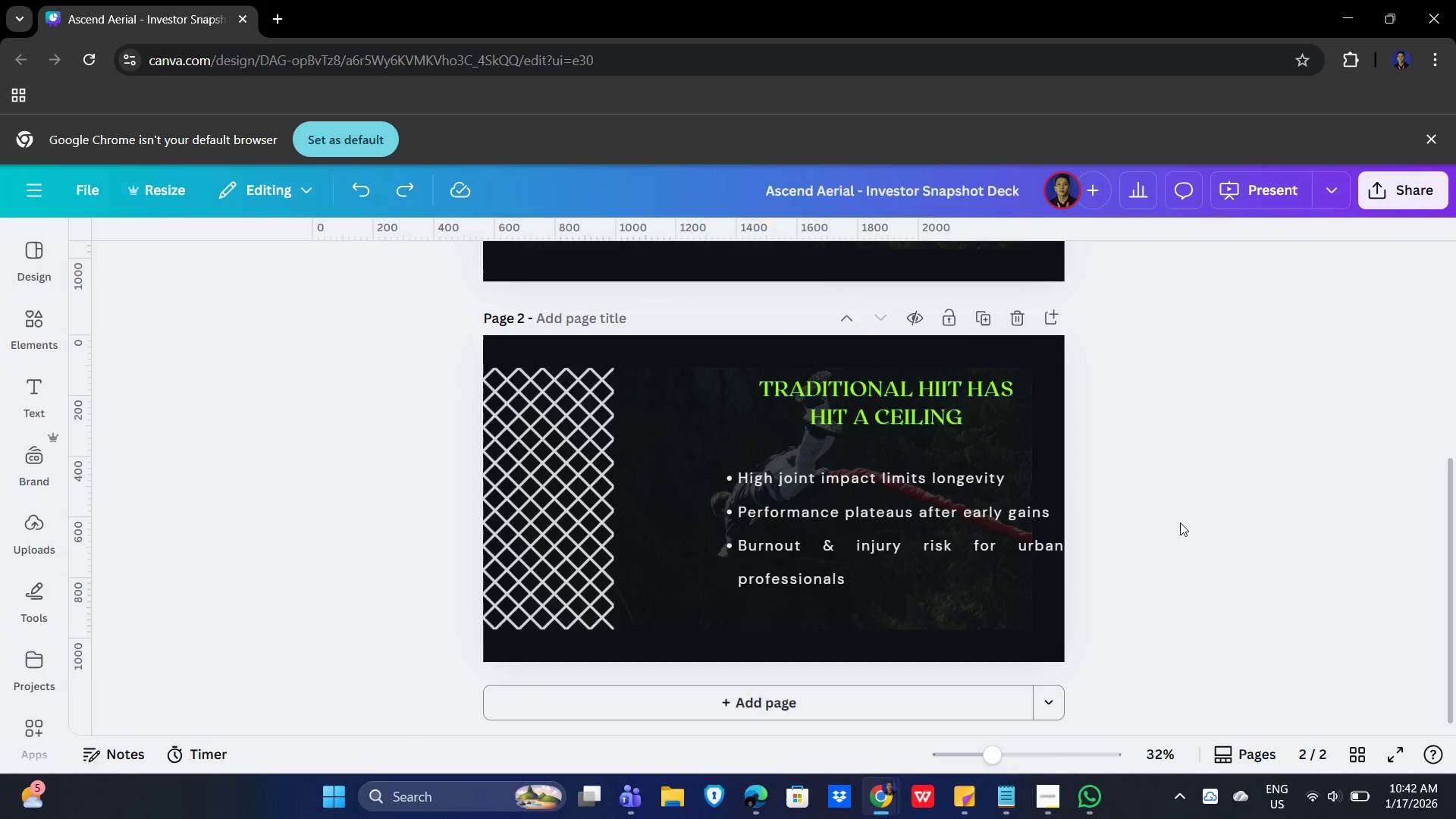 
double_click([868, 520])
 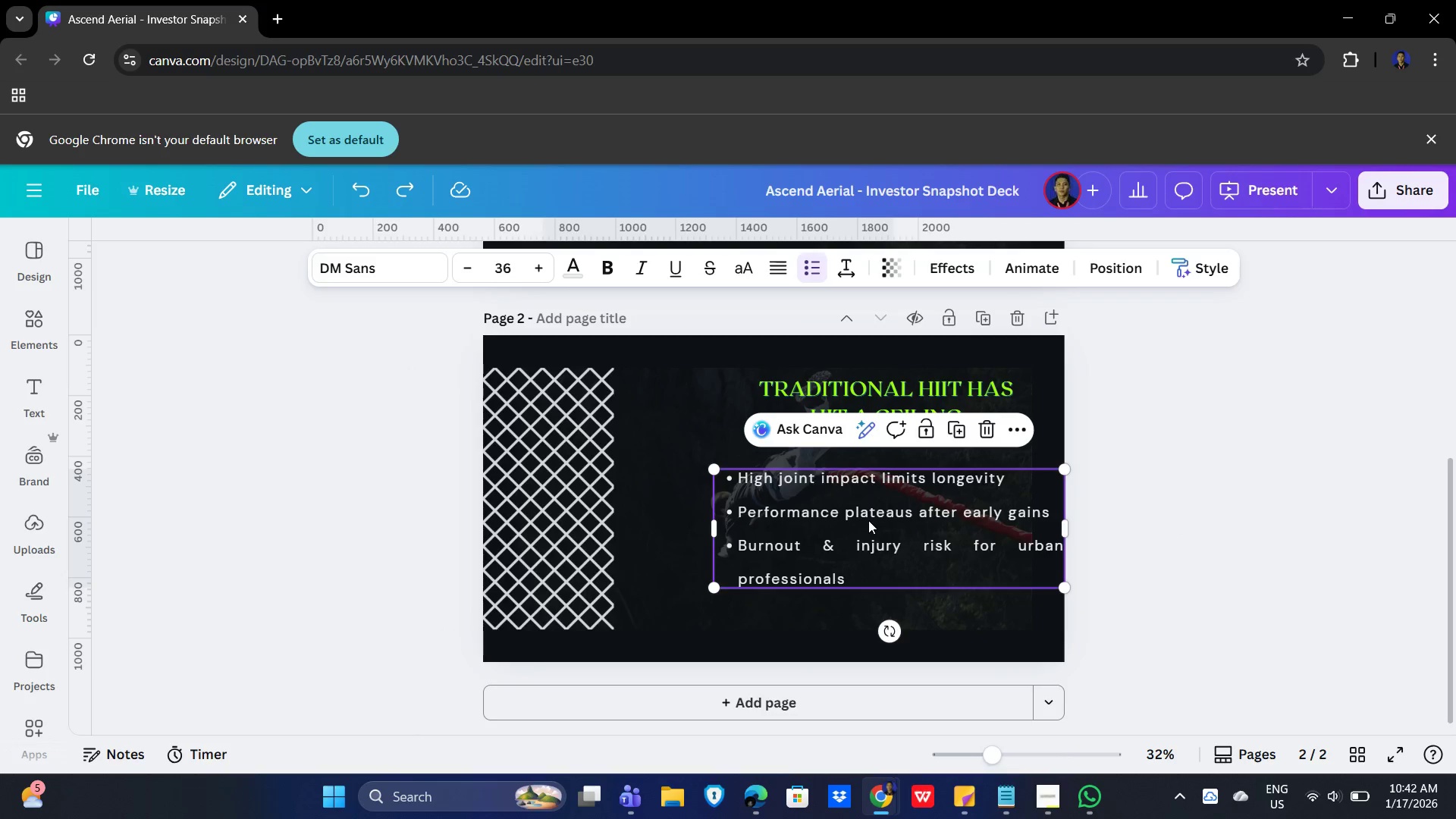 
triple_click([868, 520])
 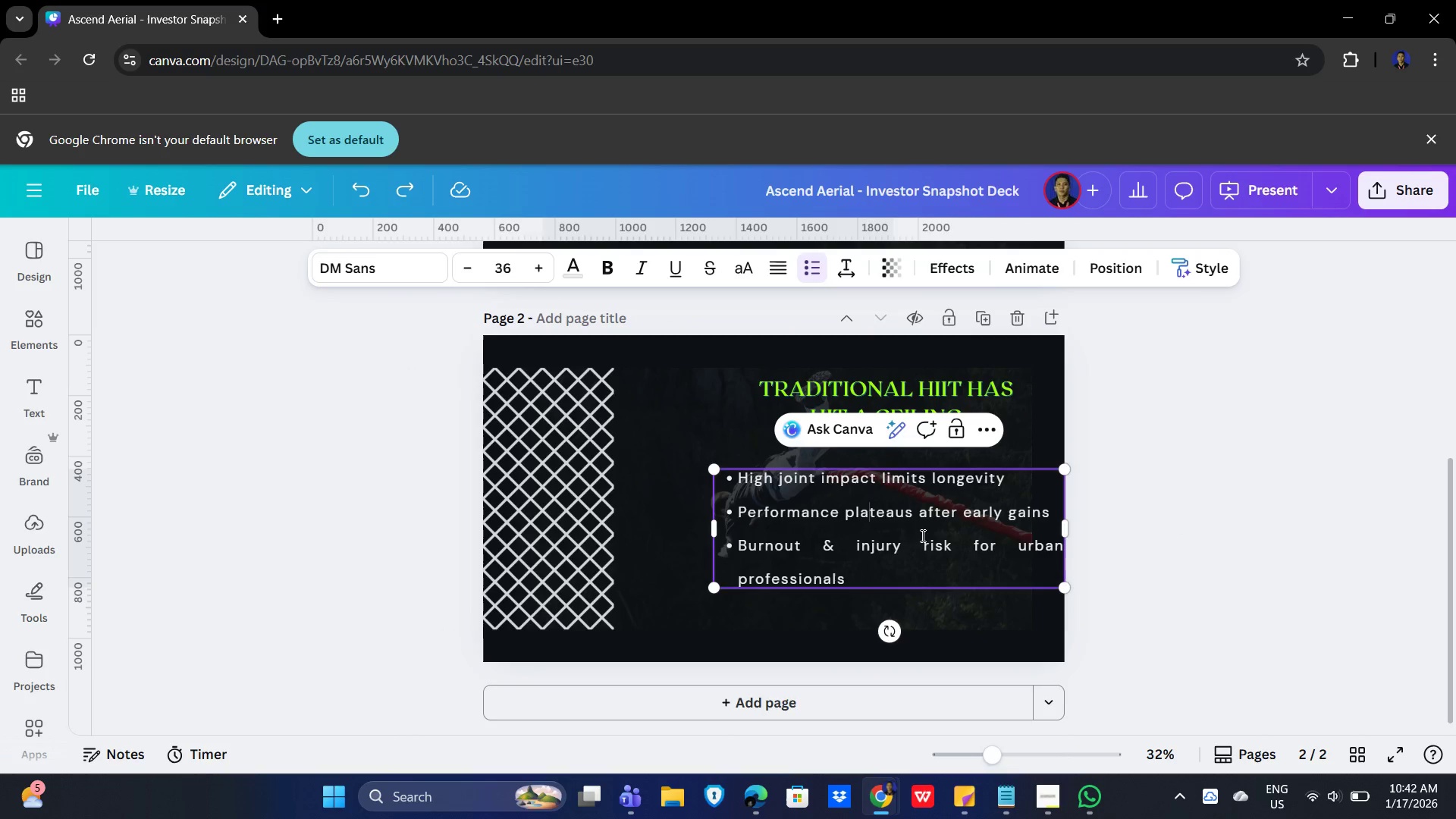 
key(Control+A)
 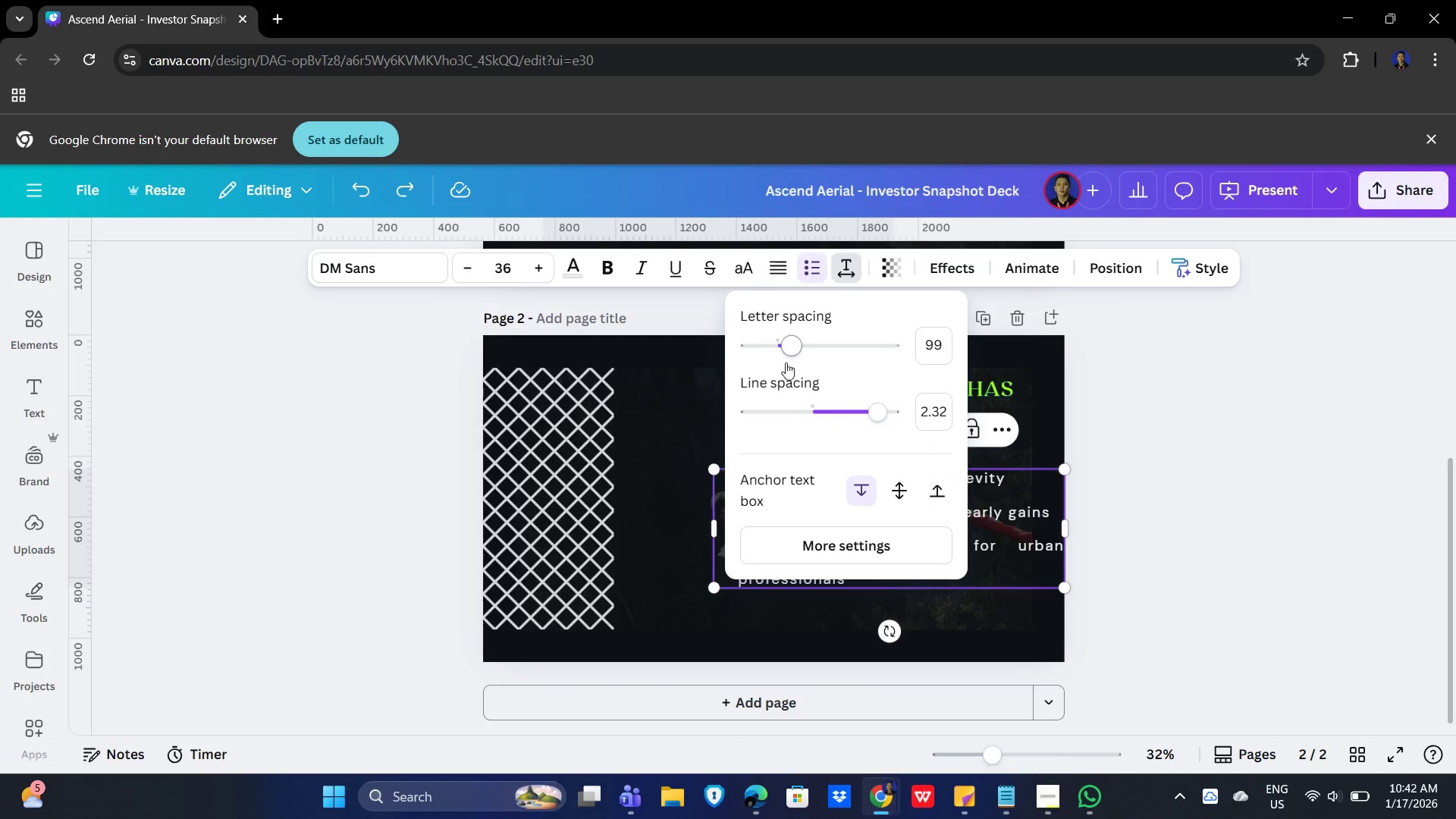 
left_click_drag(start_coordinate=[786, 340], to_coordinate=[781, 342])
 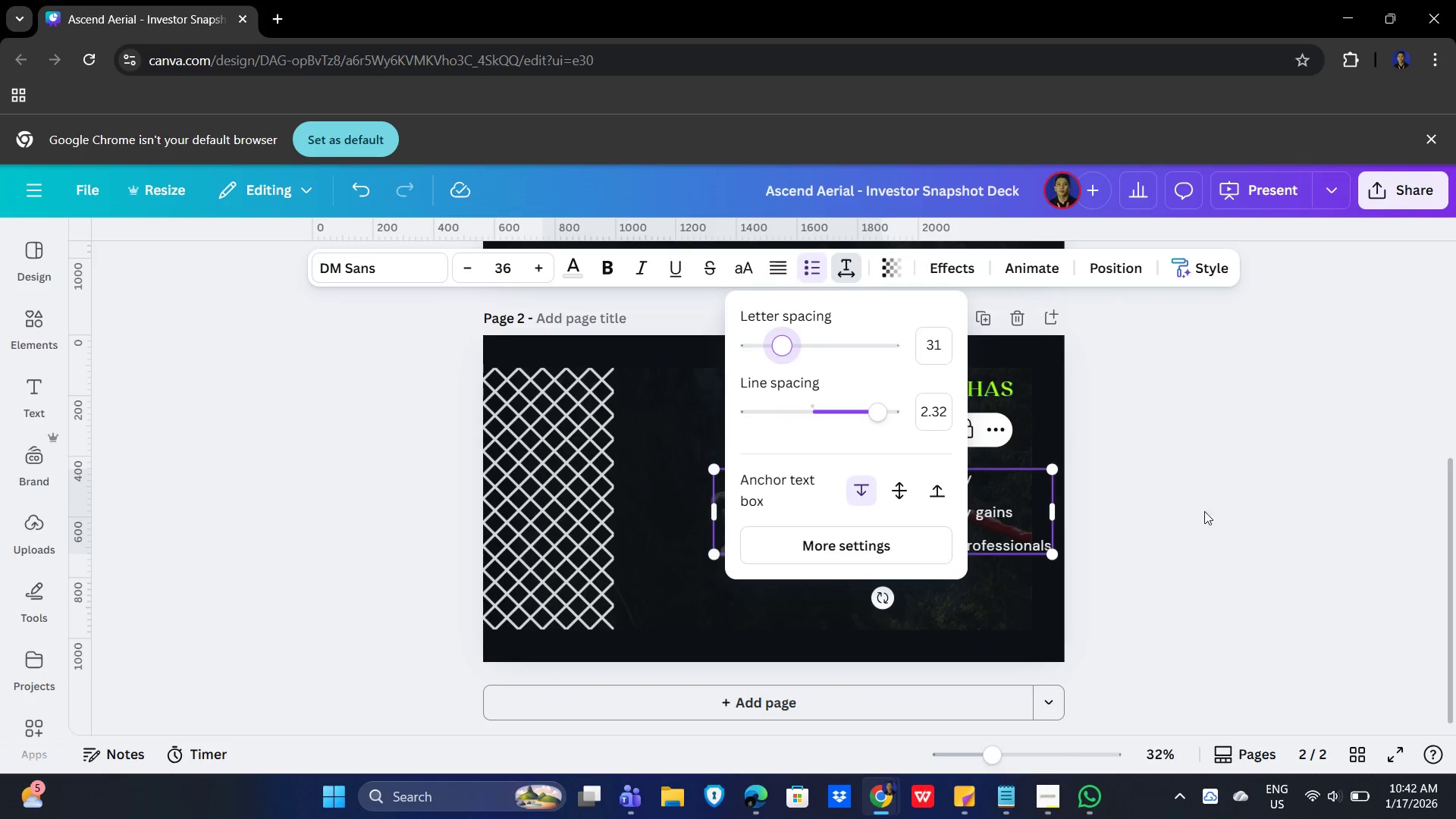 
left_click([1212, 508])
 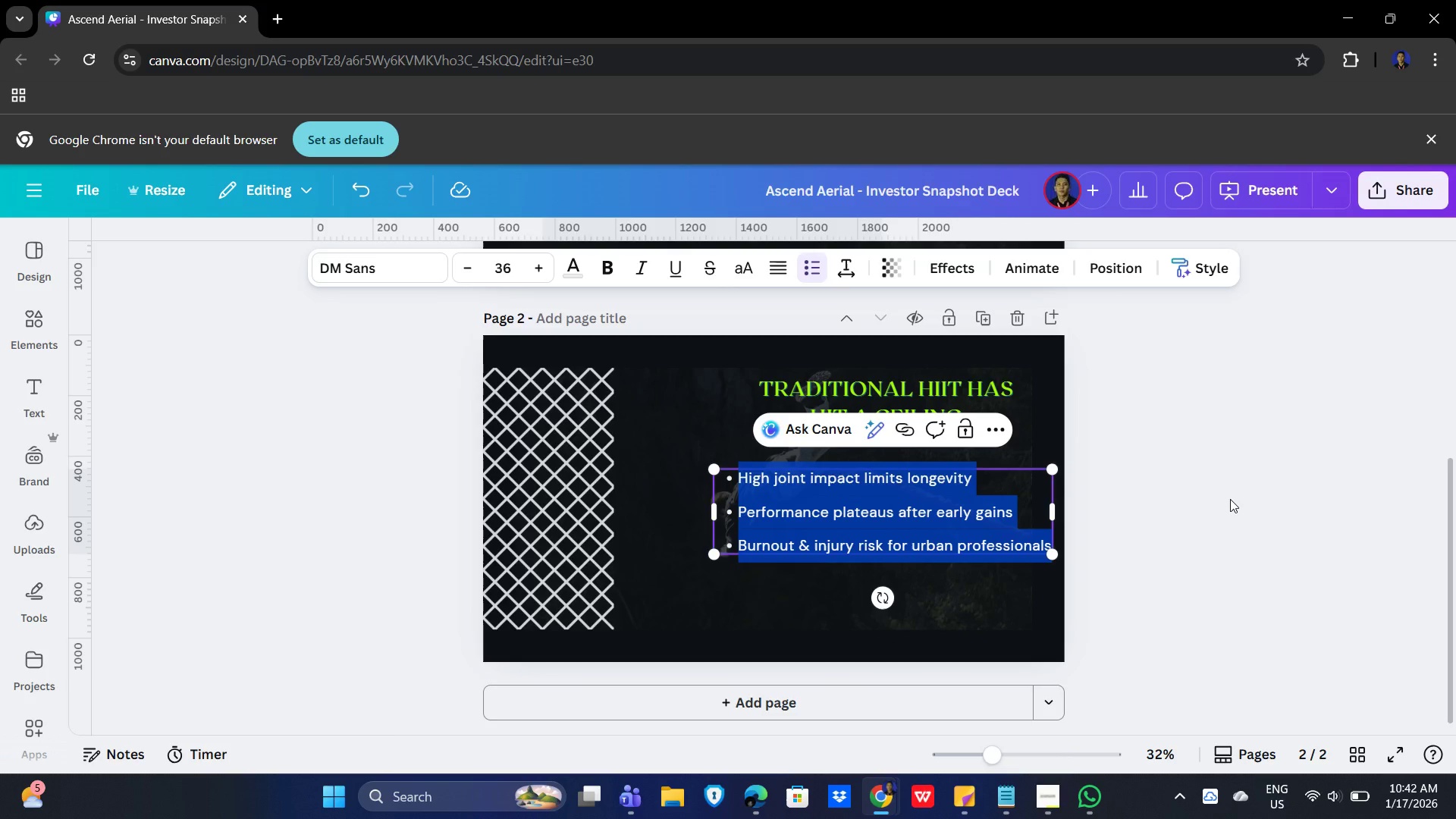 
left_click([1230, 499])
 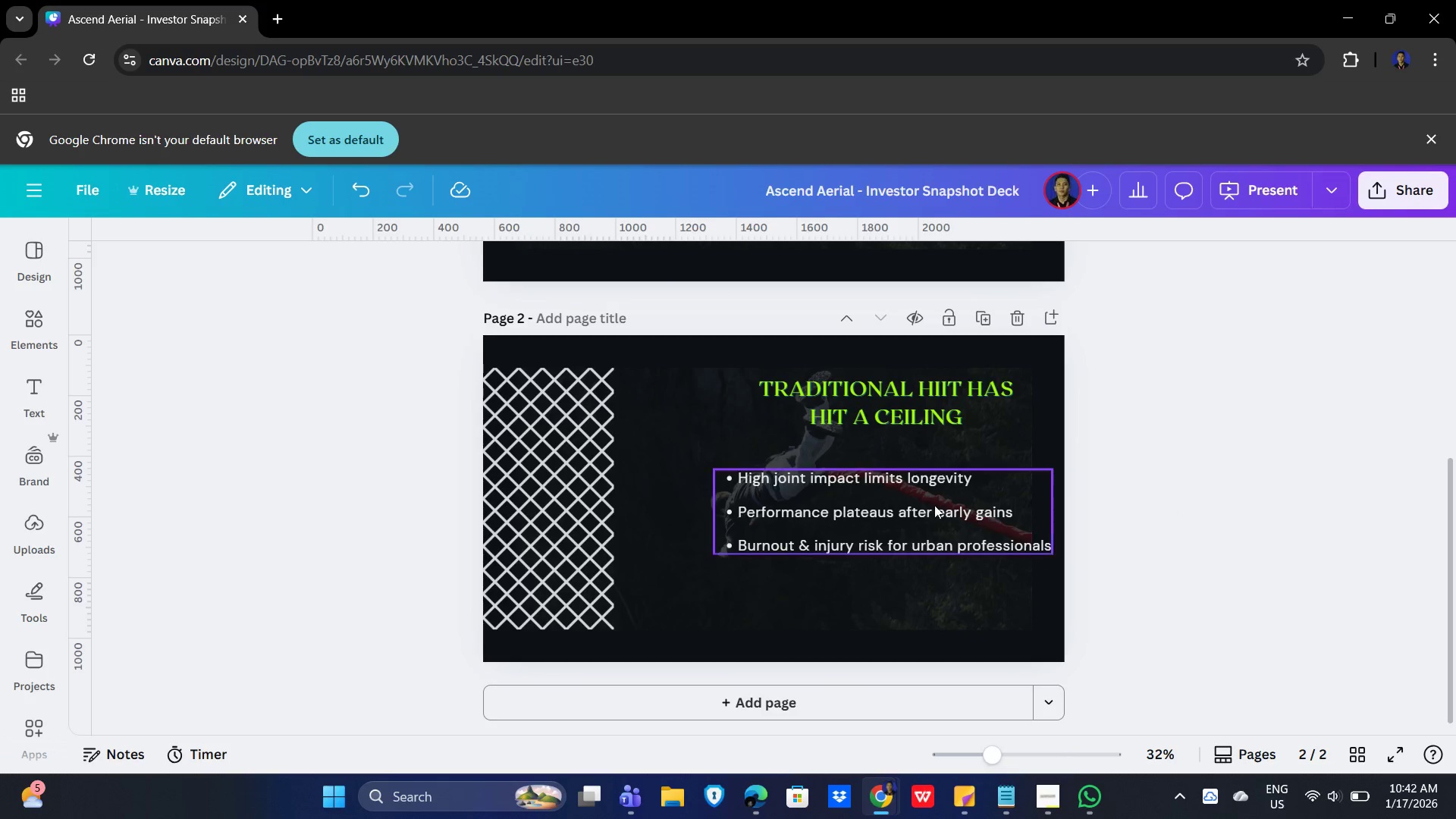 
left_click([877, 511])
 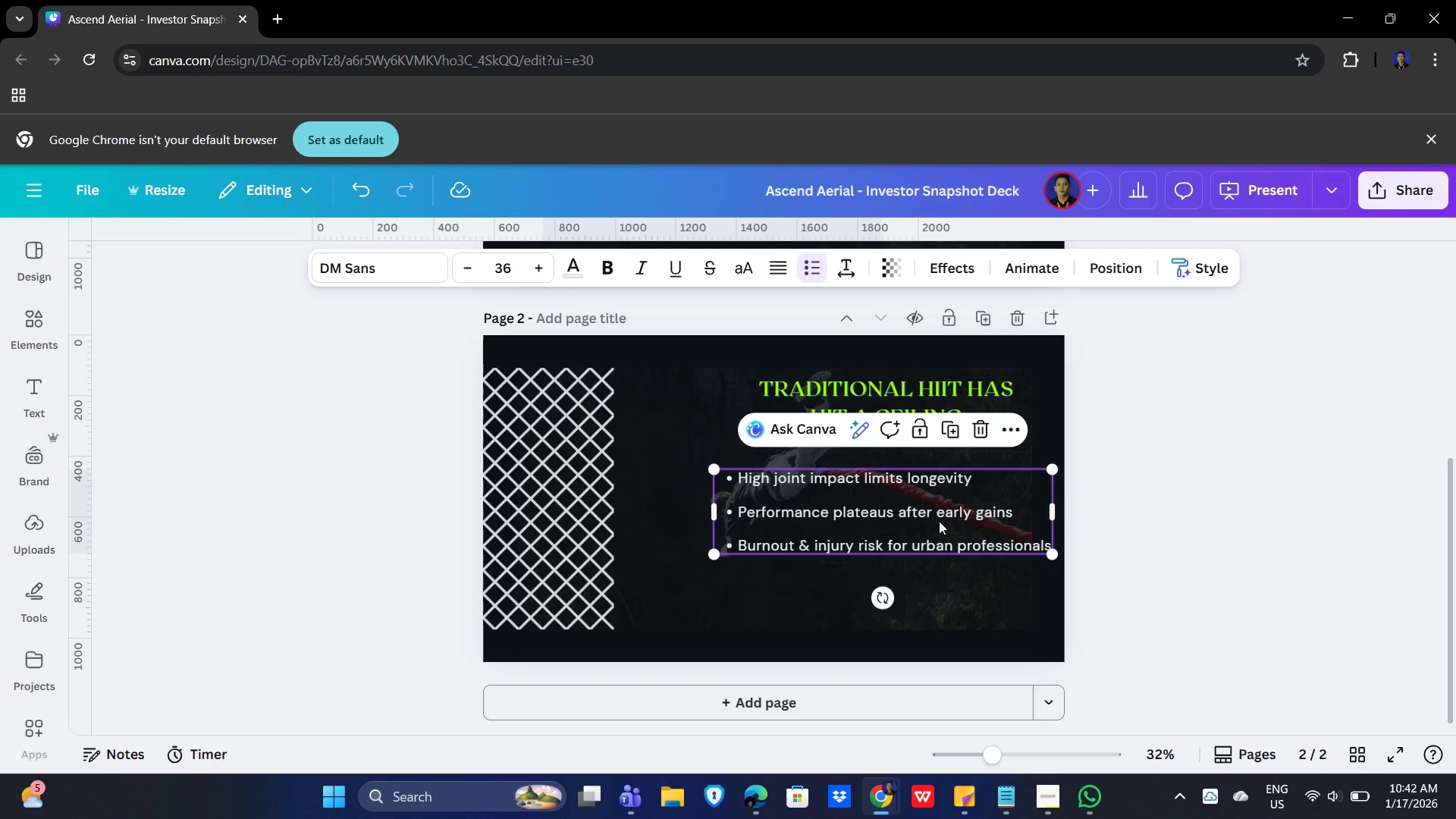 
left_click_drag(start_coordinate=[939, 521], to_coordinate=[920, 519])
 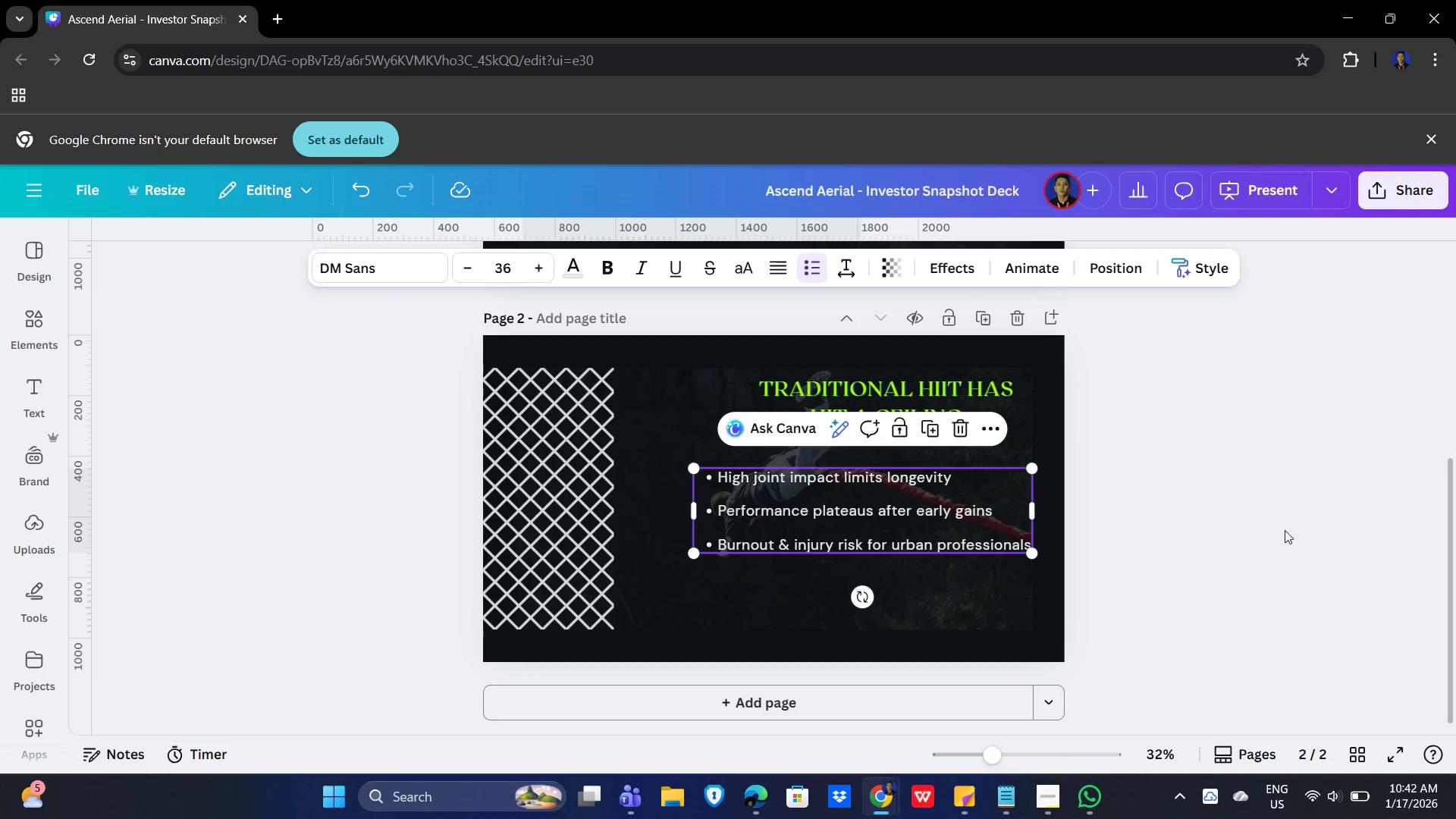 
left_click([1320, 528])
 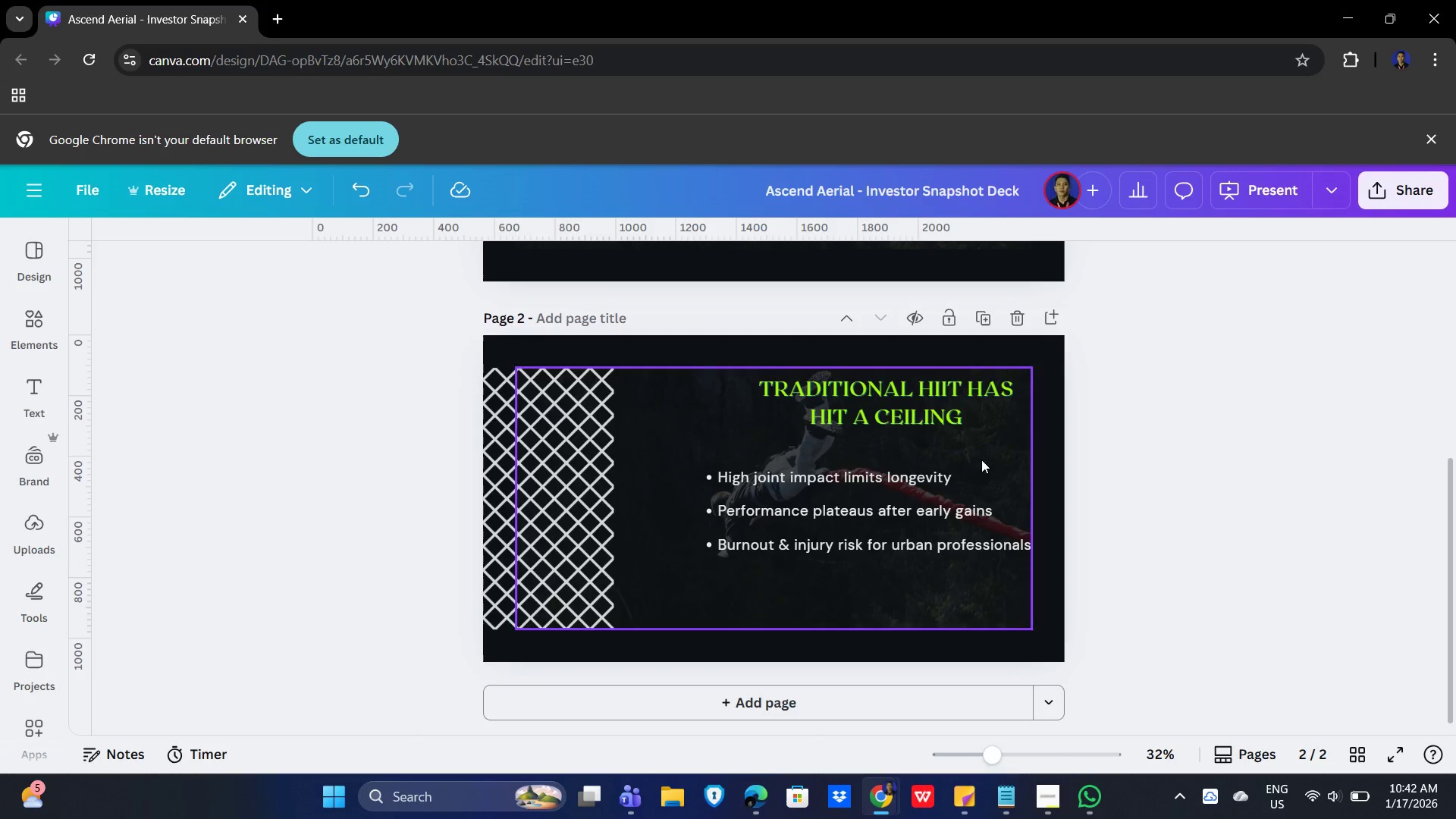 
wait(5.81)
 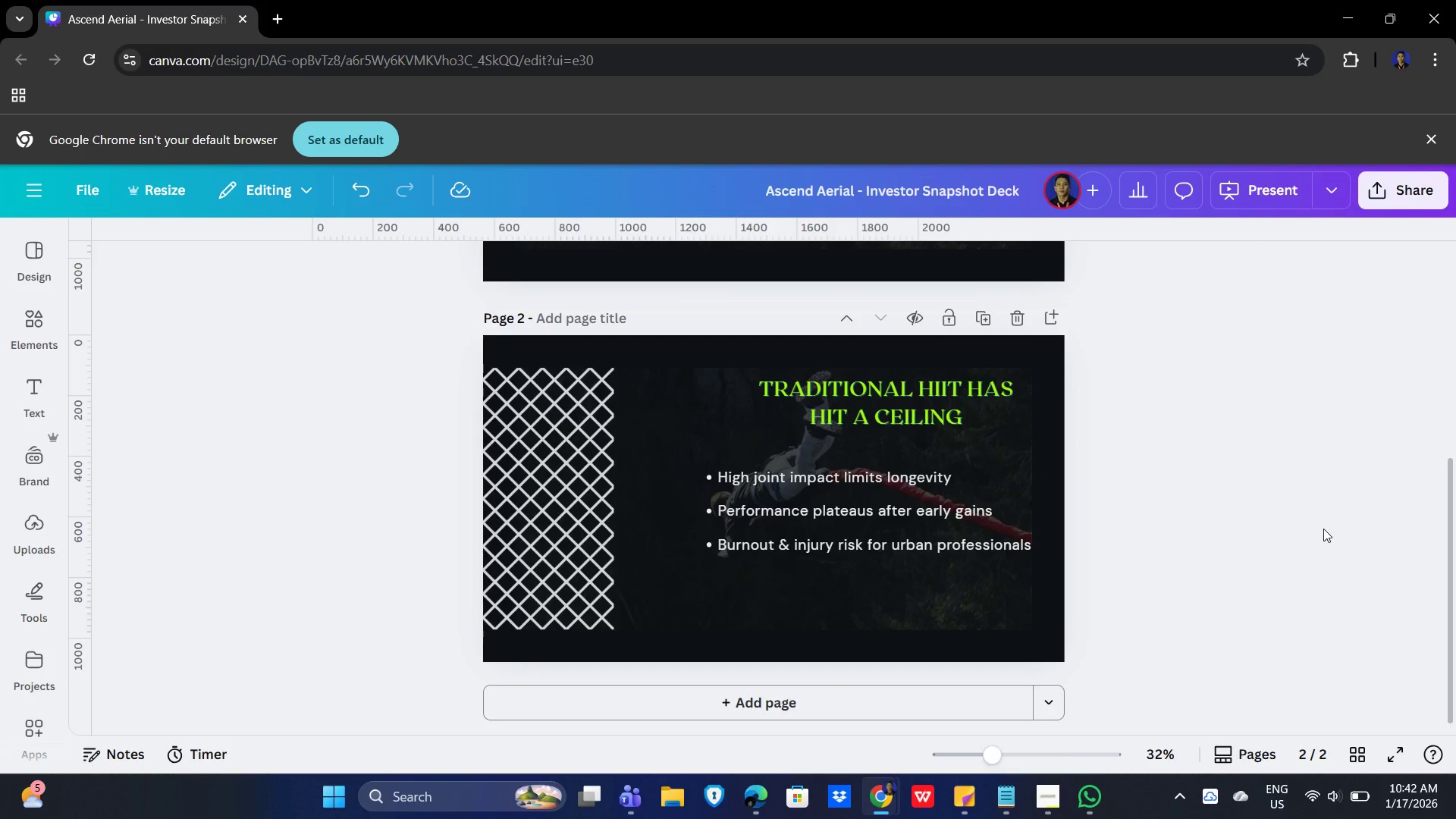 
left_click_drag(start_coordinate=[921, 390], to_coordinate=[901, 404])
 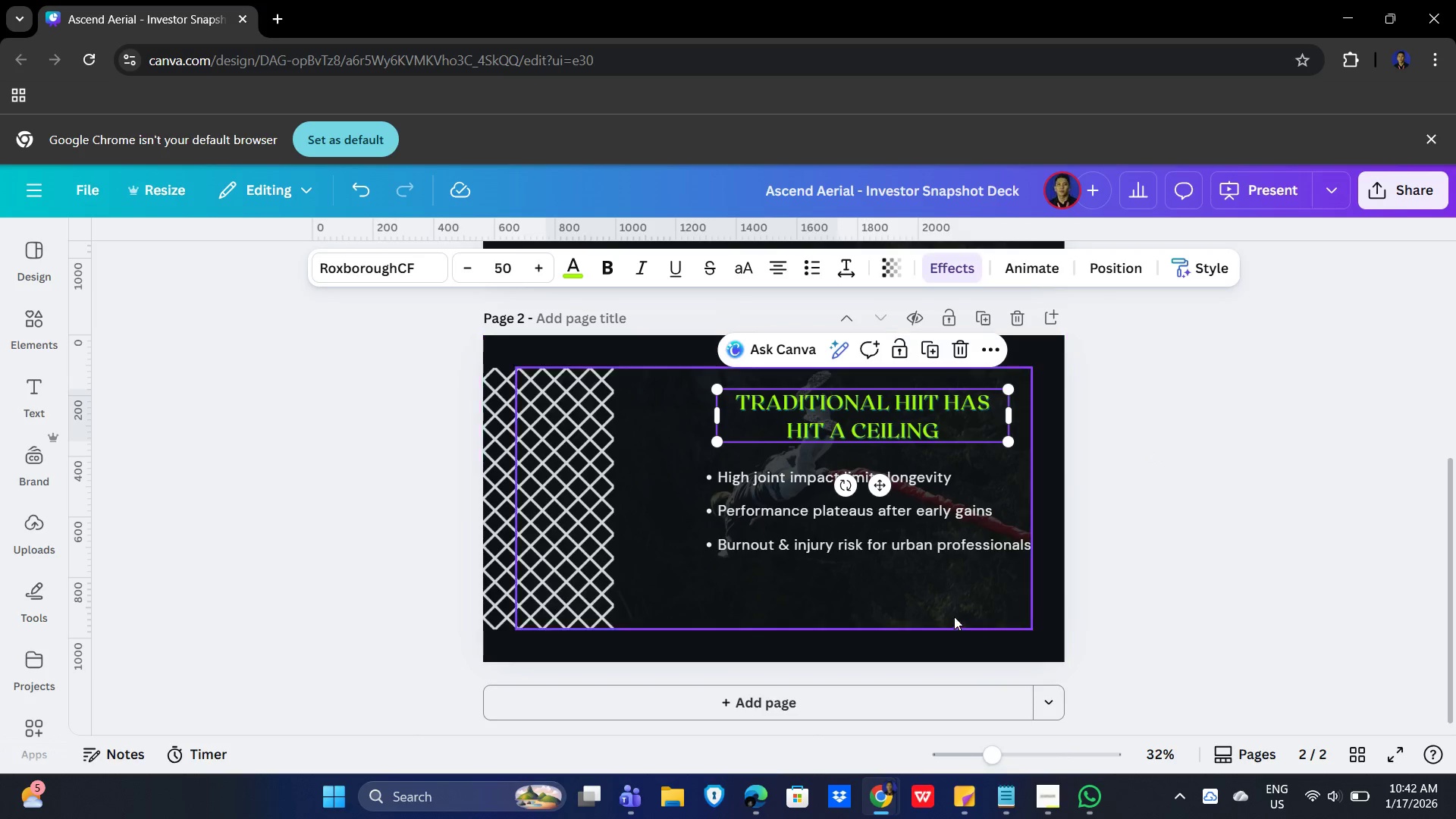 
left_click([953, 611])
 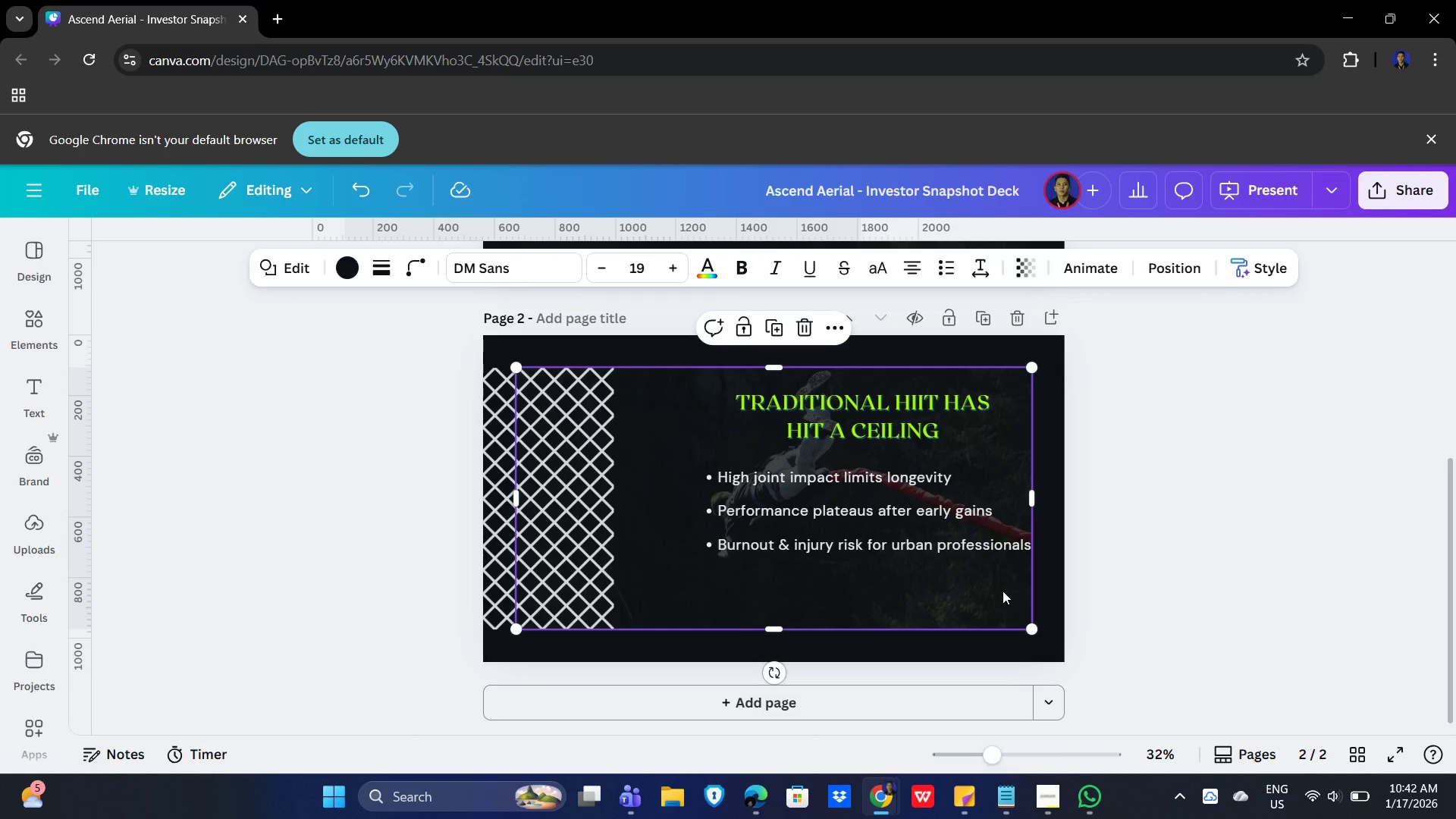 
scroll: coordinate [1260, 466], scroll_direction: up, amount: 3.0
 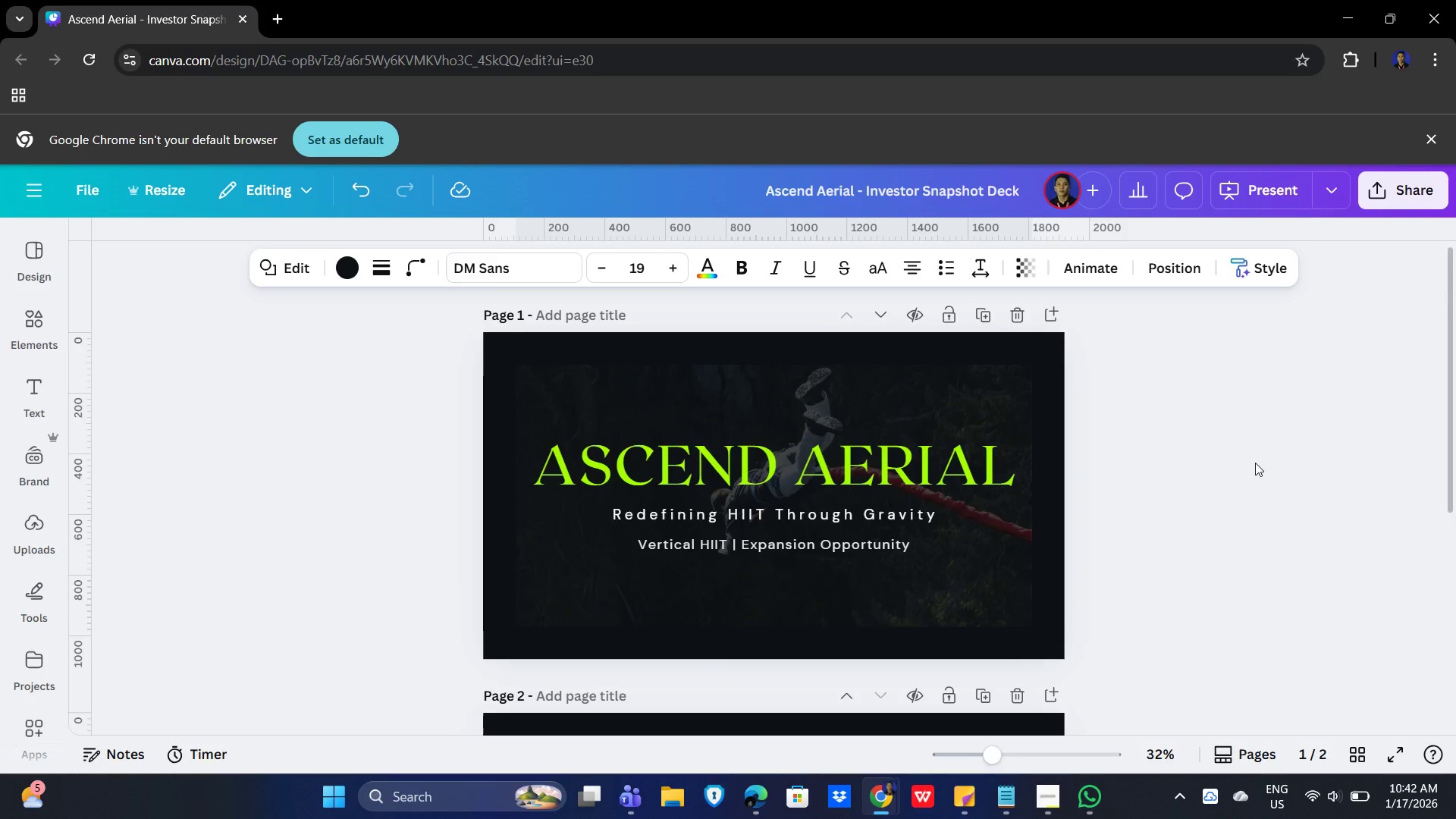 
scroll: coordinate [1254, 462], scroll_direction: down, amount: 4.0
 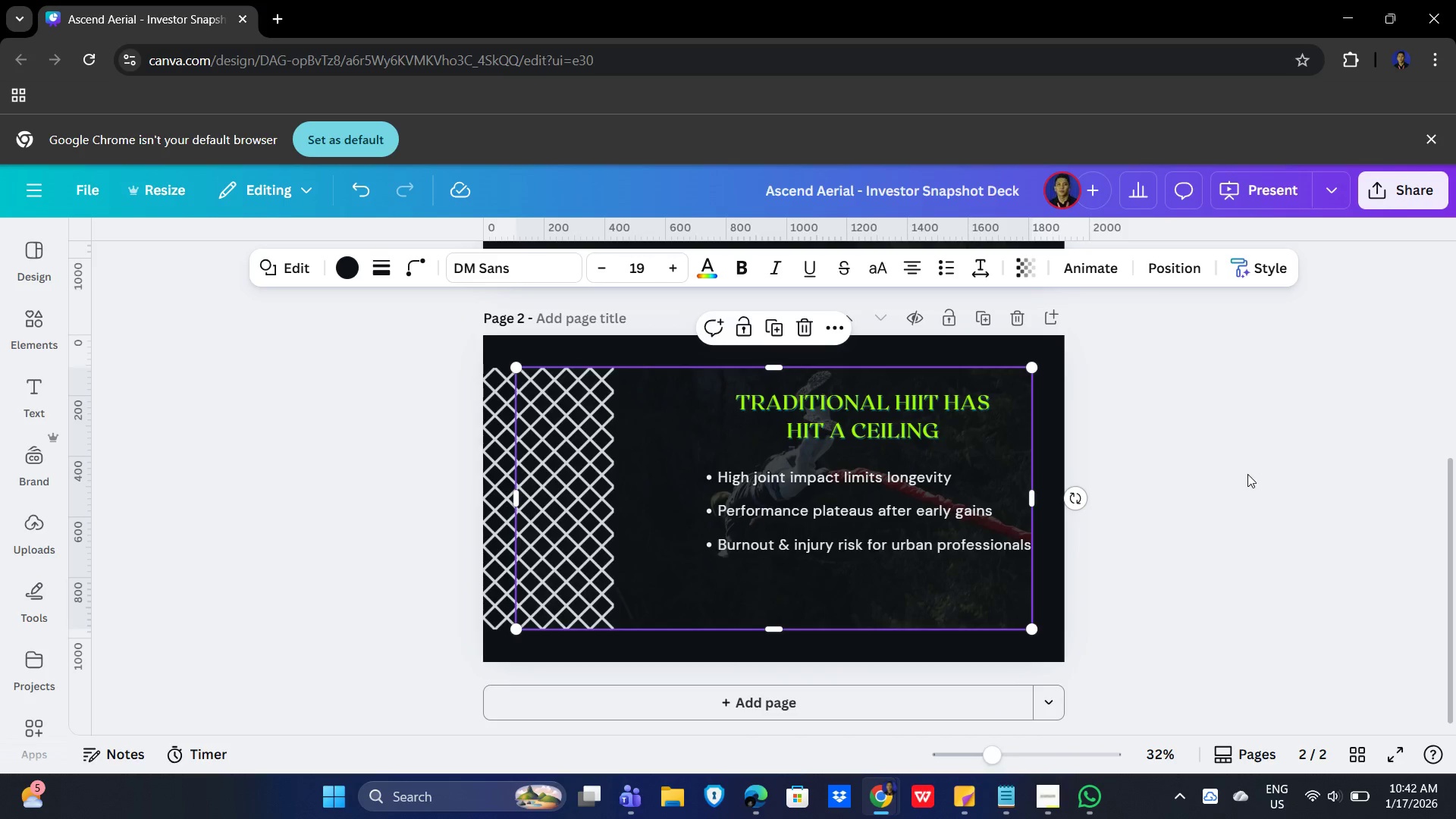 
left_click([1258, 477])
 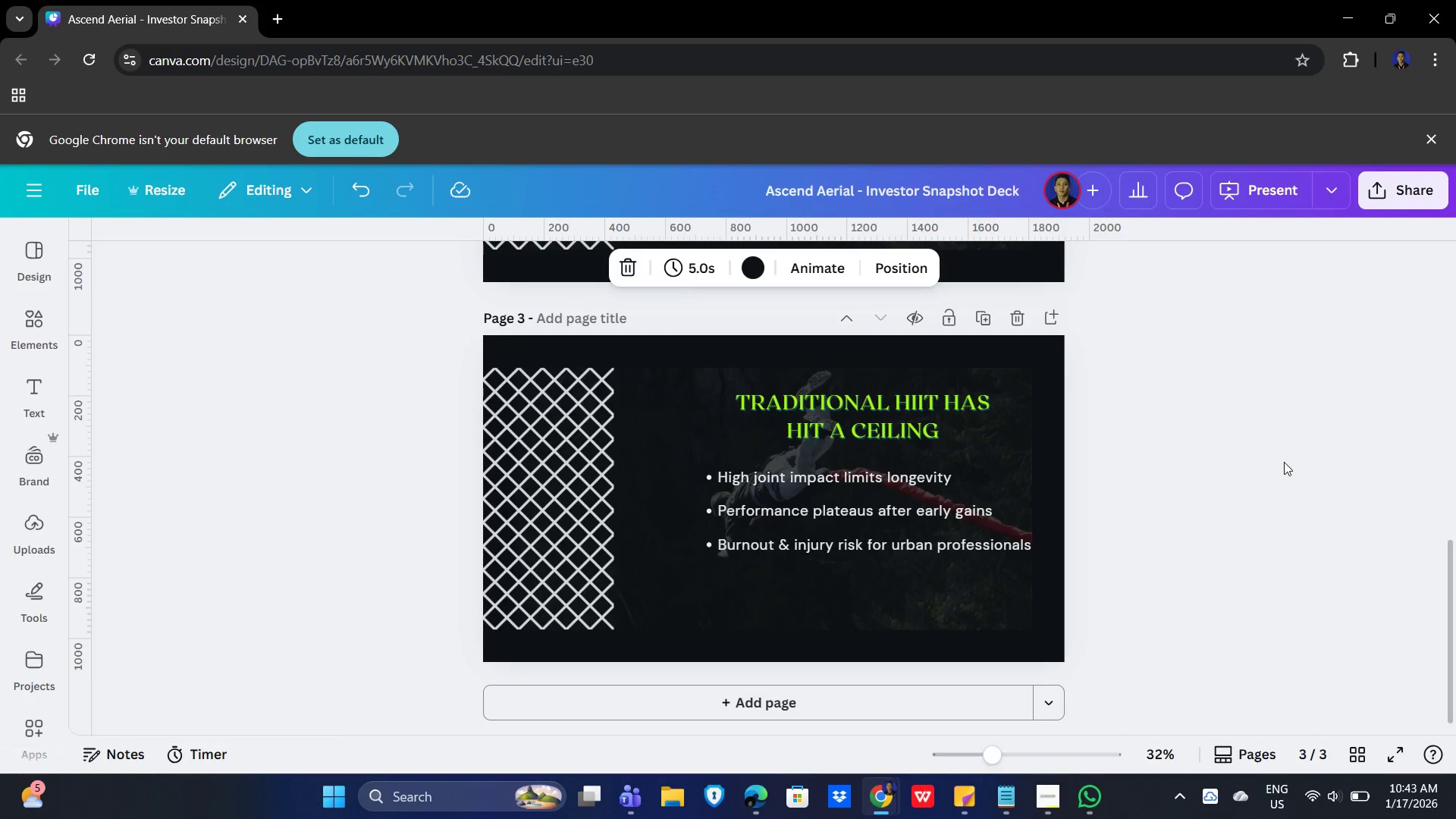 
wait(15.55)
 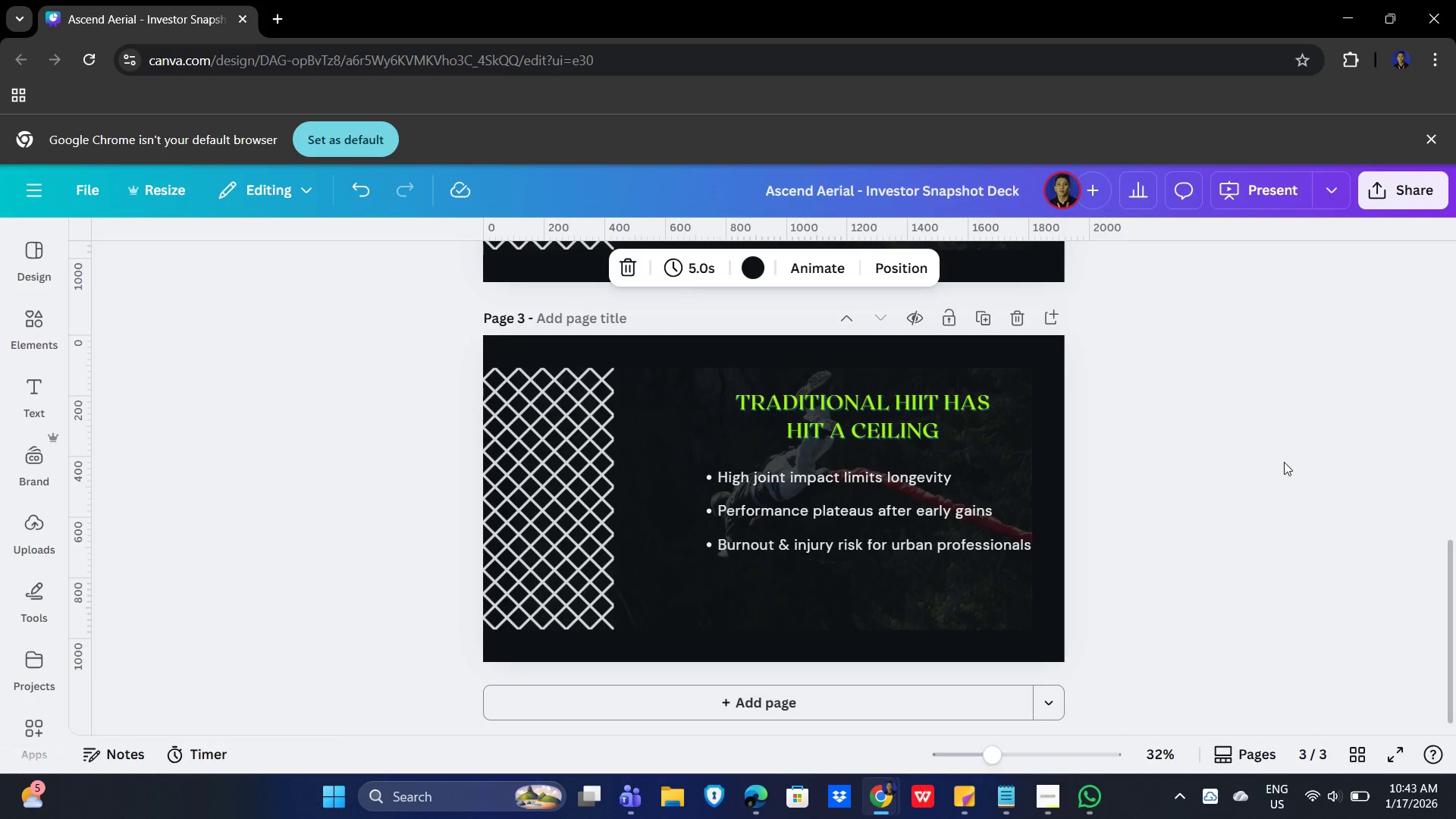 
scroll: coordinate [1265, 523], scroll_direction: up, amount: 2.0
 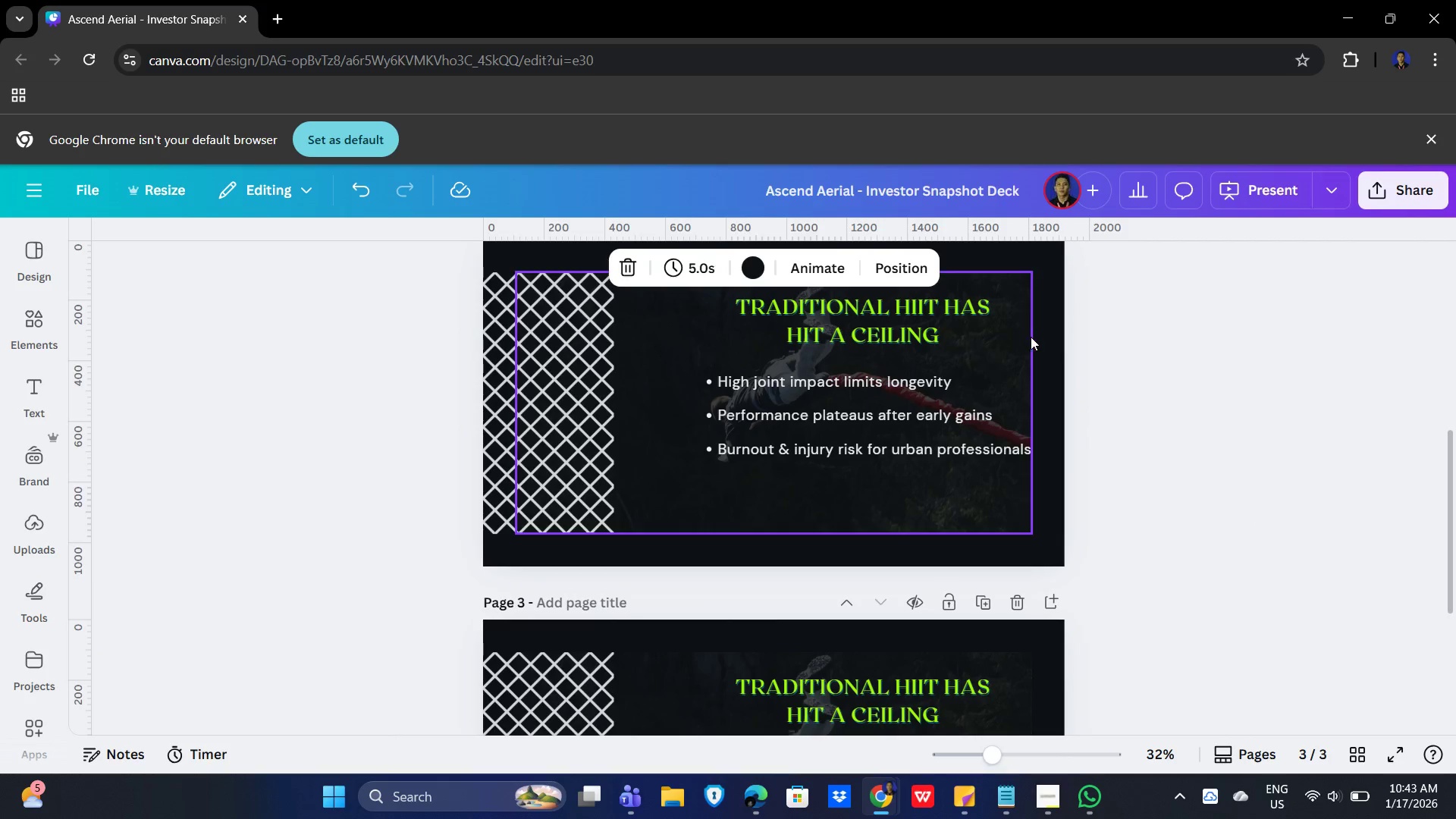 
left_click([1042, 340])
 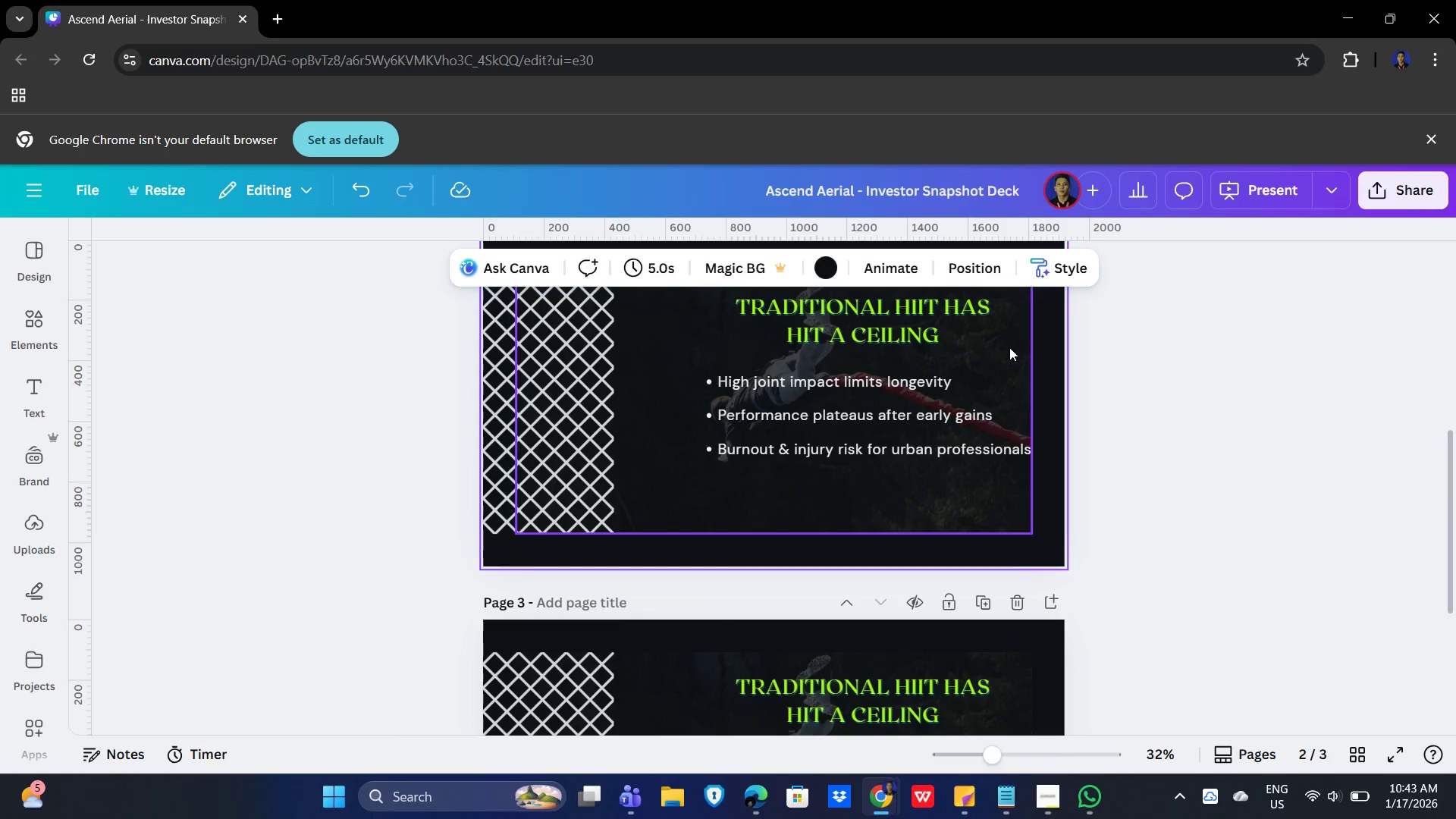 
left_click([1006, 348])
 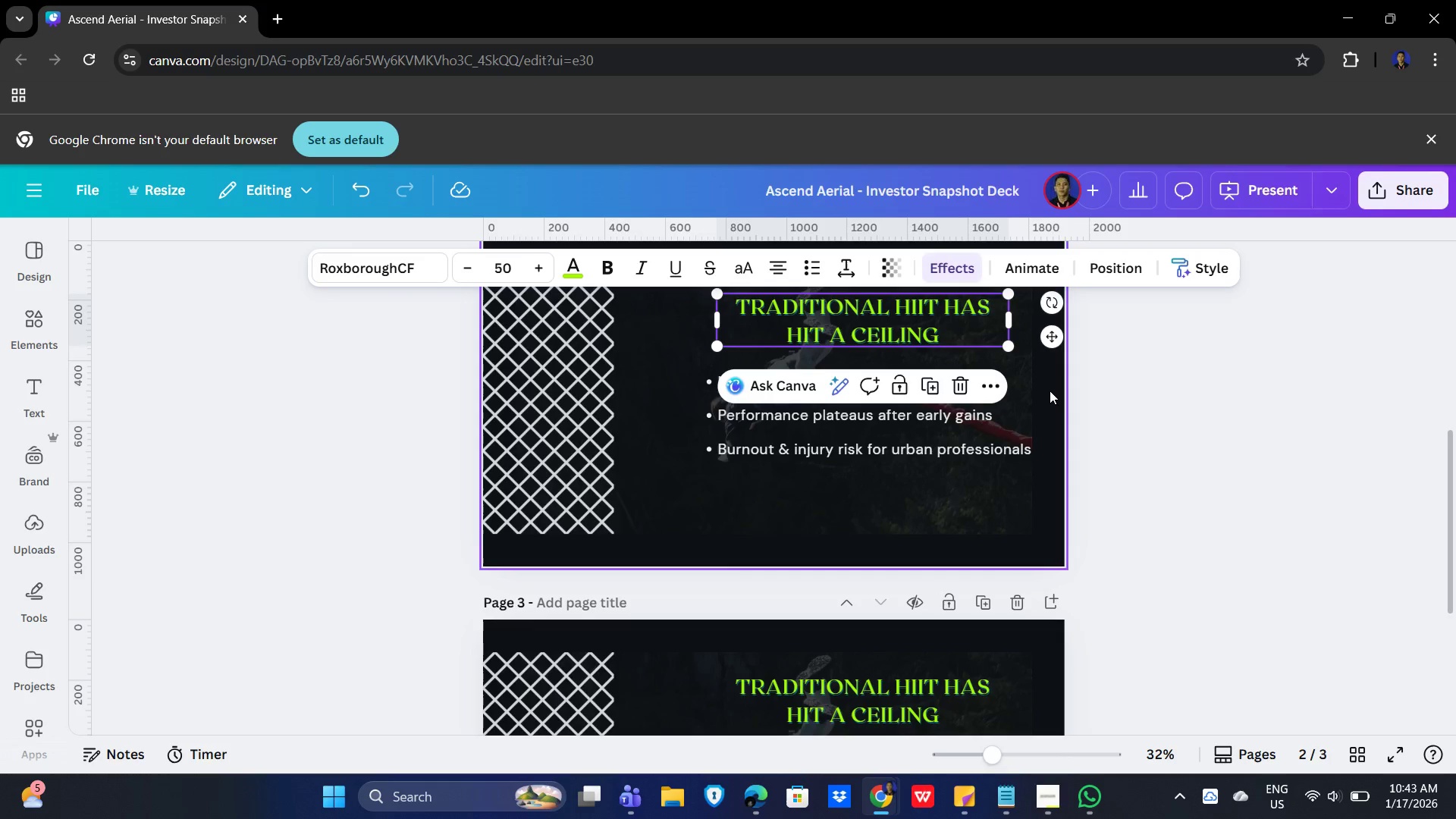 
left_click([1046, 390])
 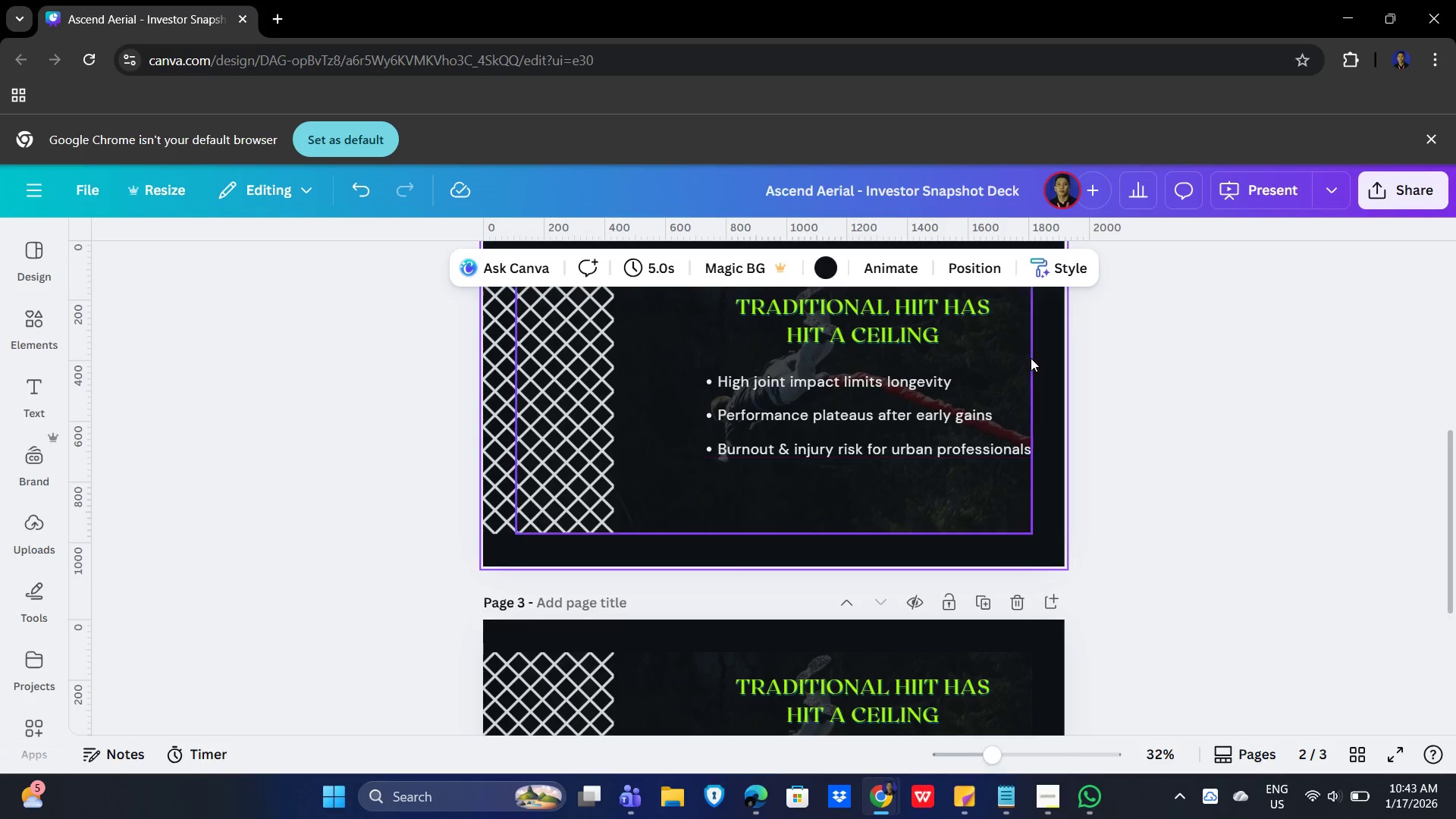 
left_click([1026, 354])
 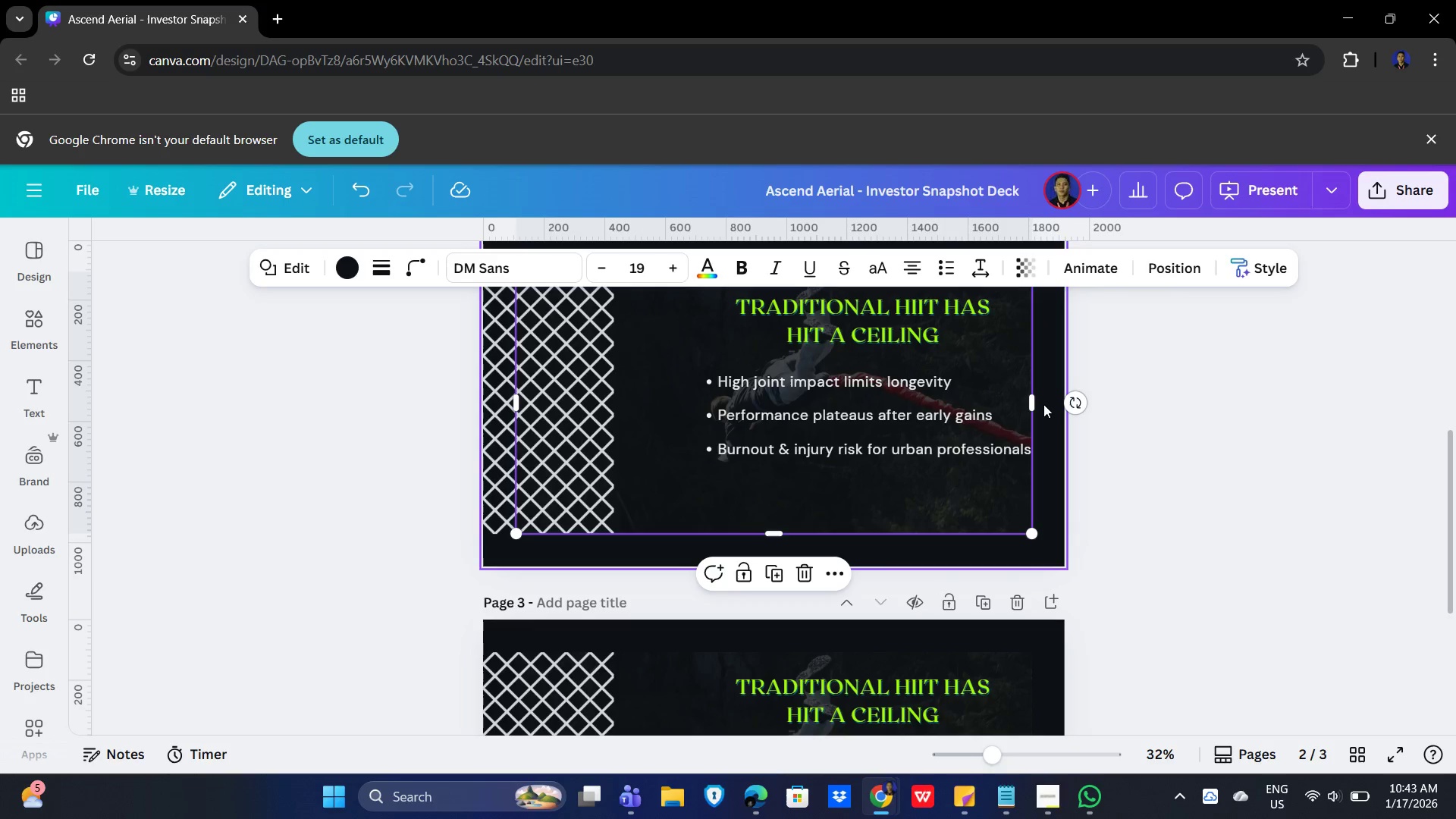 
hold_key(key=ControlLeft, duration=1.5)
 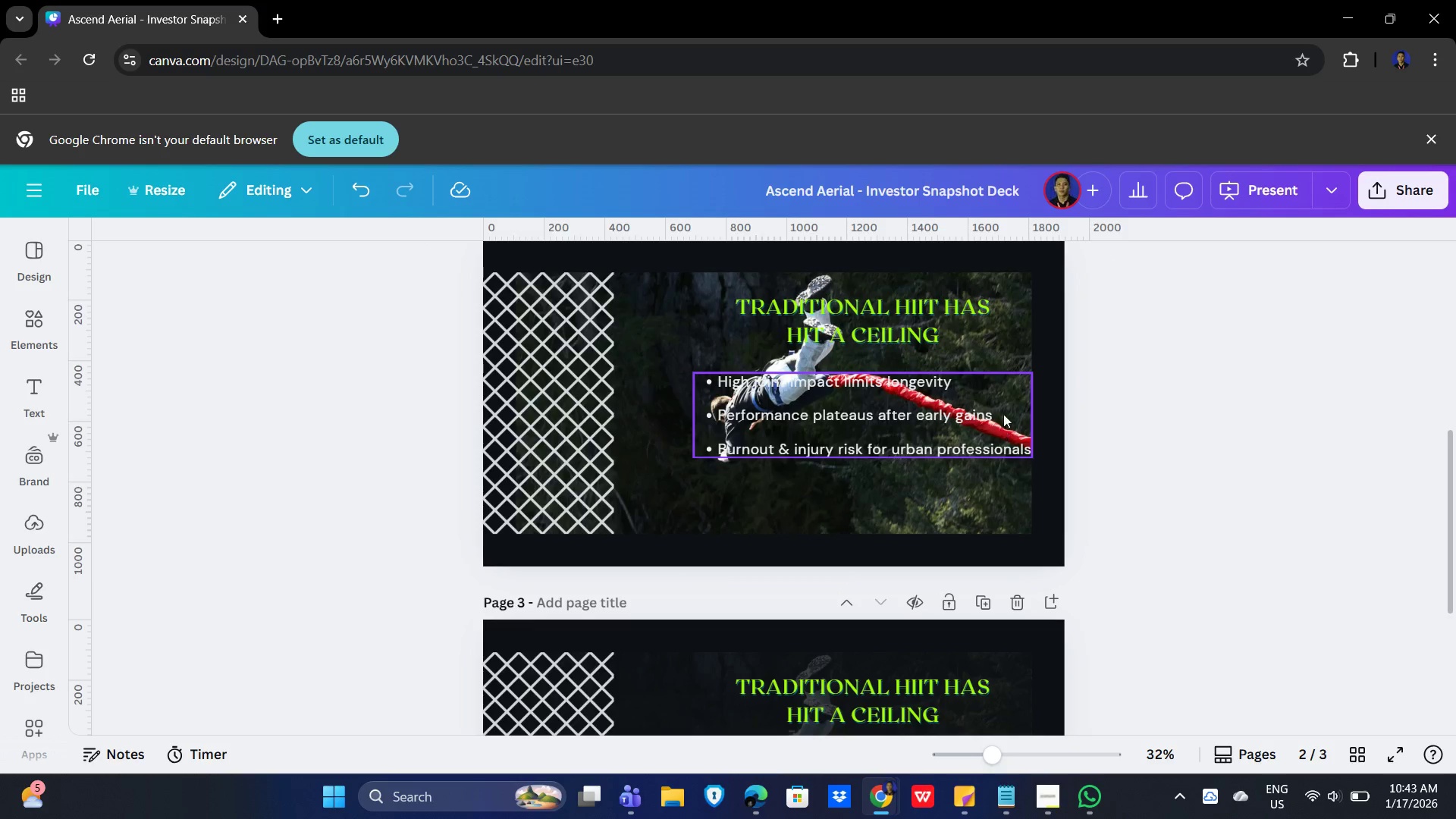 
key(Control+X)
 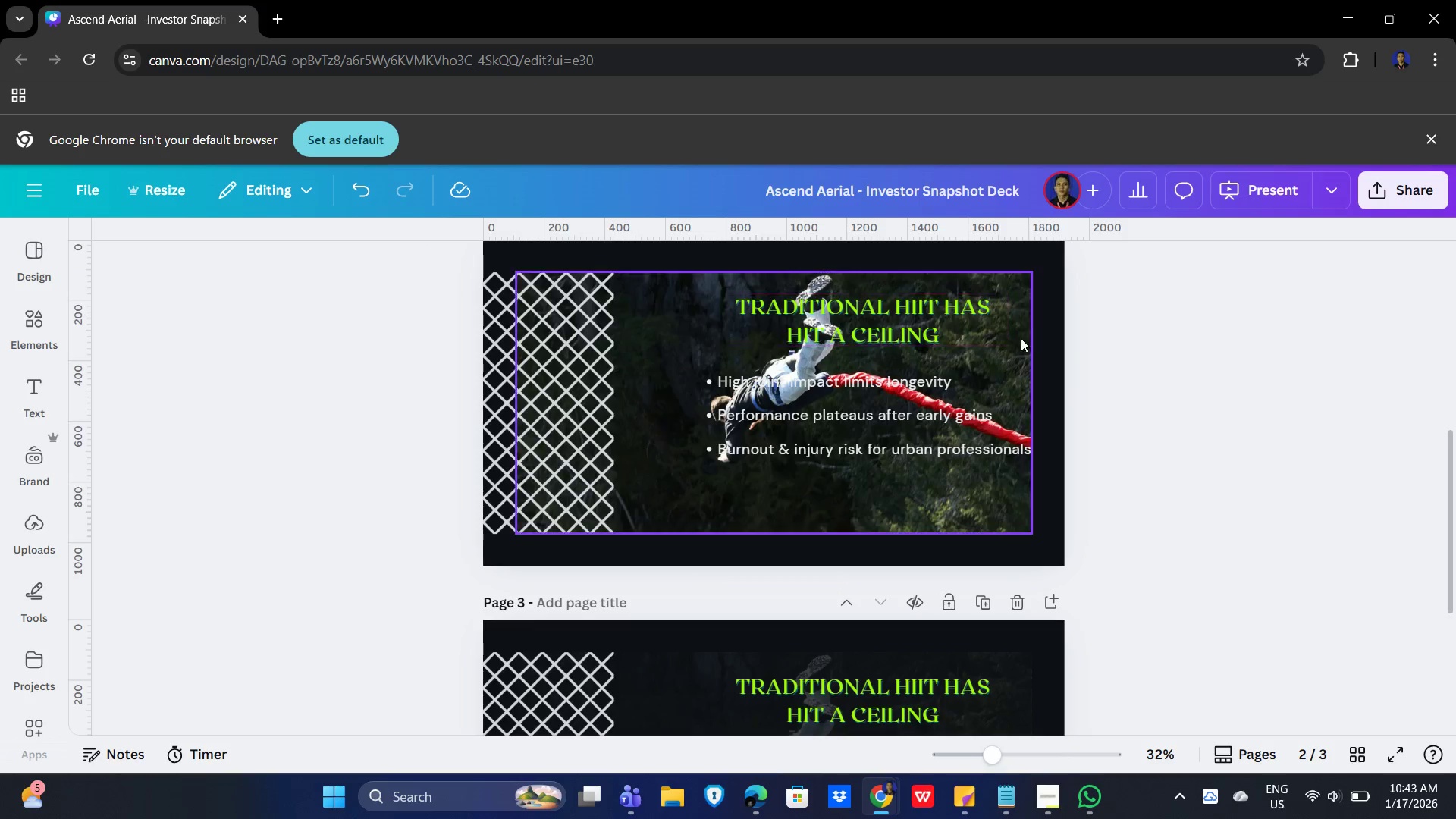 
left_click([1029, 341])
 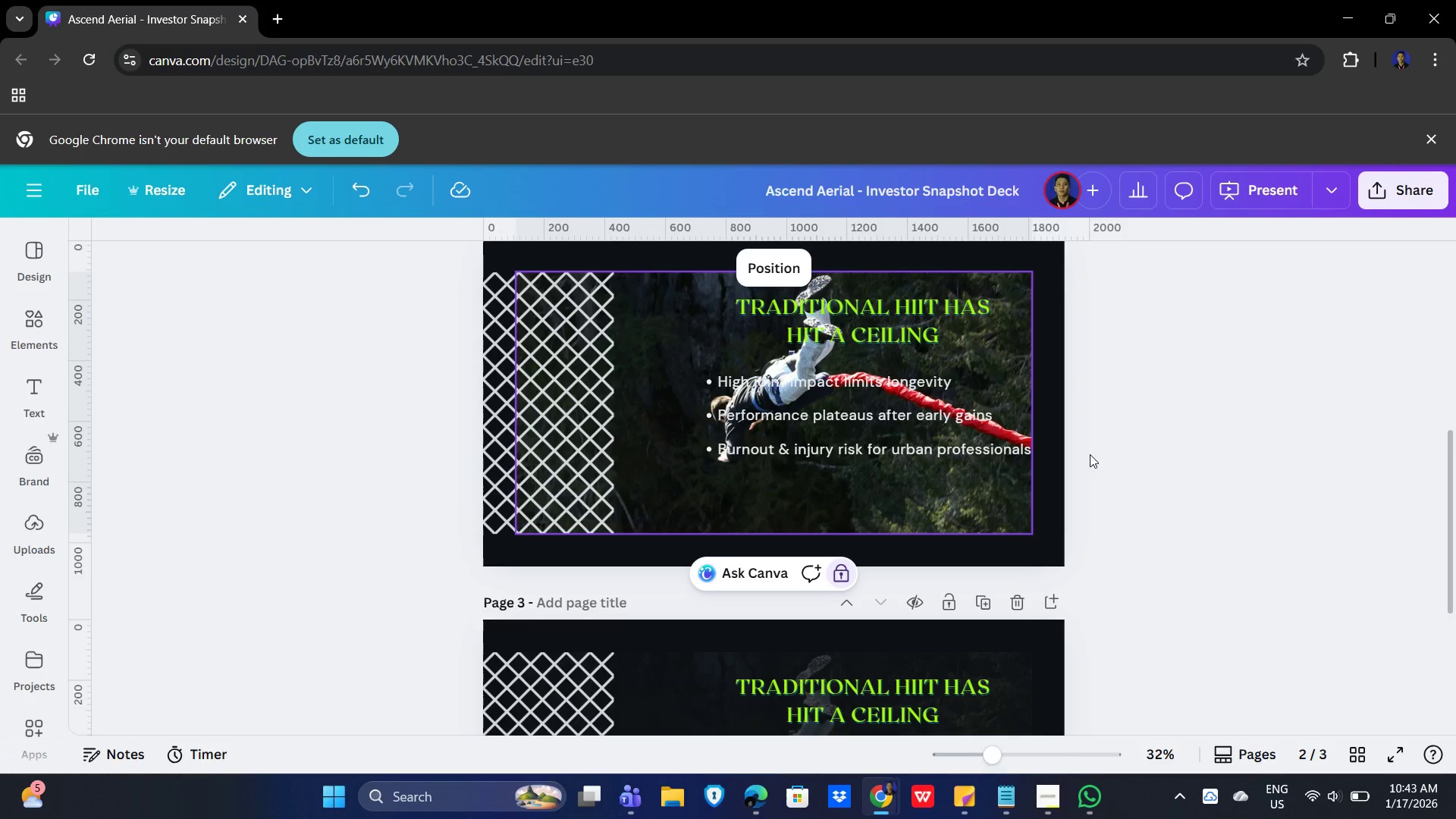 
key(Delete)
 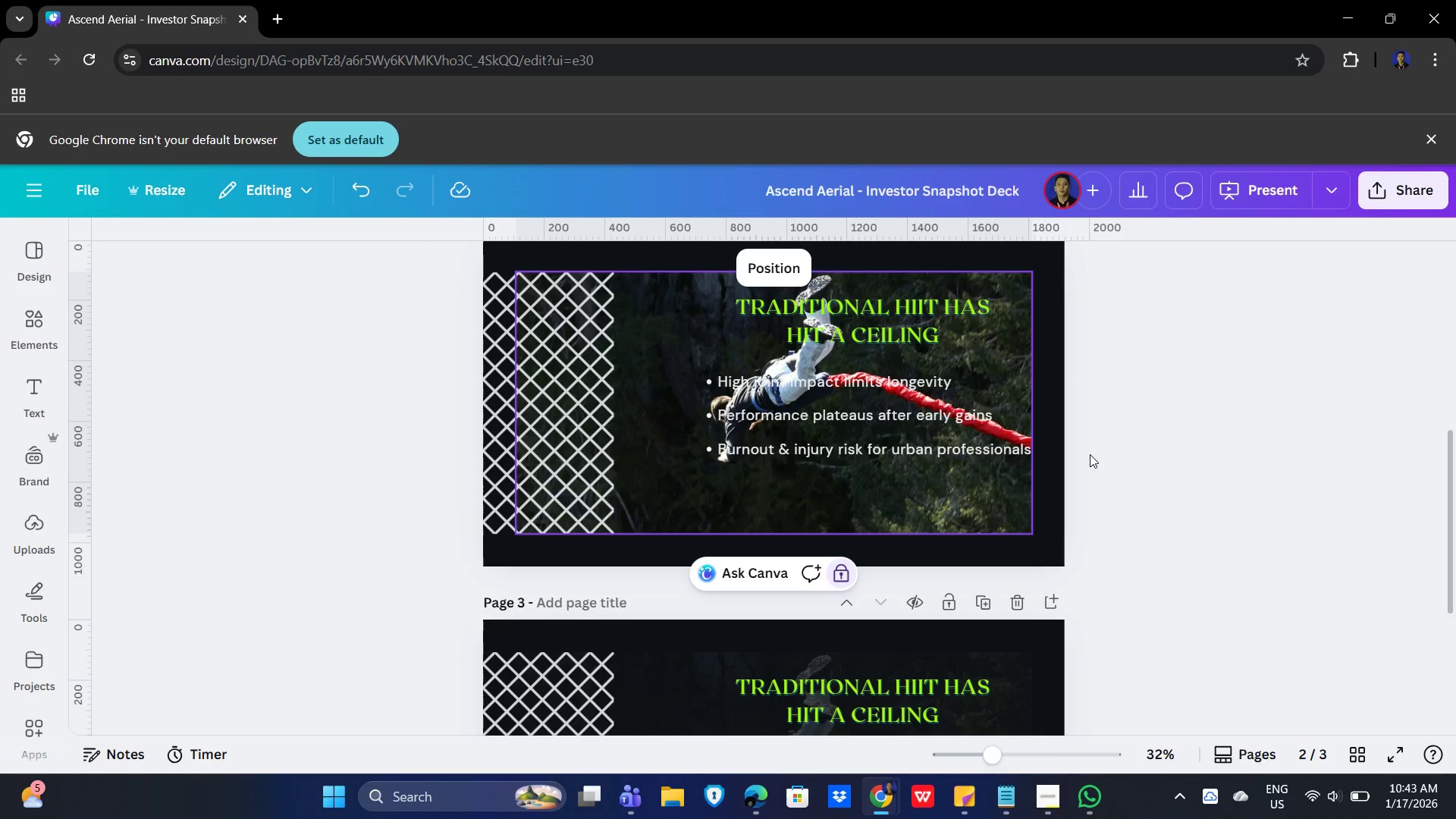 
key(Delete)
 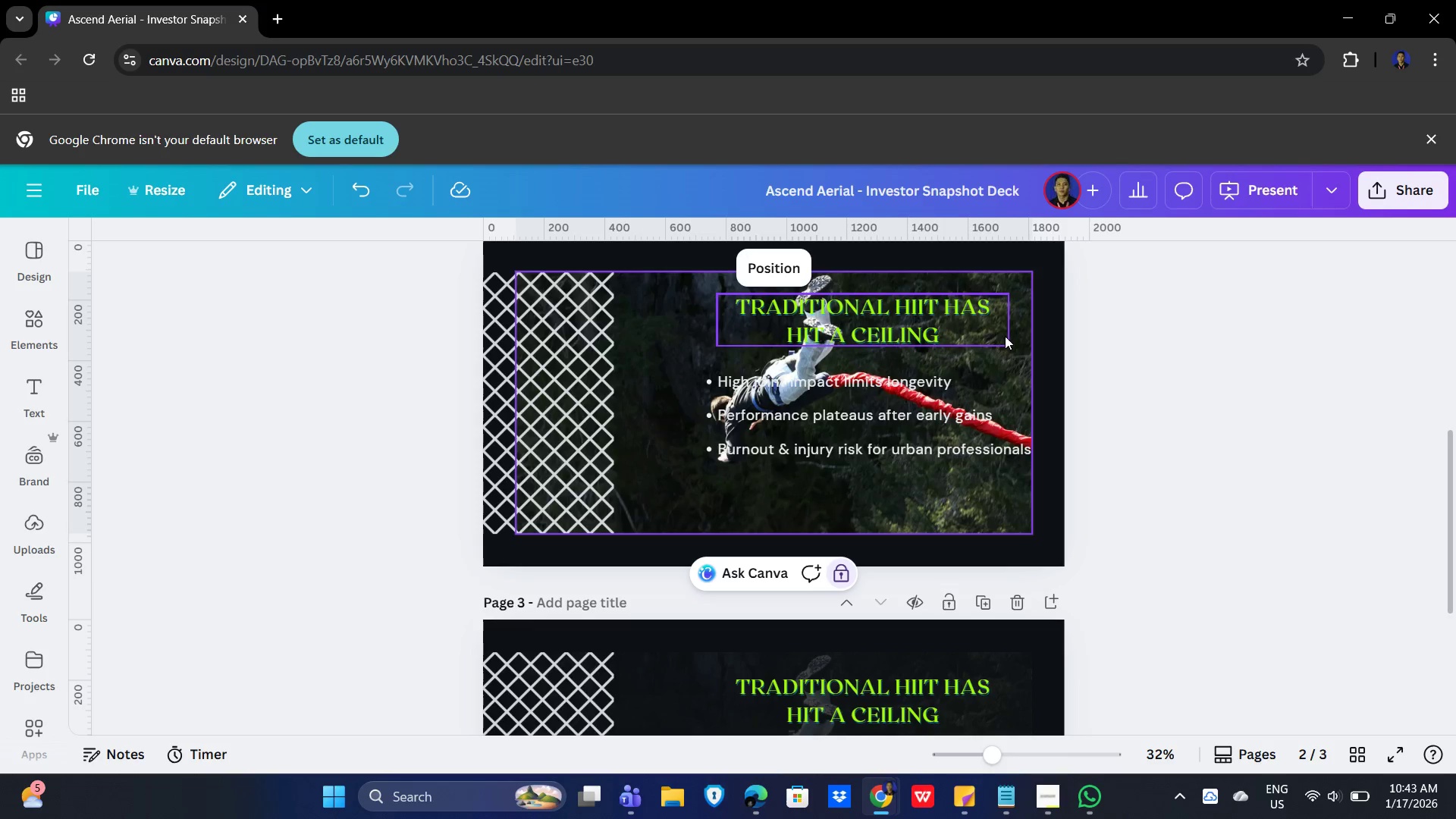 
scroll: coordinate [1121, 435], scroll_direction: up, amount: 2.0
 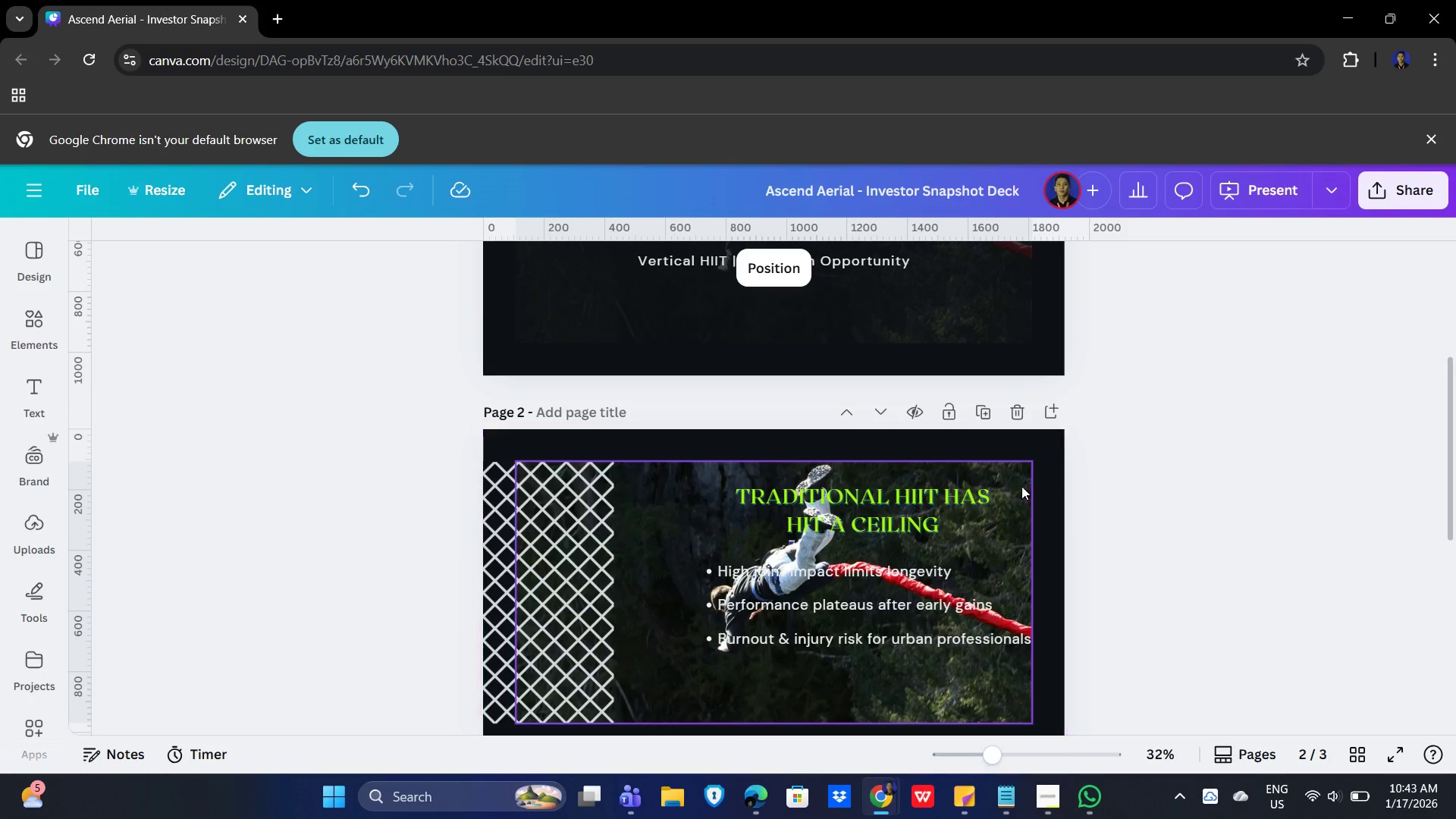 
left_click([1017, 487])
 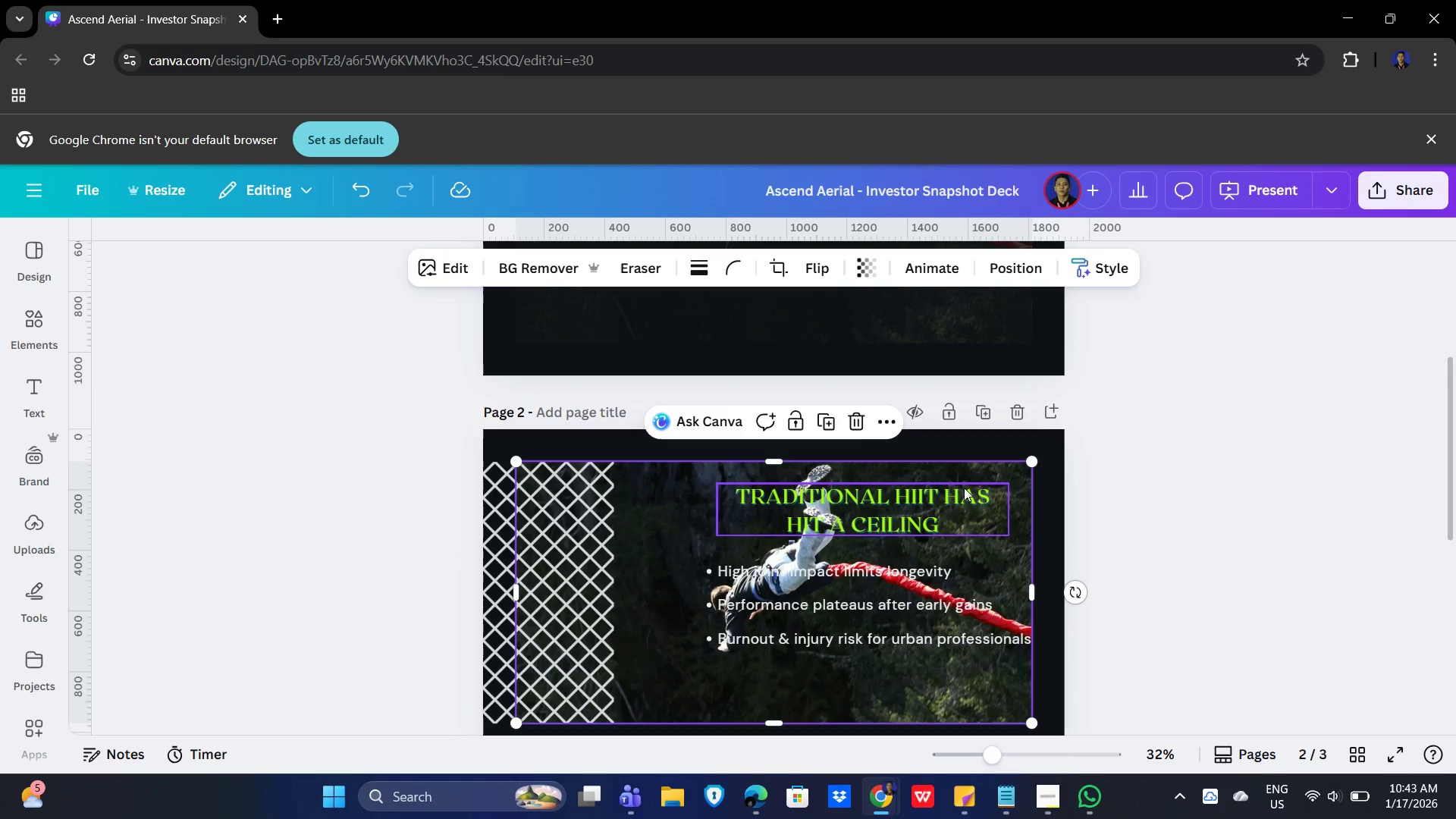 
key(Delete)
 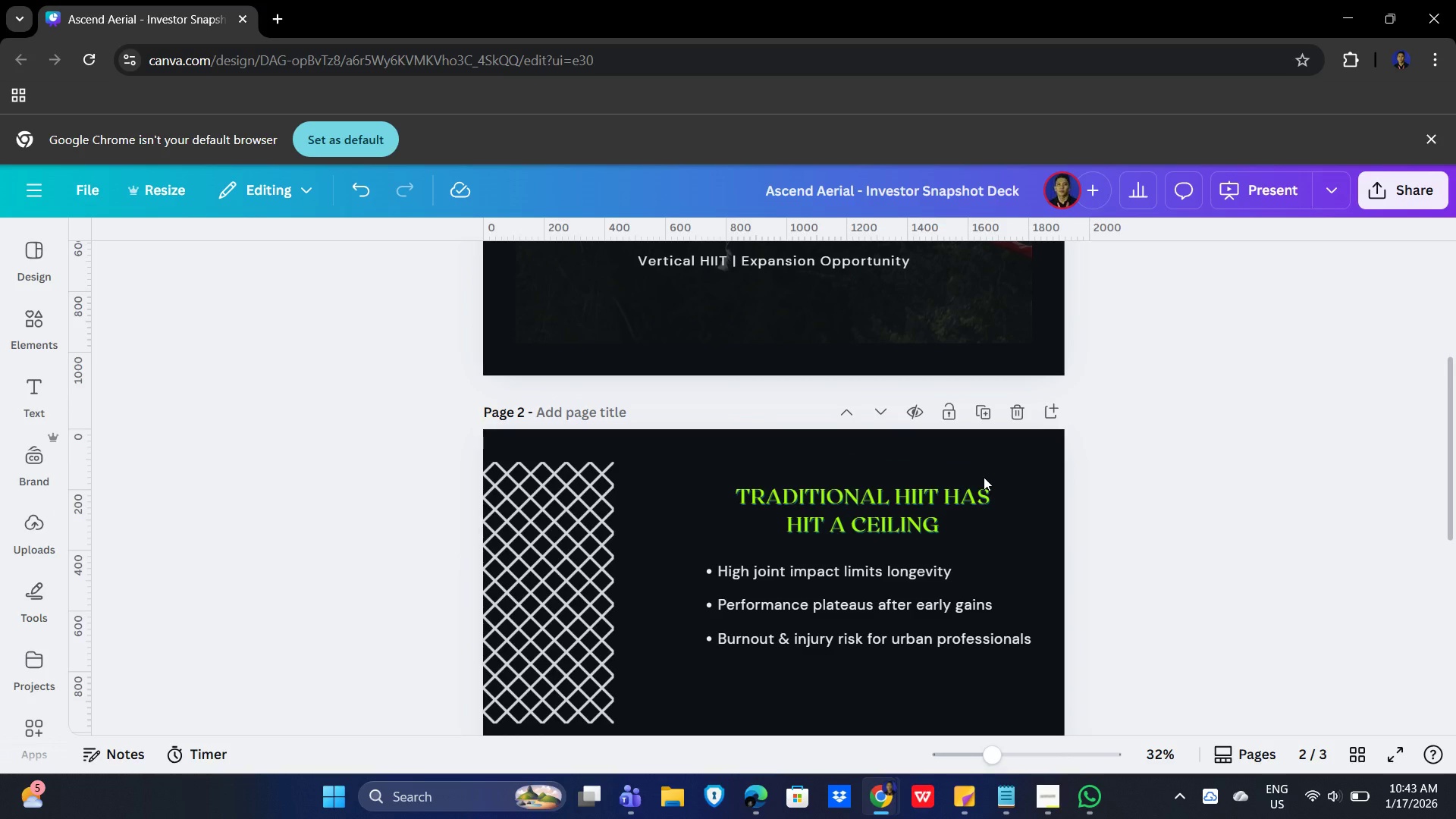 
hold_key(key=ControlLeft, duration=1.12)
 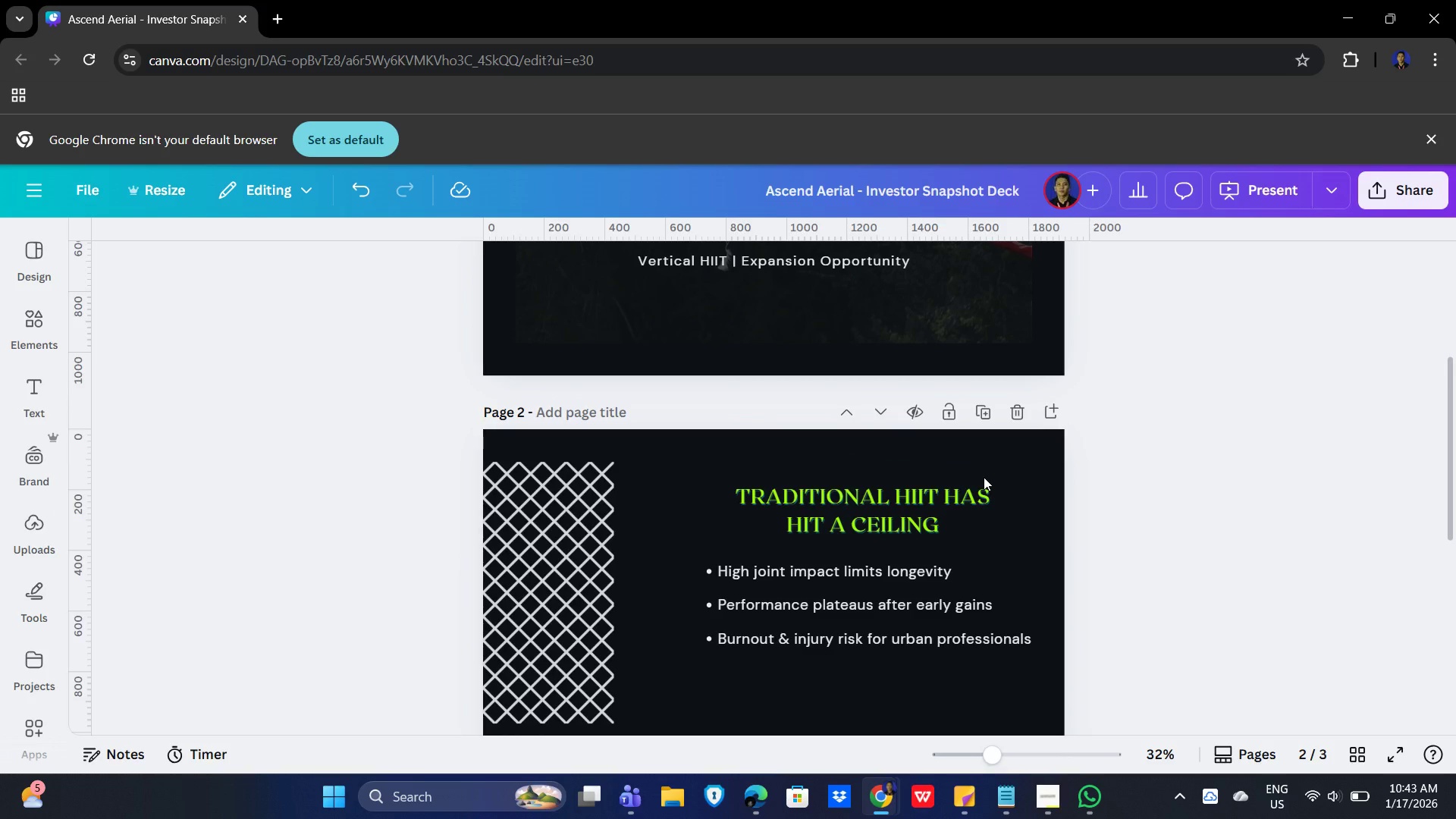 
key(Control+V)
 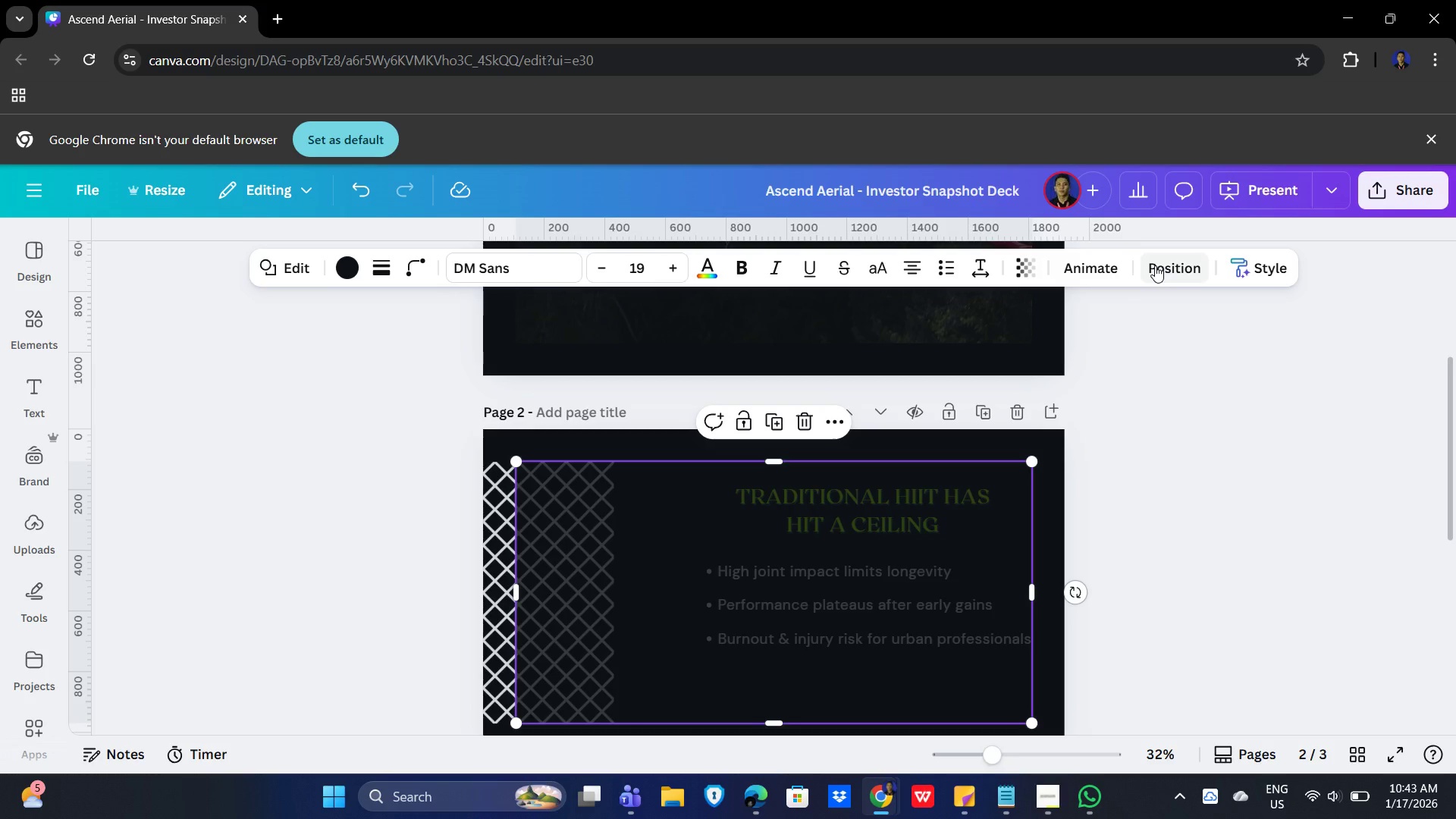 
wait(5.02)
 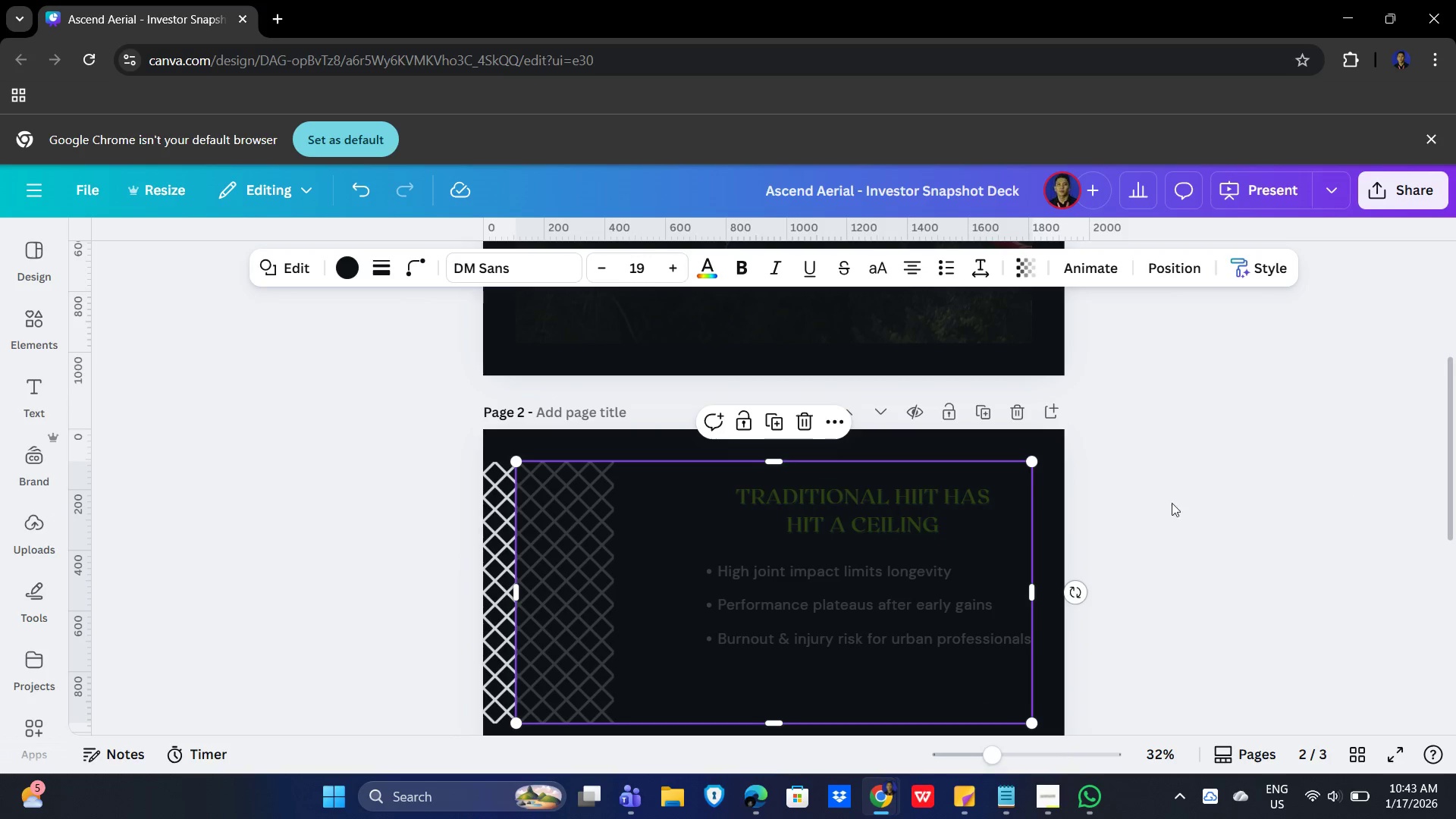 
left_click_drag(start_coordinate=[655, 547], to_coordinate=[615, 544])
 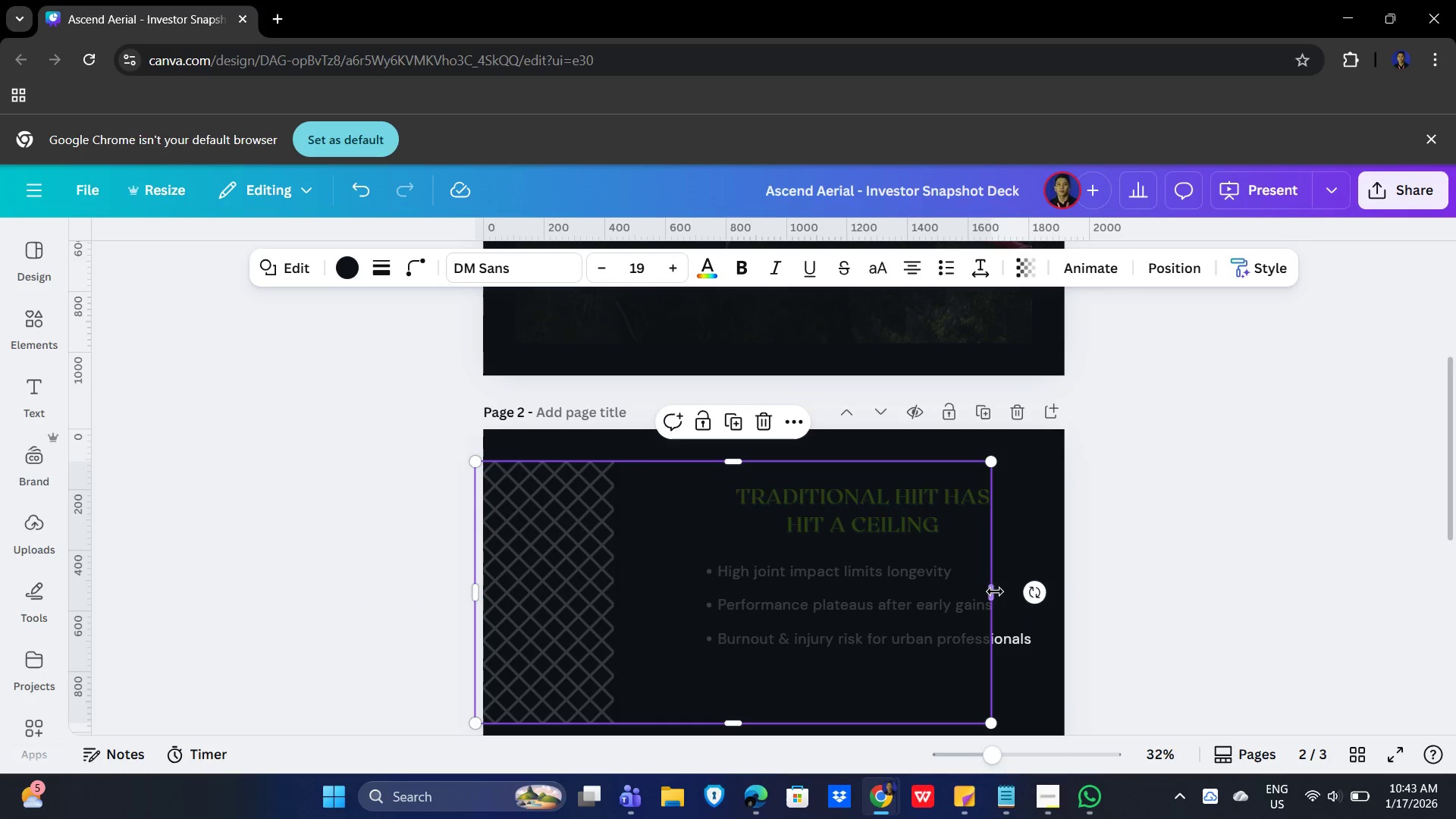 
left_click_drag(start_coordinate=[993, 592], to_coordinate=[617, 579])
 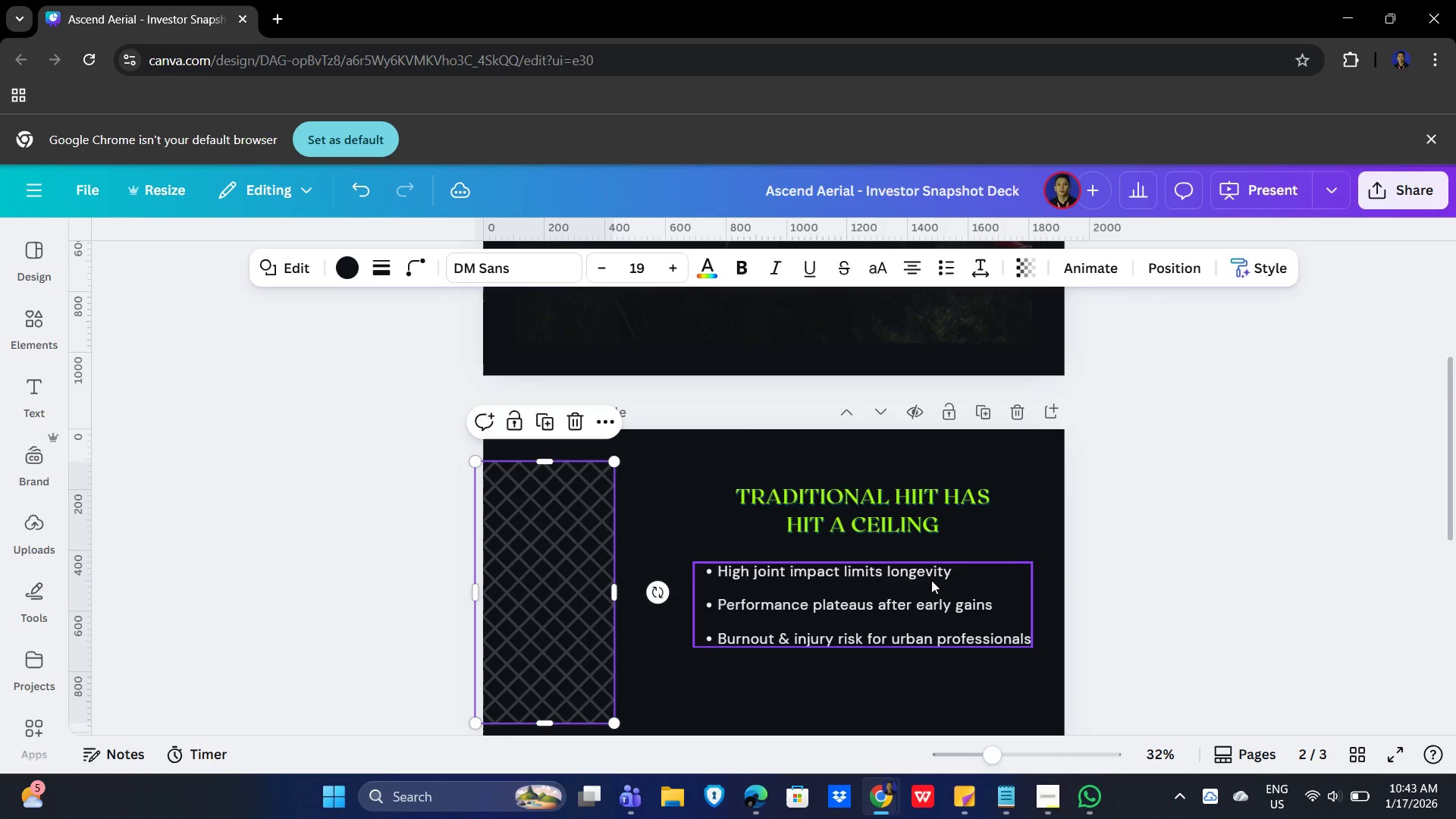 
scroll: coordinate [974, 578], scroll_direction: down, amount: 1.0
 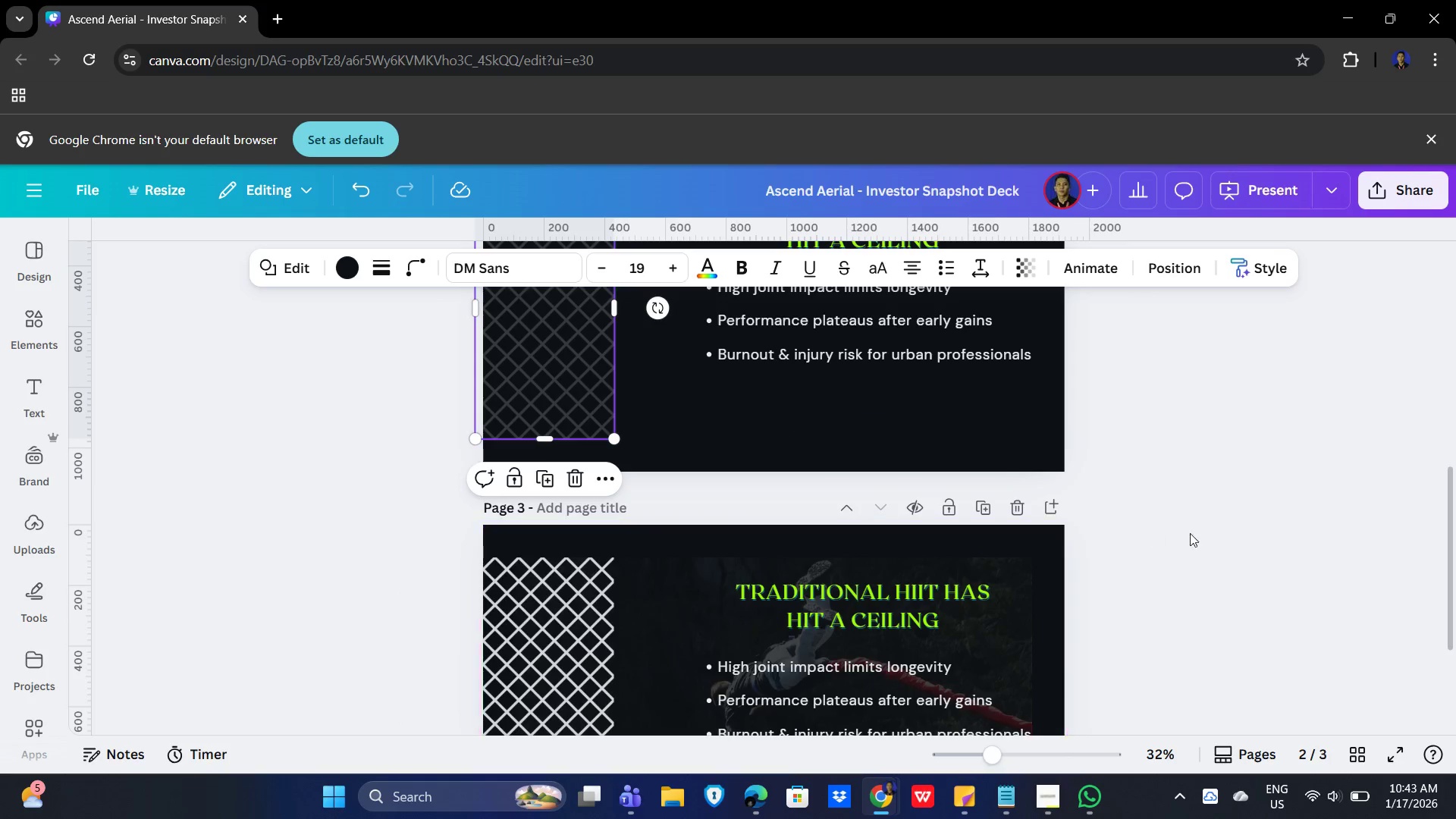 
scroll: coordinate [1297, 552], scroll_direction: none, amount: 0.0
 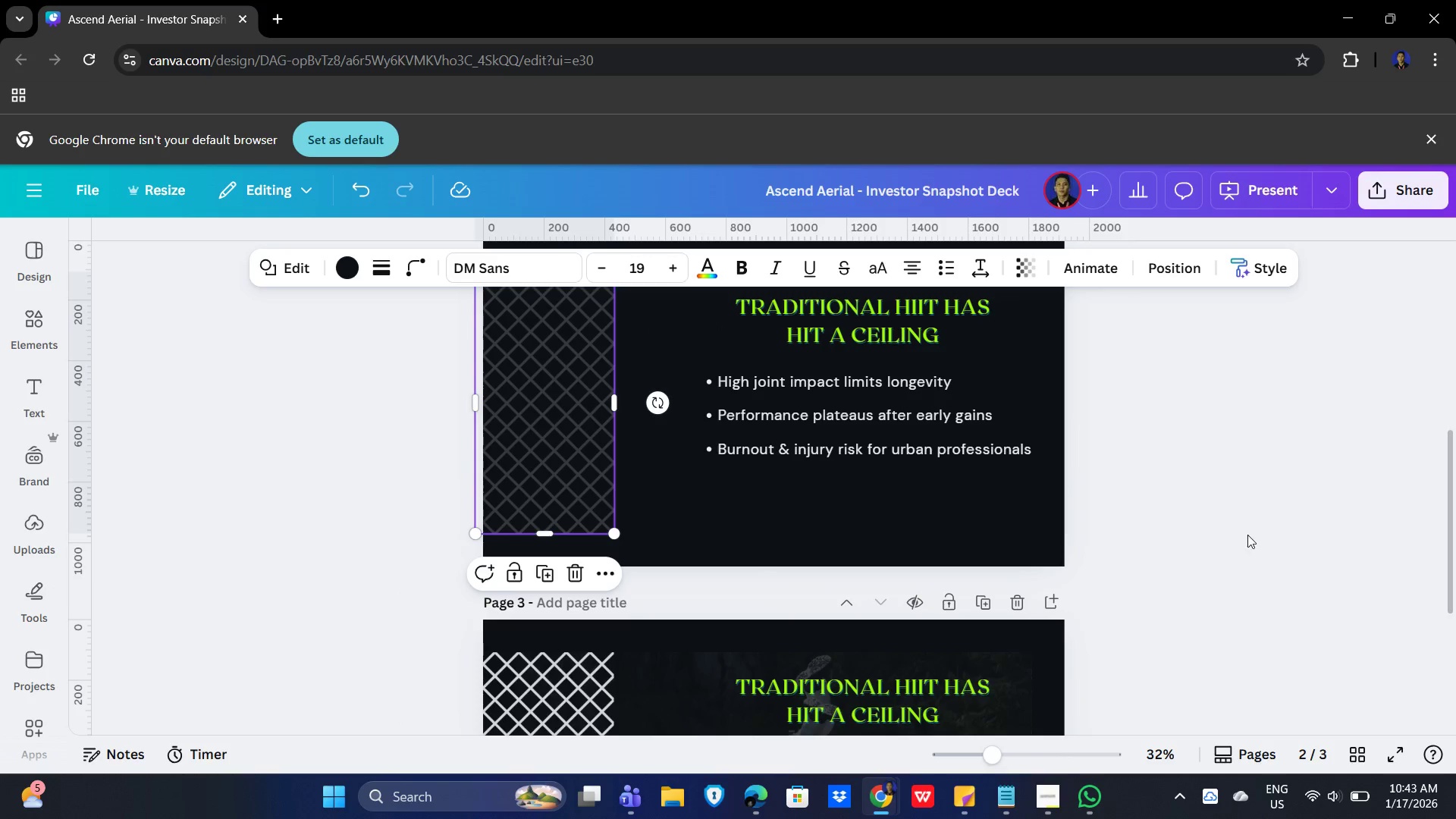 
left_click([1257, 522])
 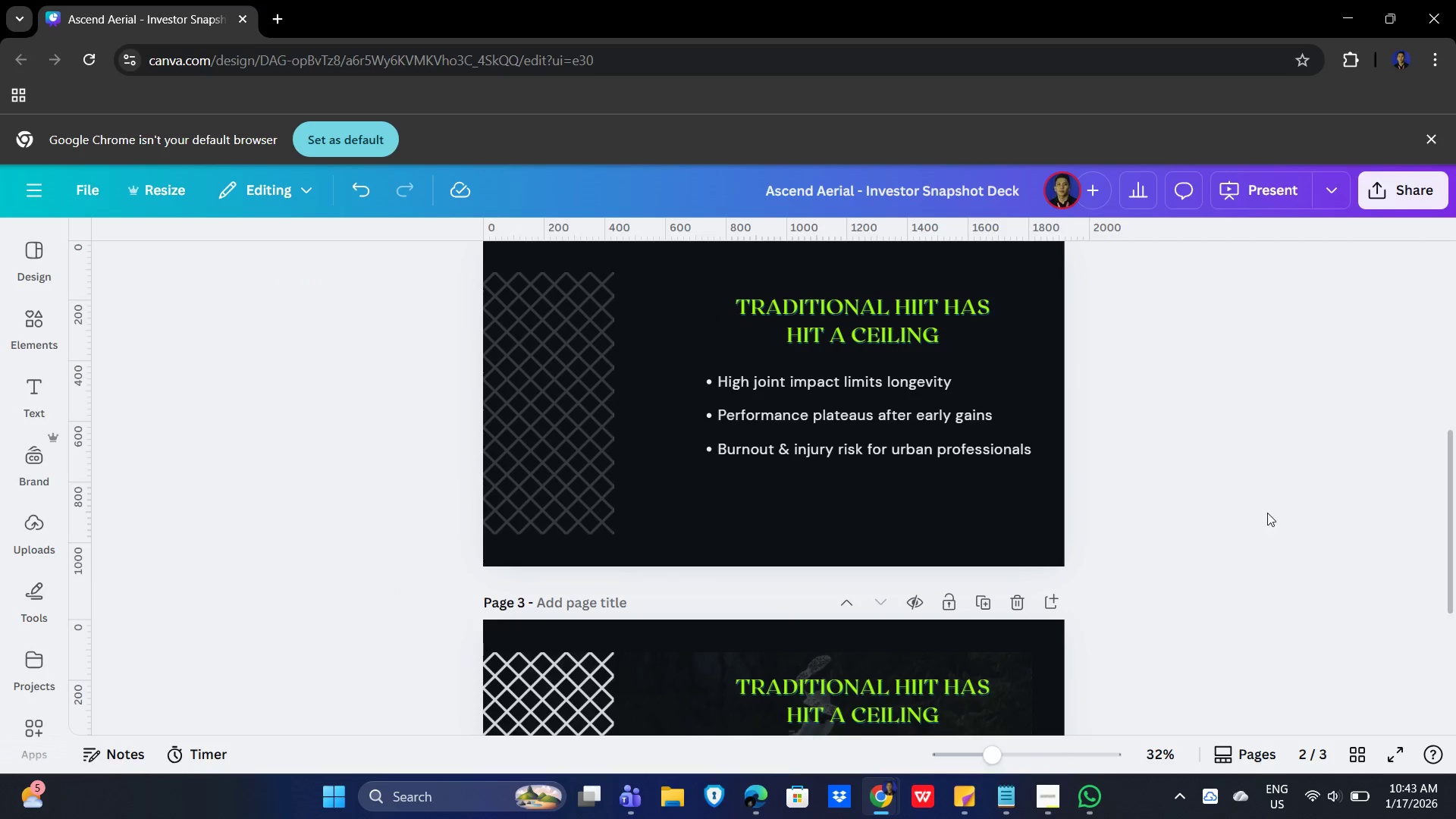 
scroll: coordinate [1279, 511], scroll_direction: up, amount: 2.0
 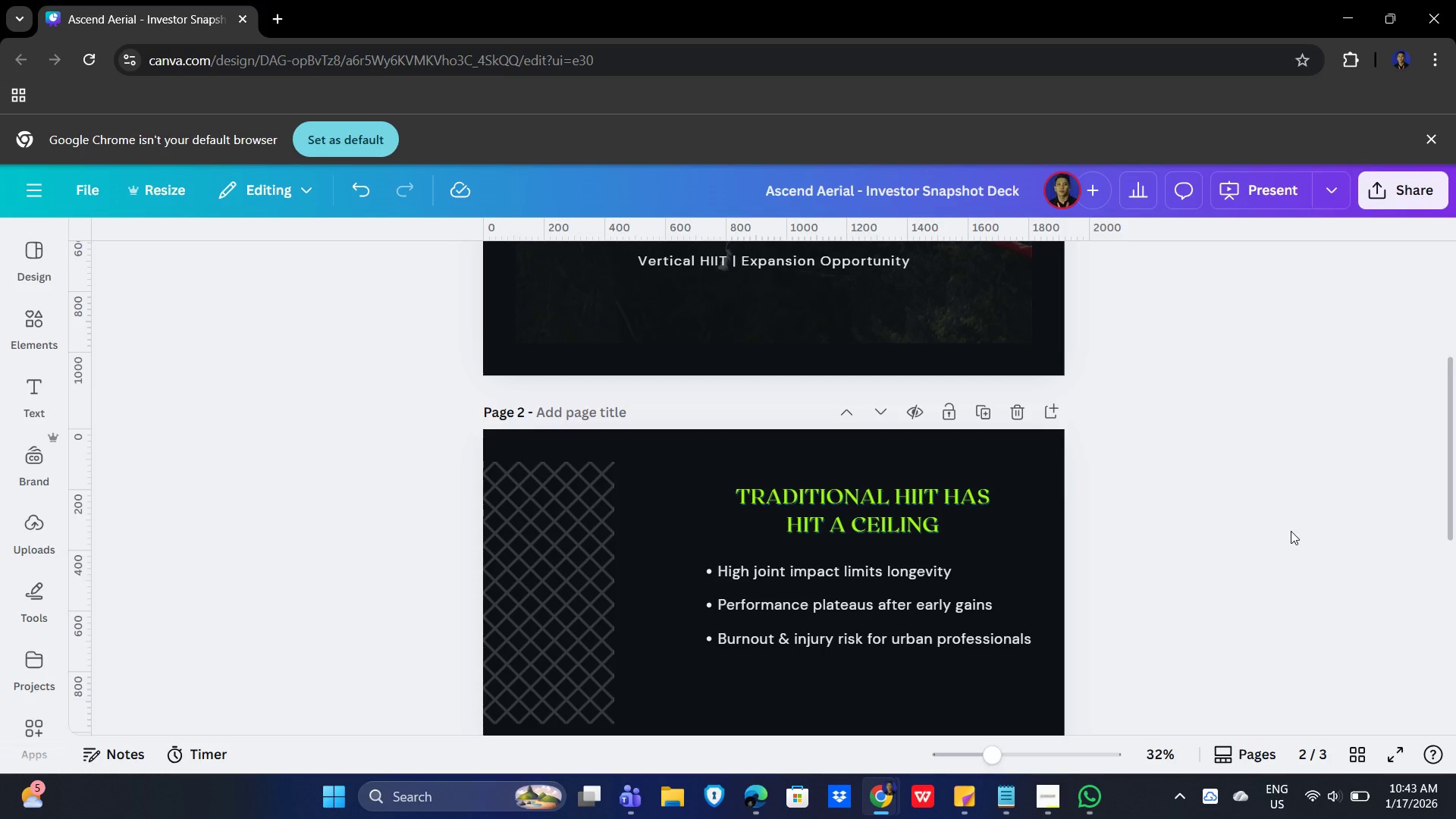 
scroll: coordinate [1291, 531], scroll_direction: none, amount: 0.0
 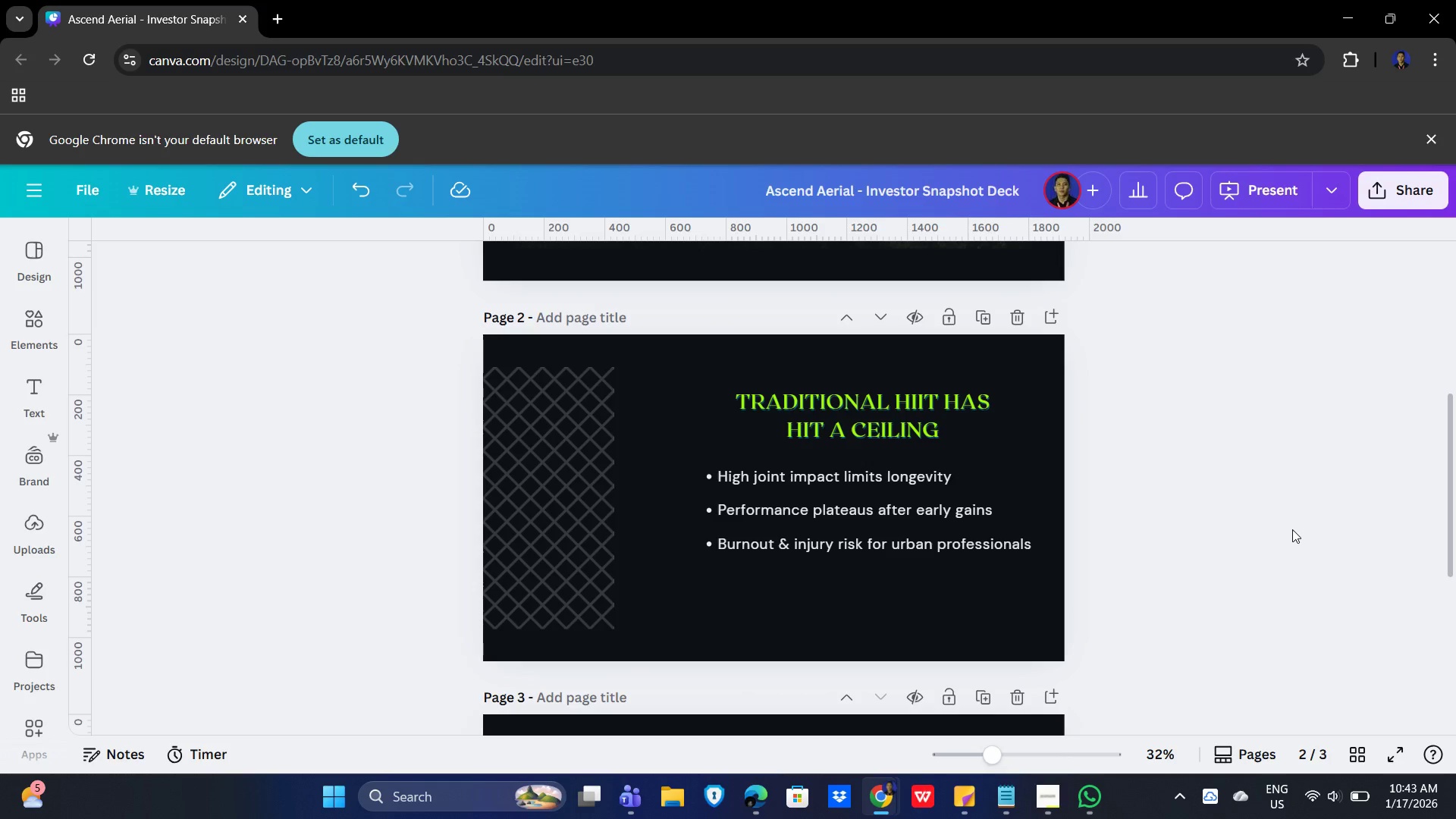 
scroll: coordinate [1292, 529], scroll_direction: down, amount: 2.0
 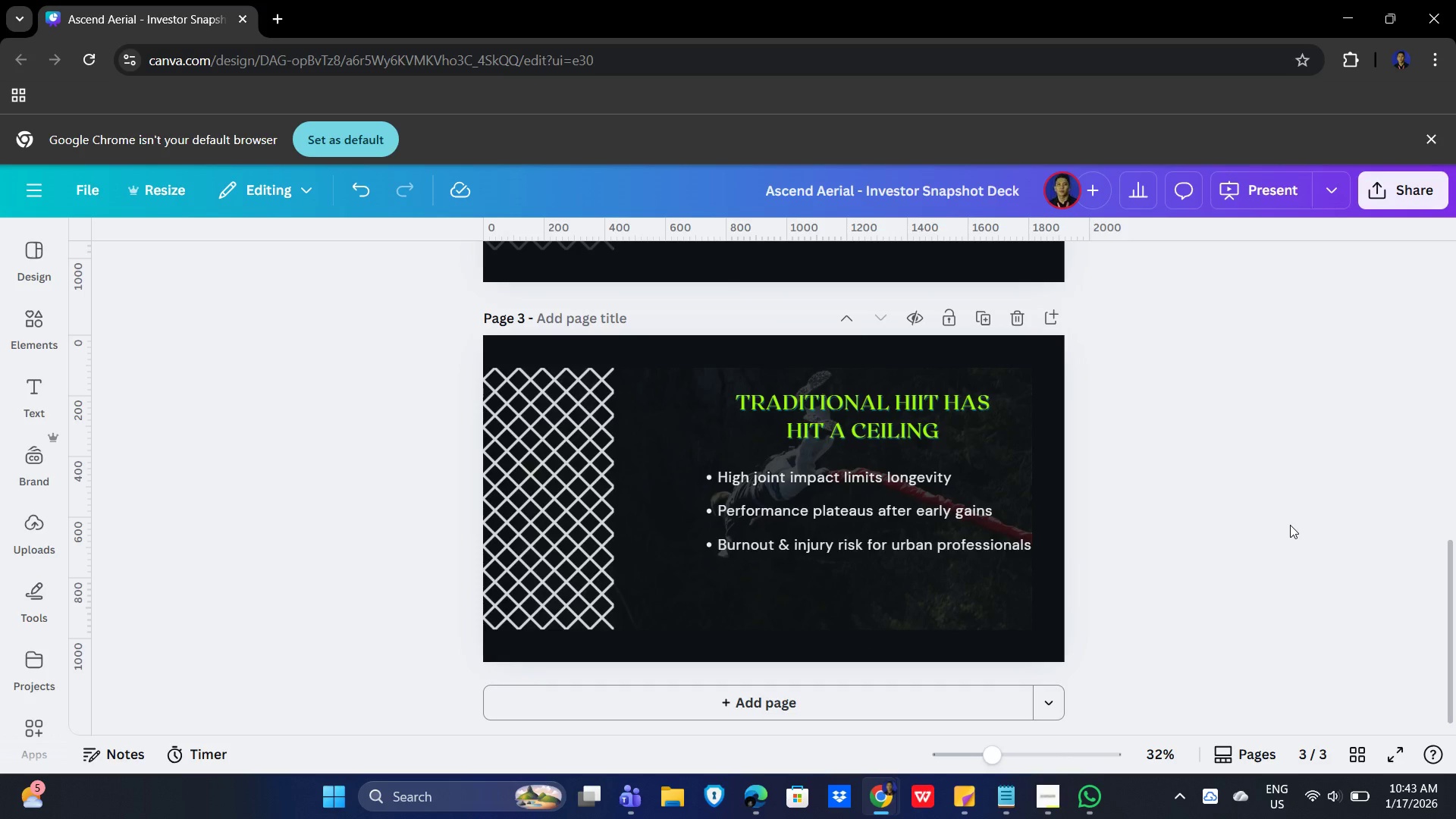 
scroll: coordinate [1290, 525], scroll_direction: up, amount: 1.0
 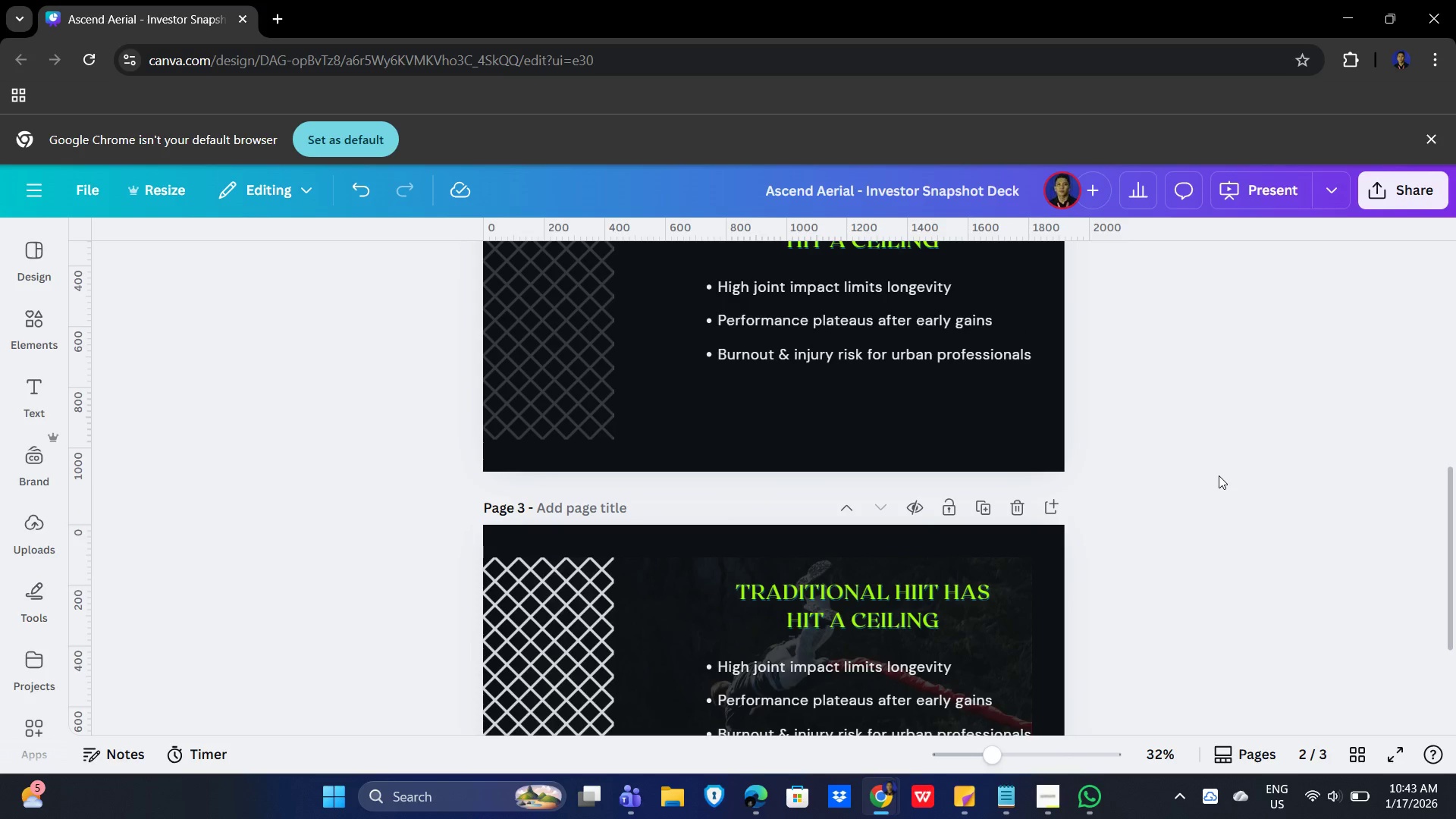 
wait(7.37)
 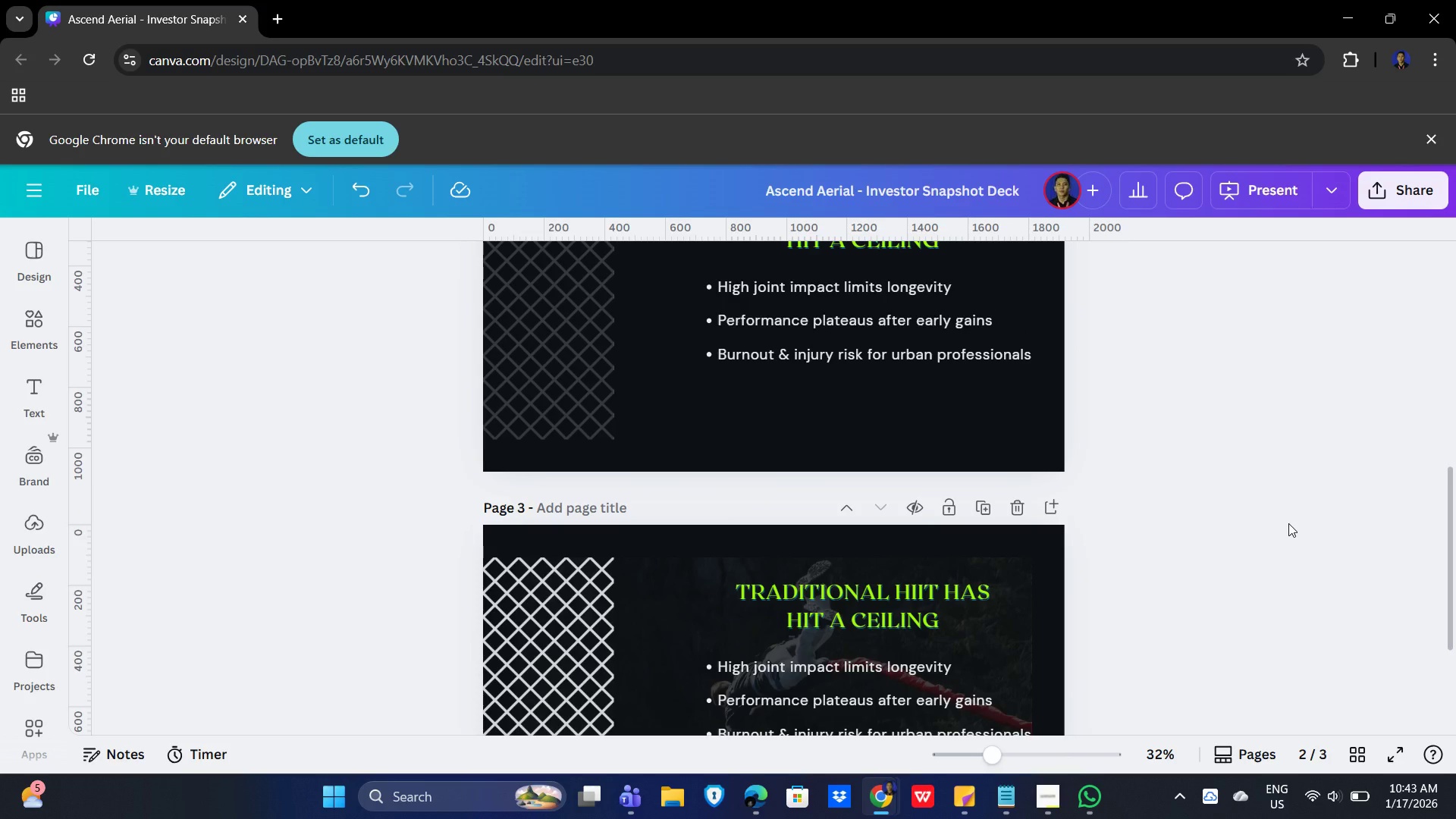 
left_click([27, 326])
 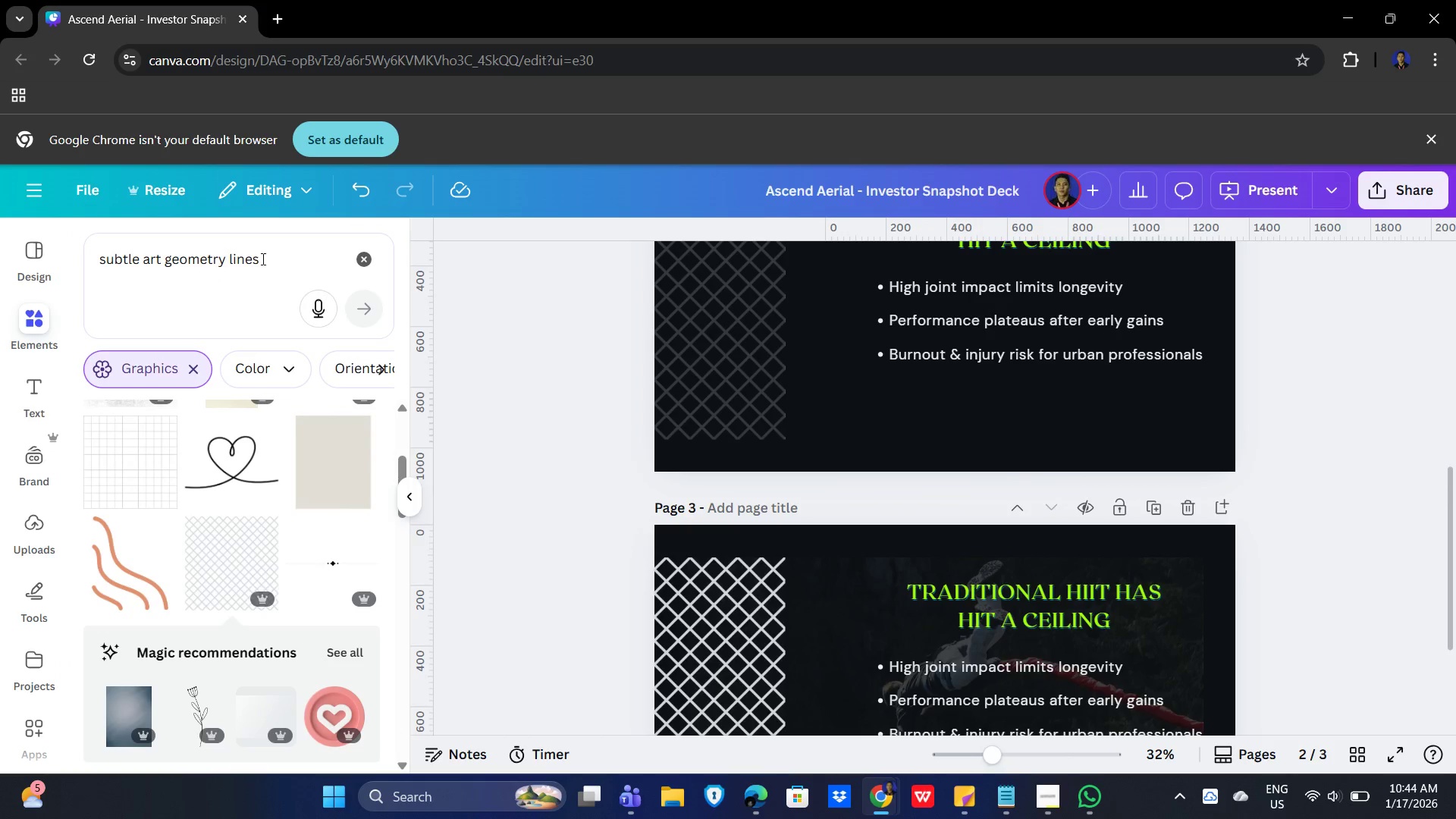 
left_click_drag(start_coordinate=[278, 257], to_coordinate=[69, 260])
 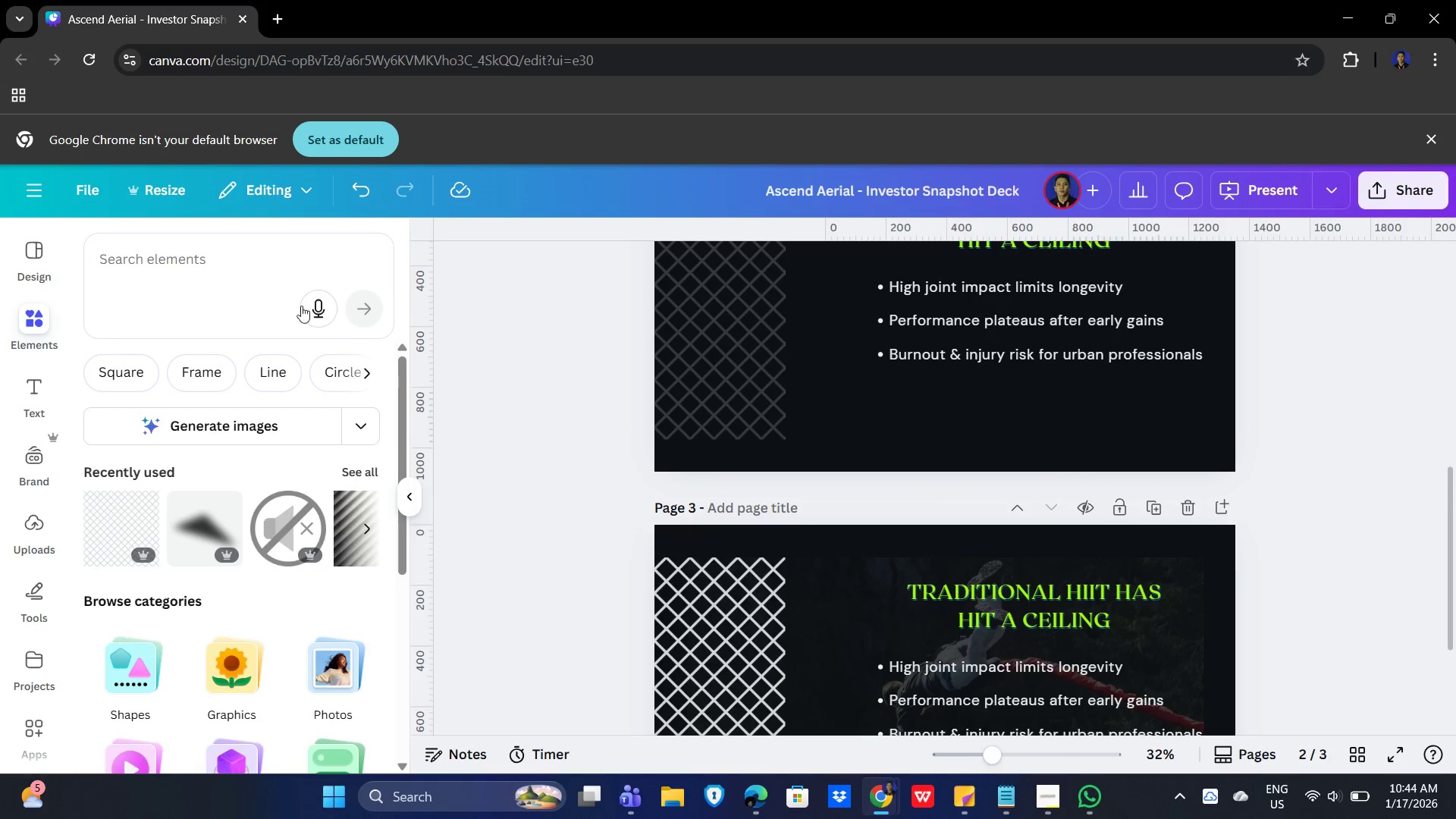 
left_click([210, 261])
 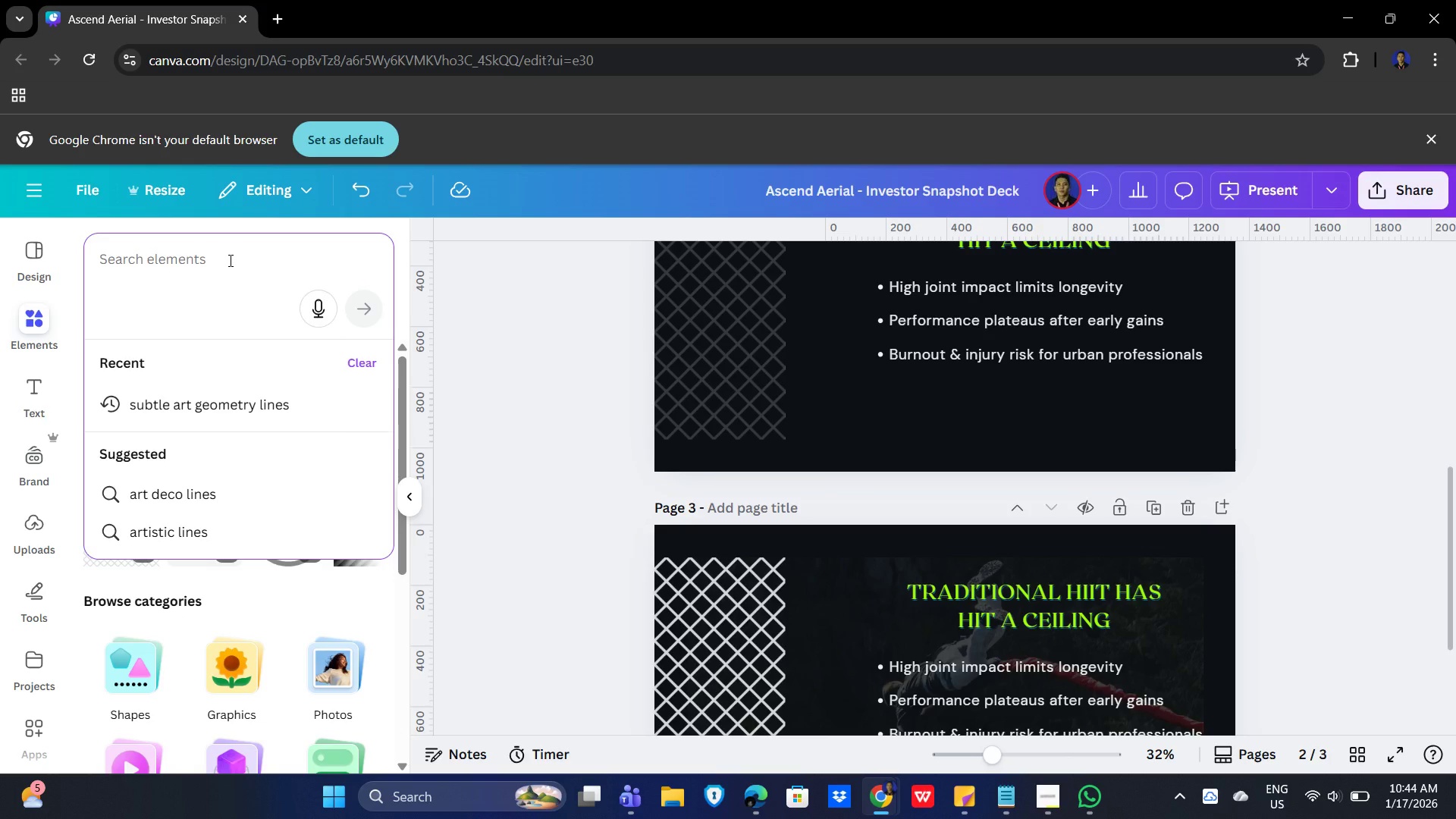 
wait(18.31)
 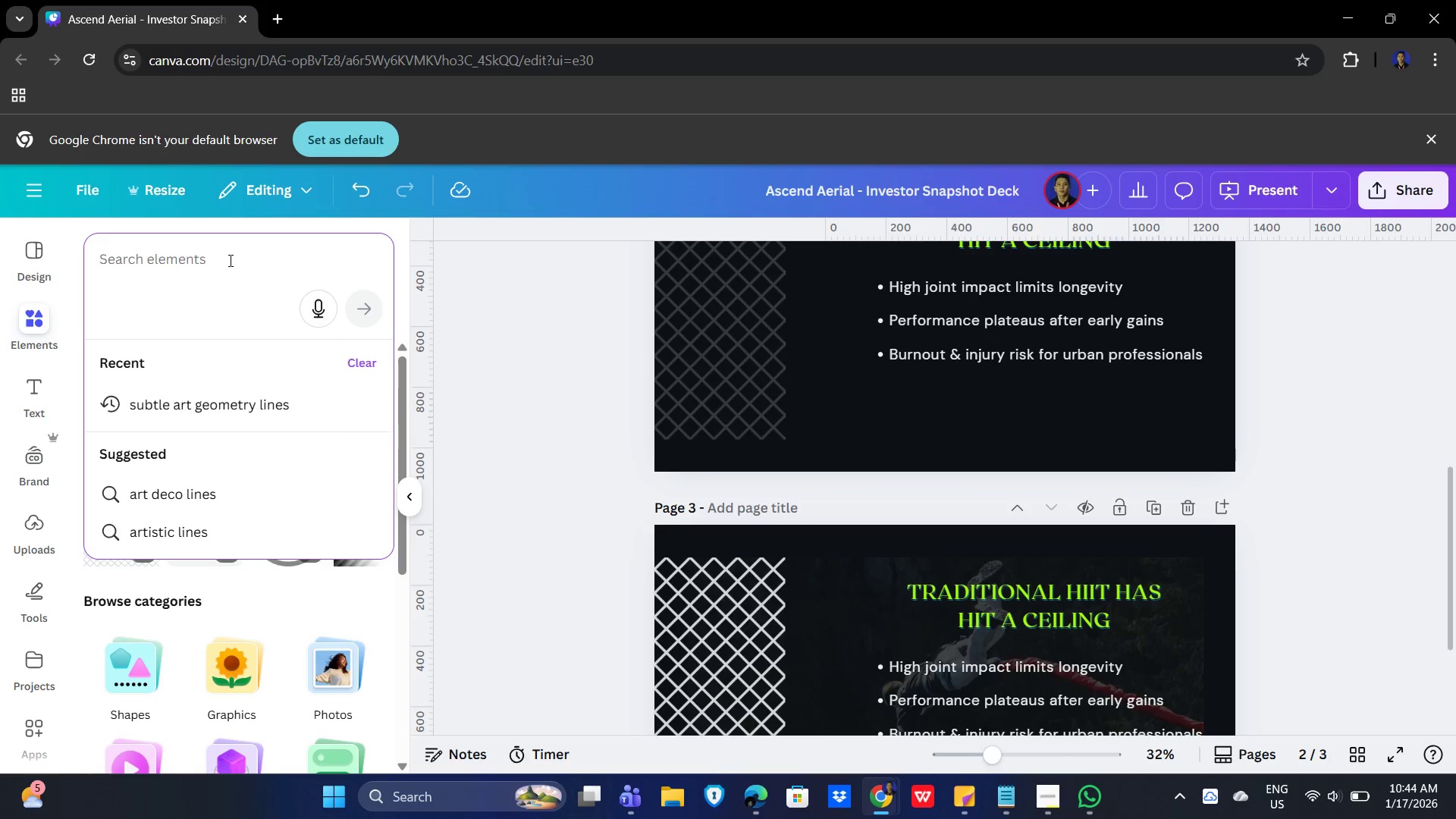 
type(Hero image of bungee assisted movement)
 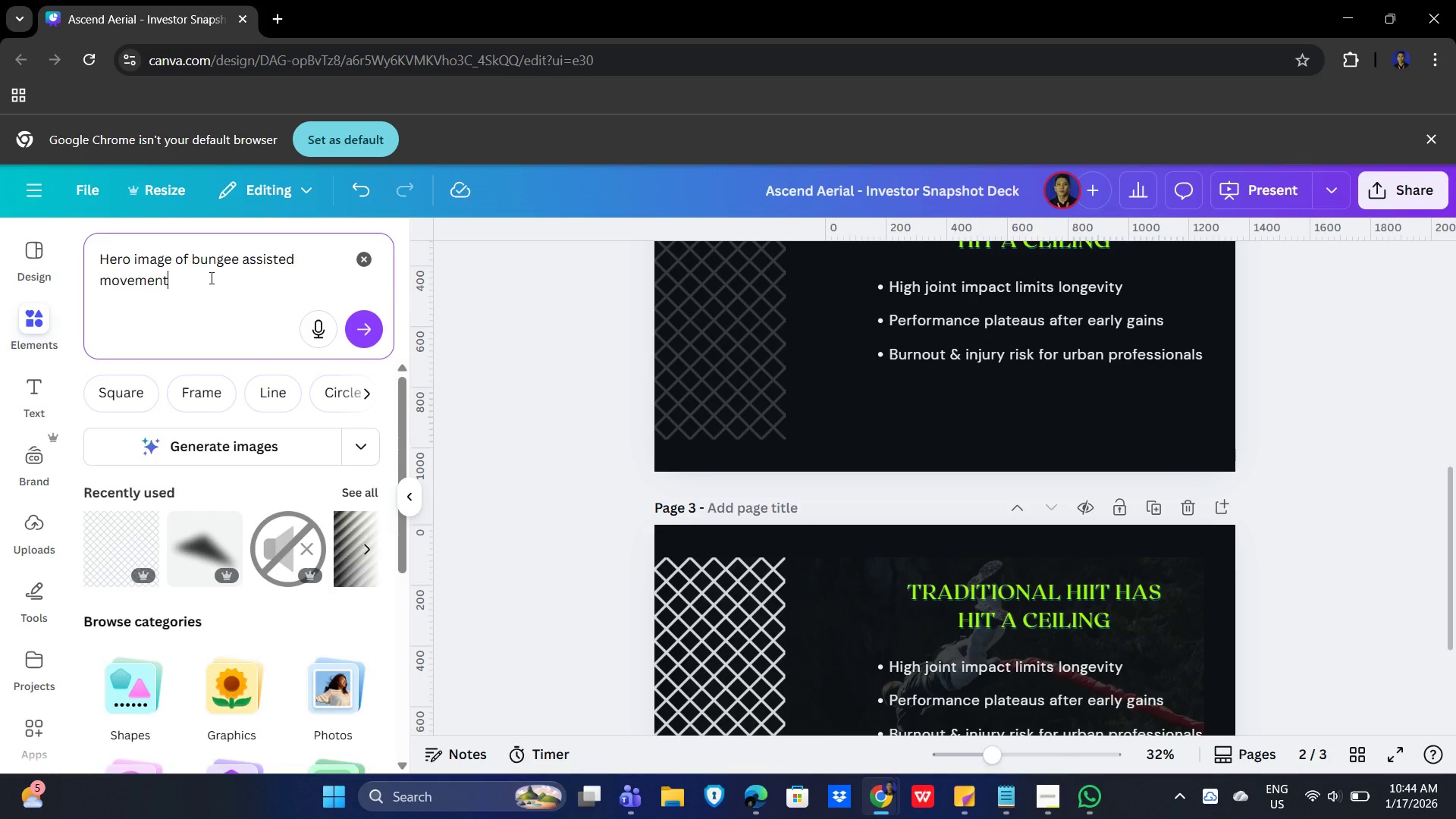 
key(Enter)
 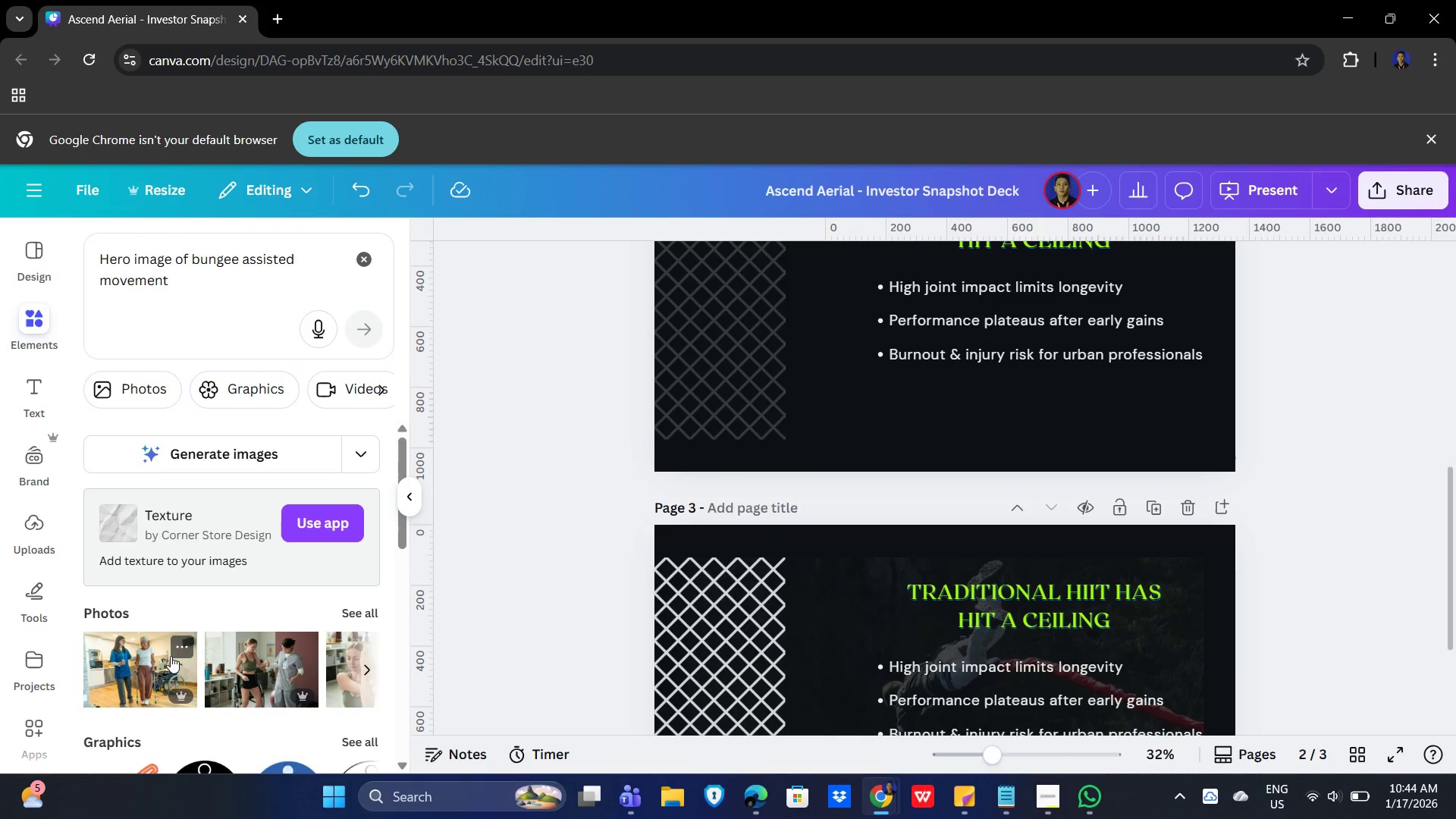 
wait(10.16)
 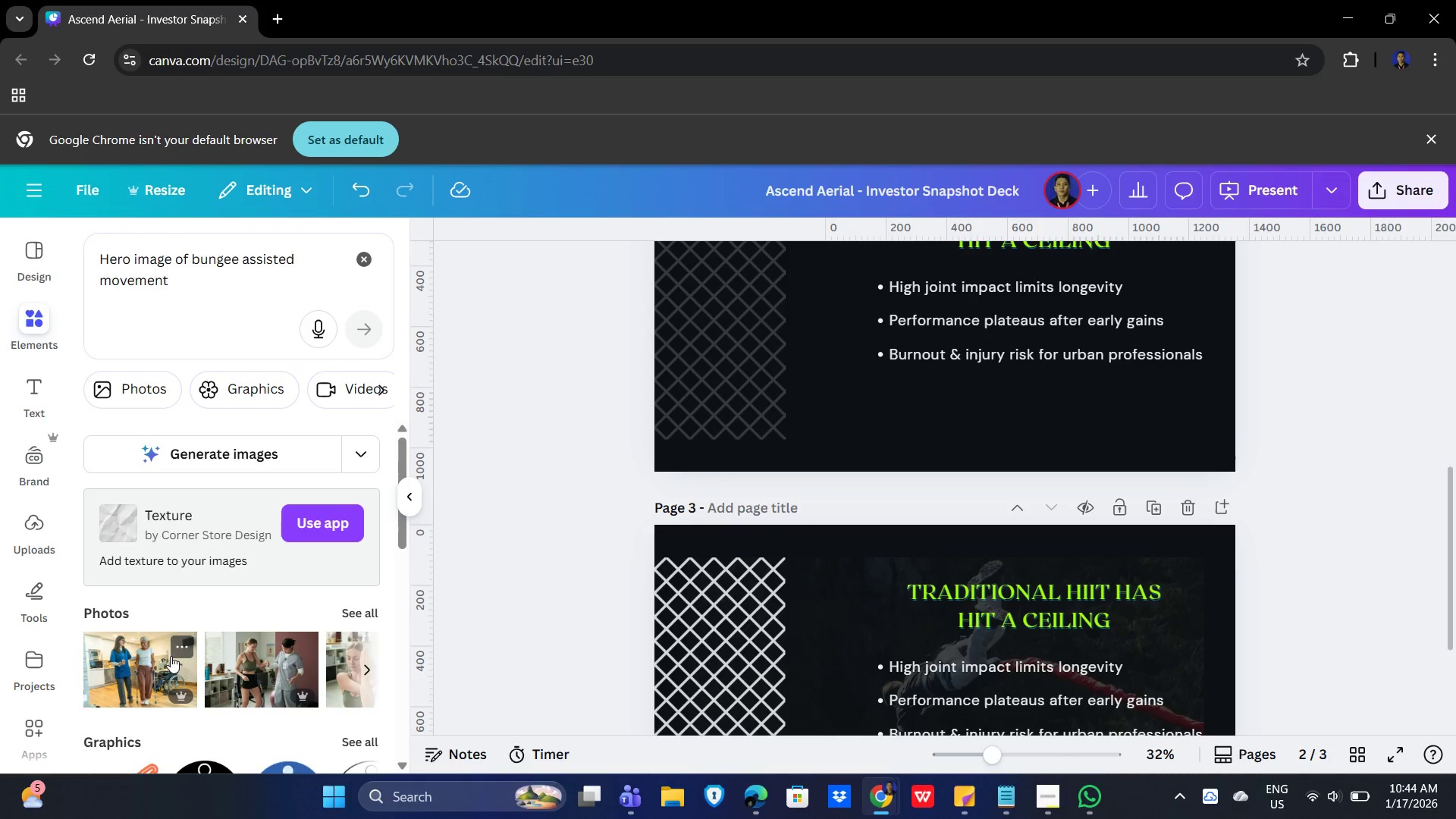 
scroll: coordinate [162, 600], scroll_direction: down, amount: 2.0
 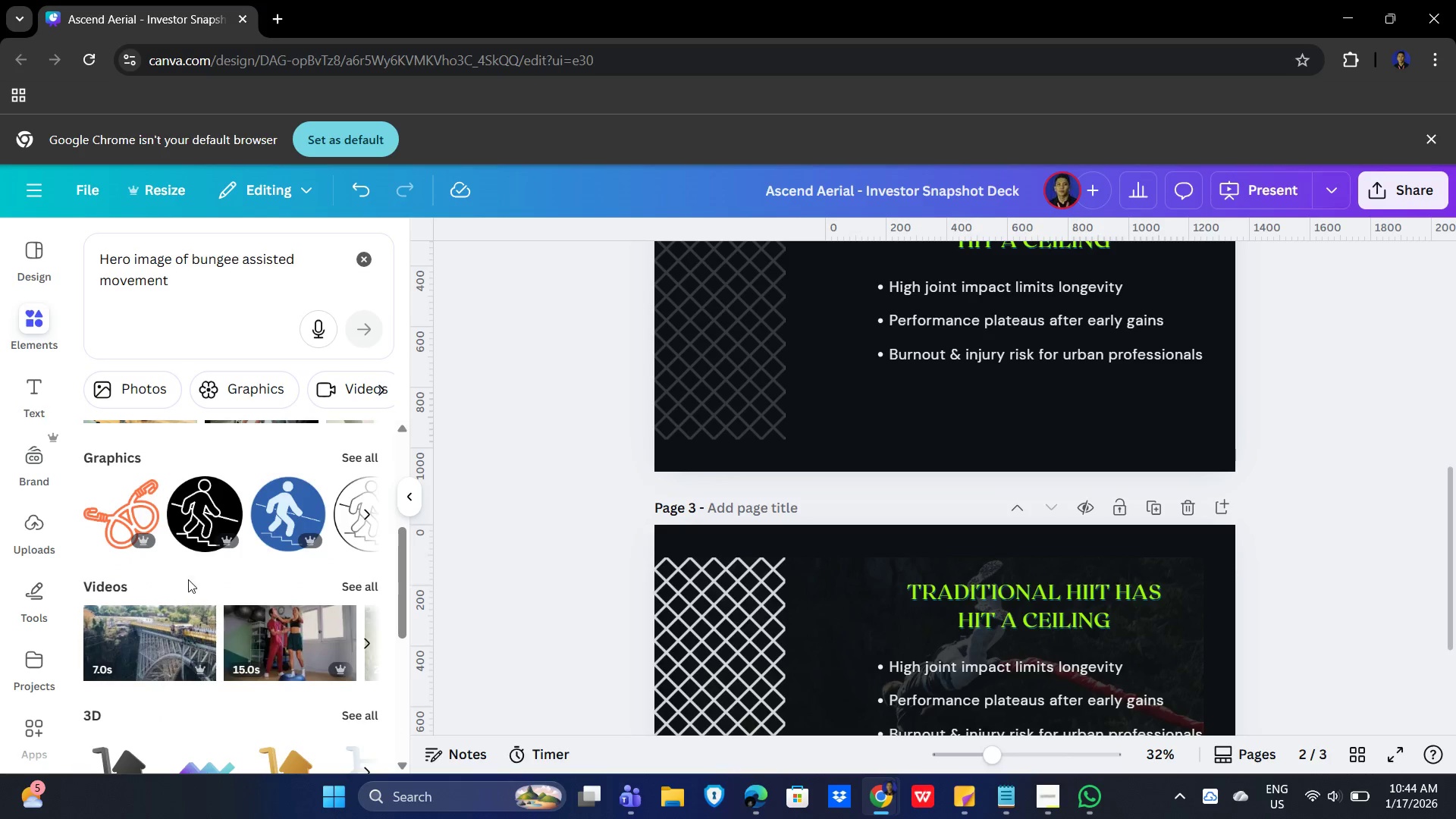 
scroll: coordinate [222, 584], scroll_direction: up, amount: 1.0
 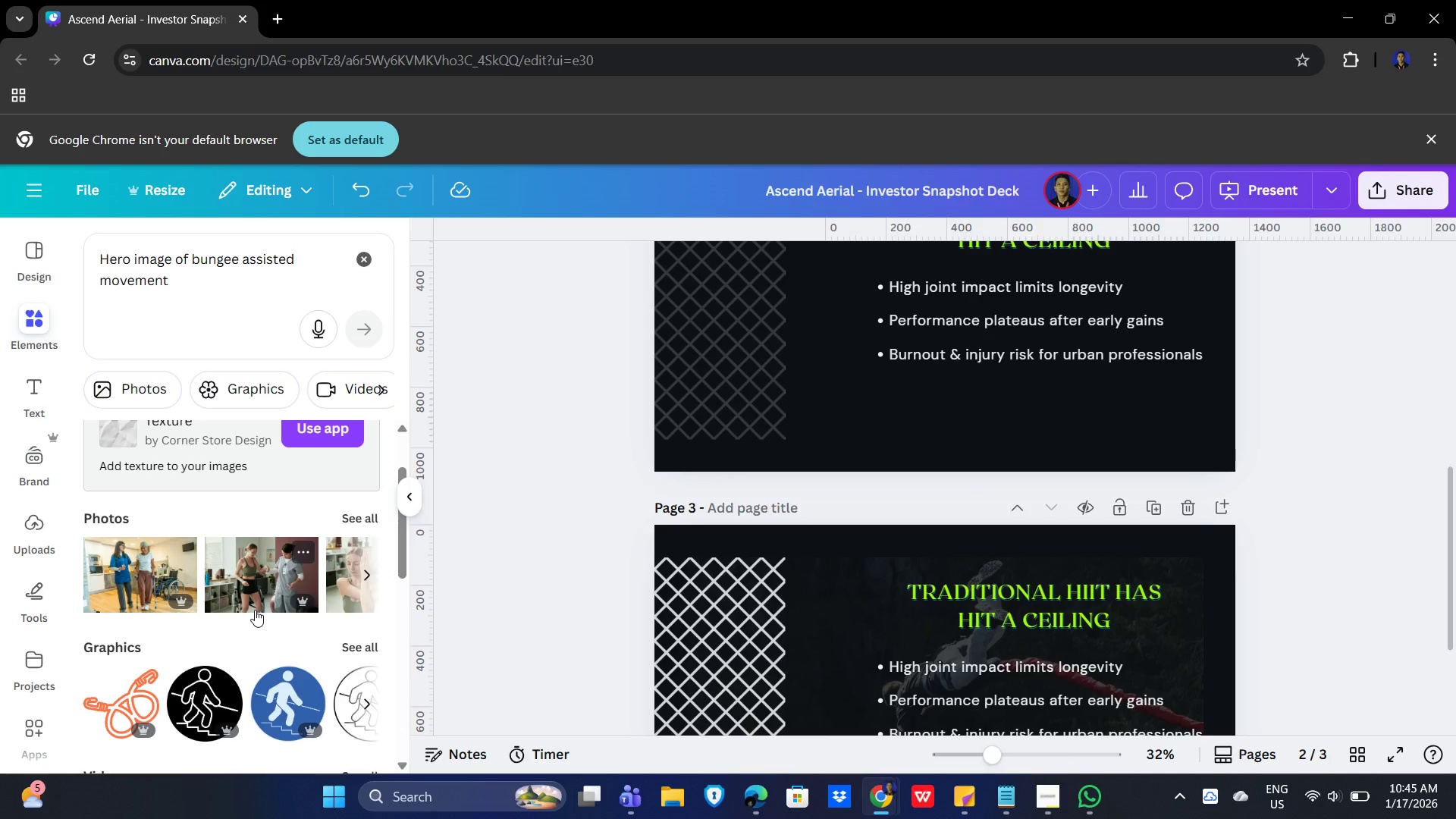 
wait(55.74)
 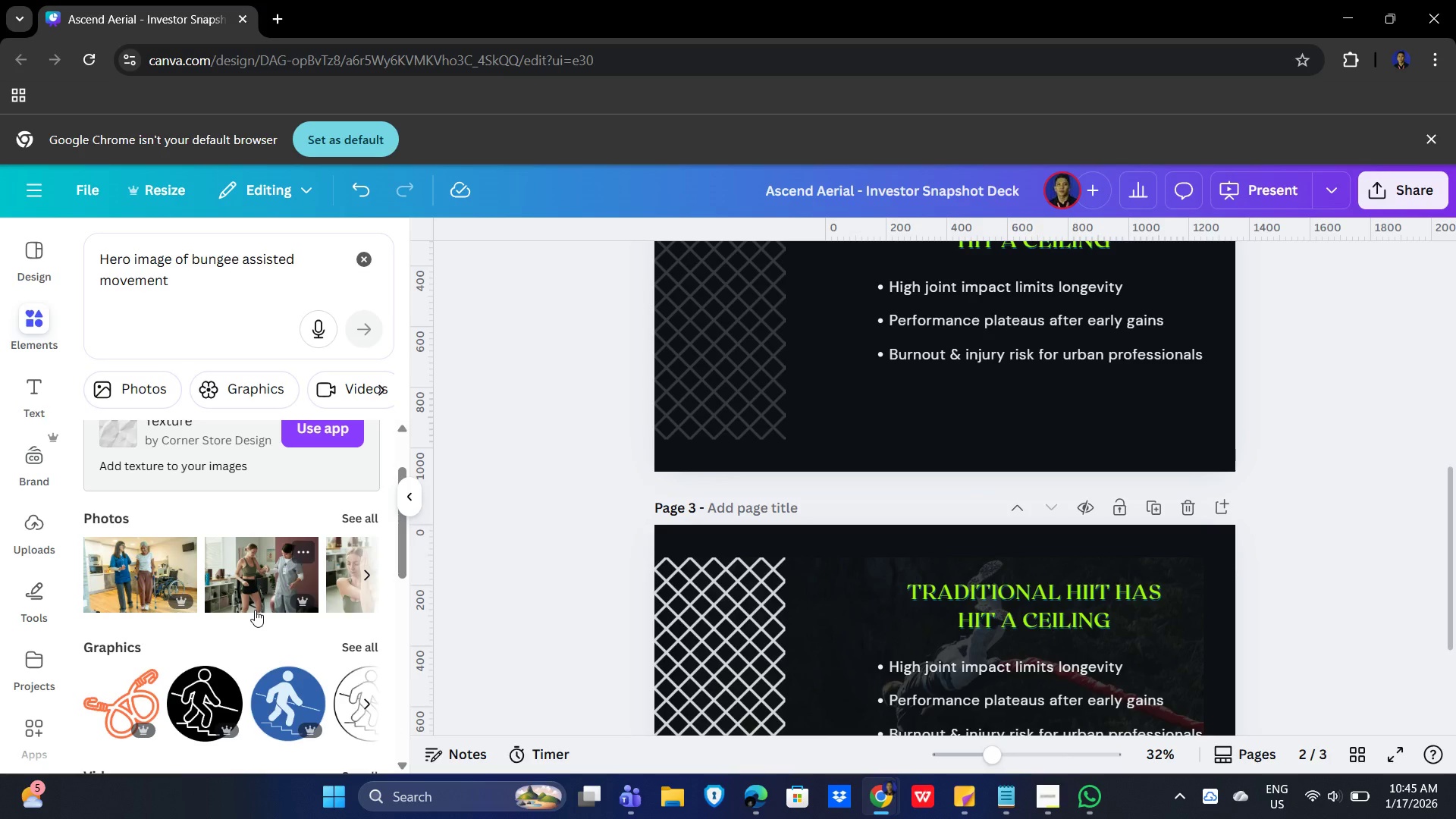 
scroll: coordinate [1031, 642], scroll_direction: up, amount: 7.0
 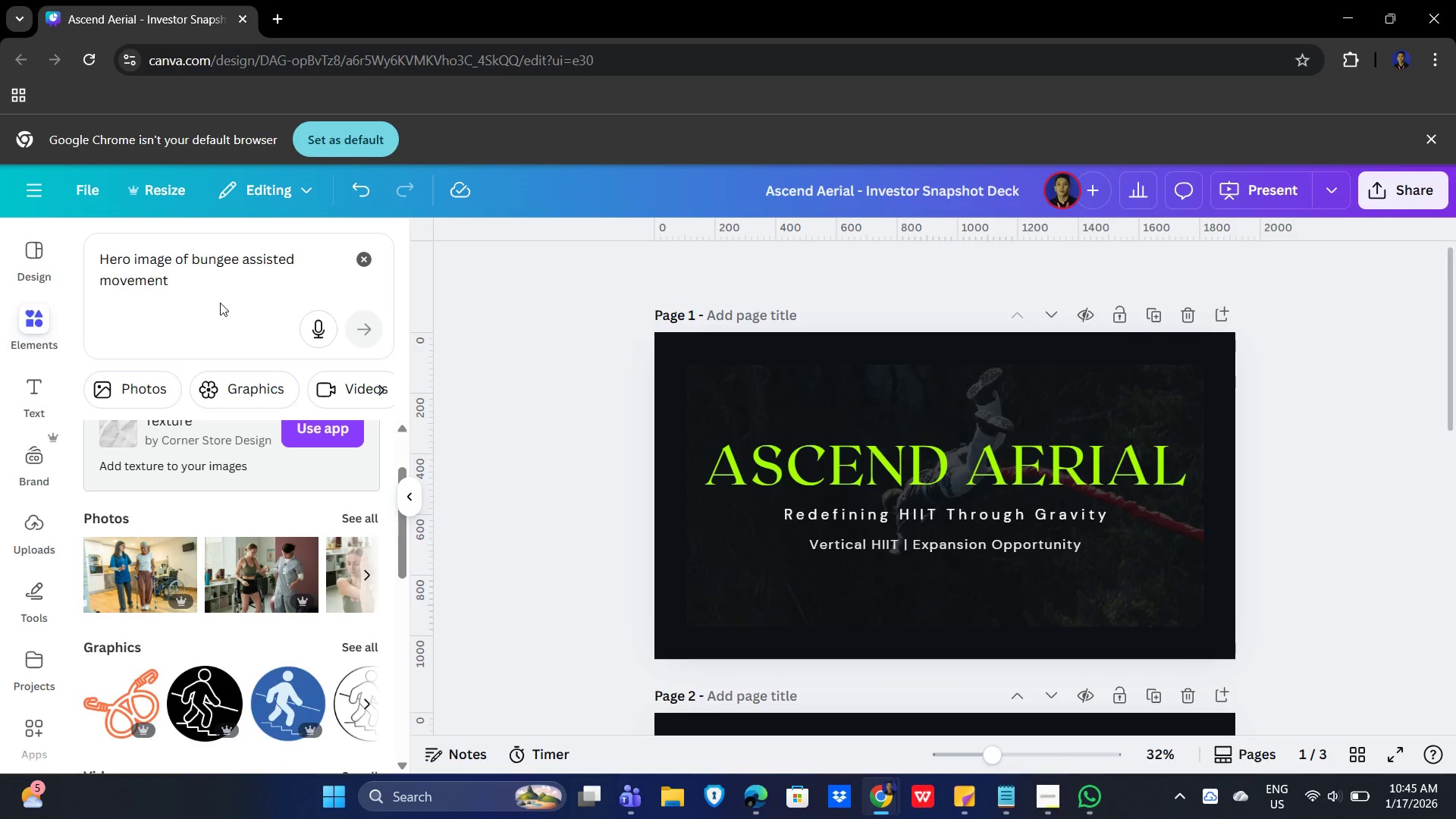 
left_click_drag(start_coordinate=[207, 289], to_coordinate=[72, 257])
 